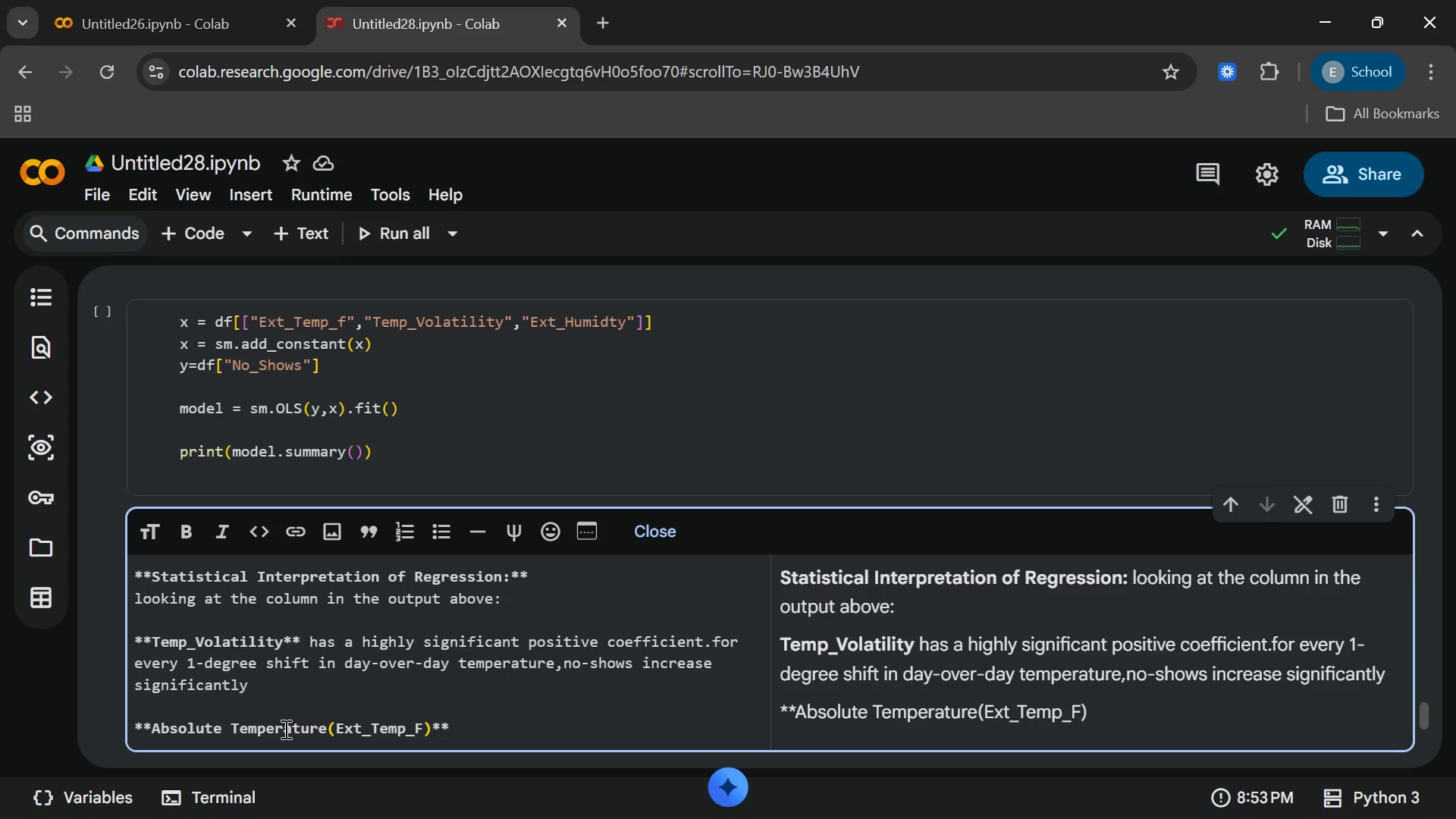 
key(ArrowRight)
 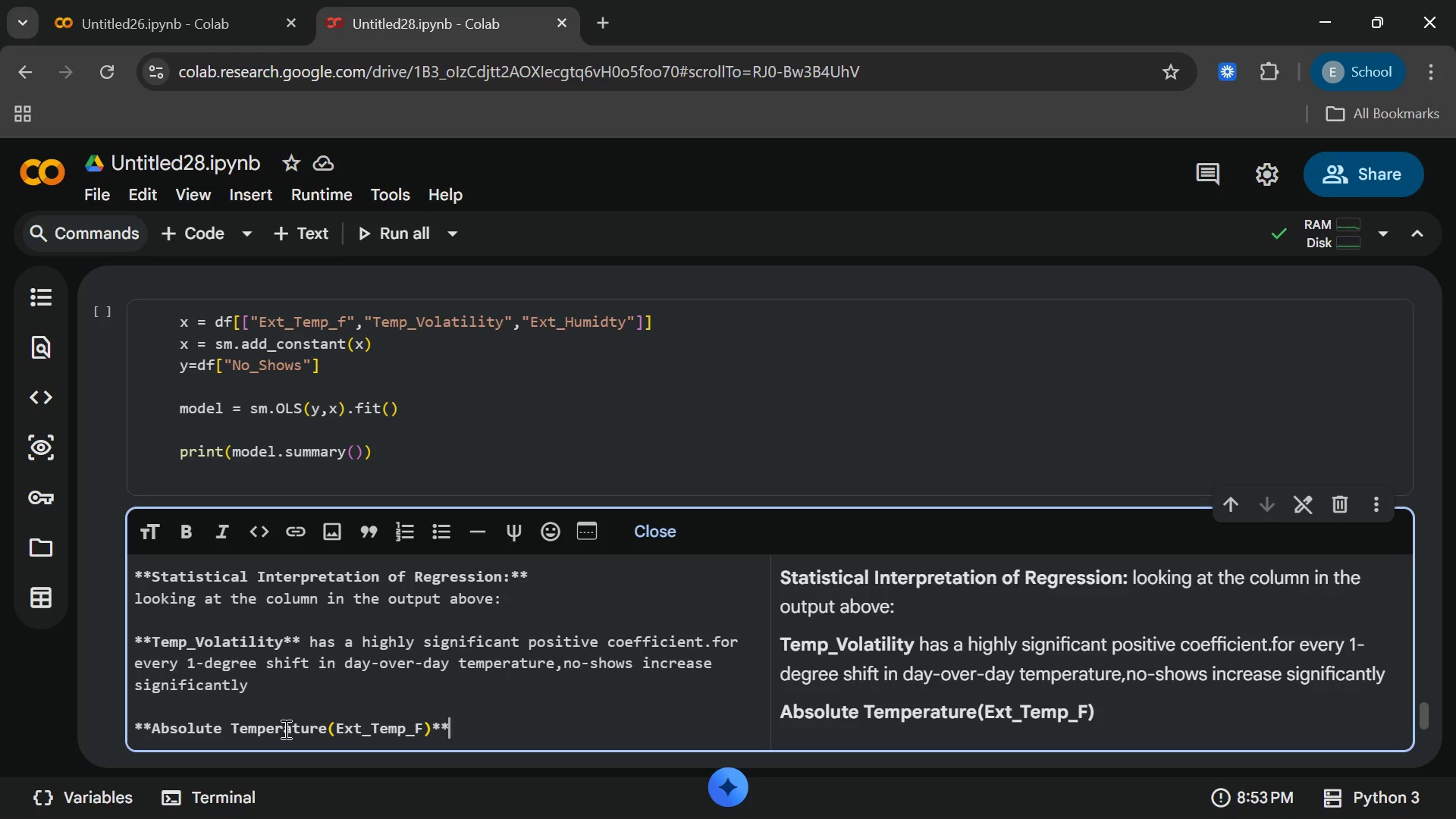 
wait(5.3)
 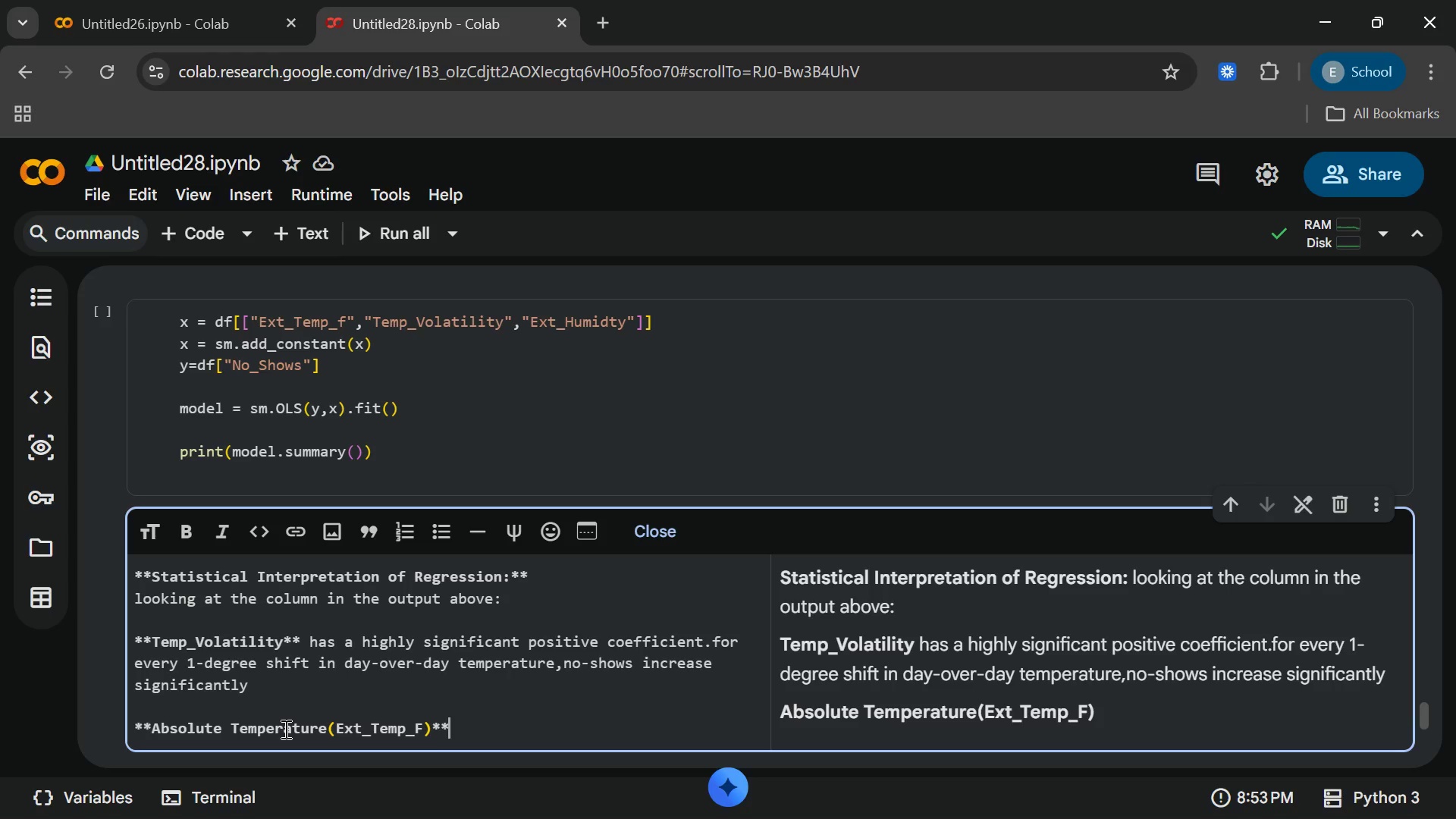 
type( has)
 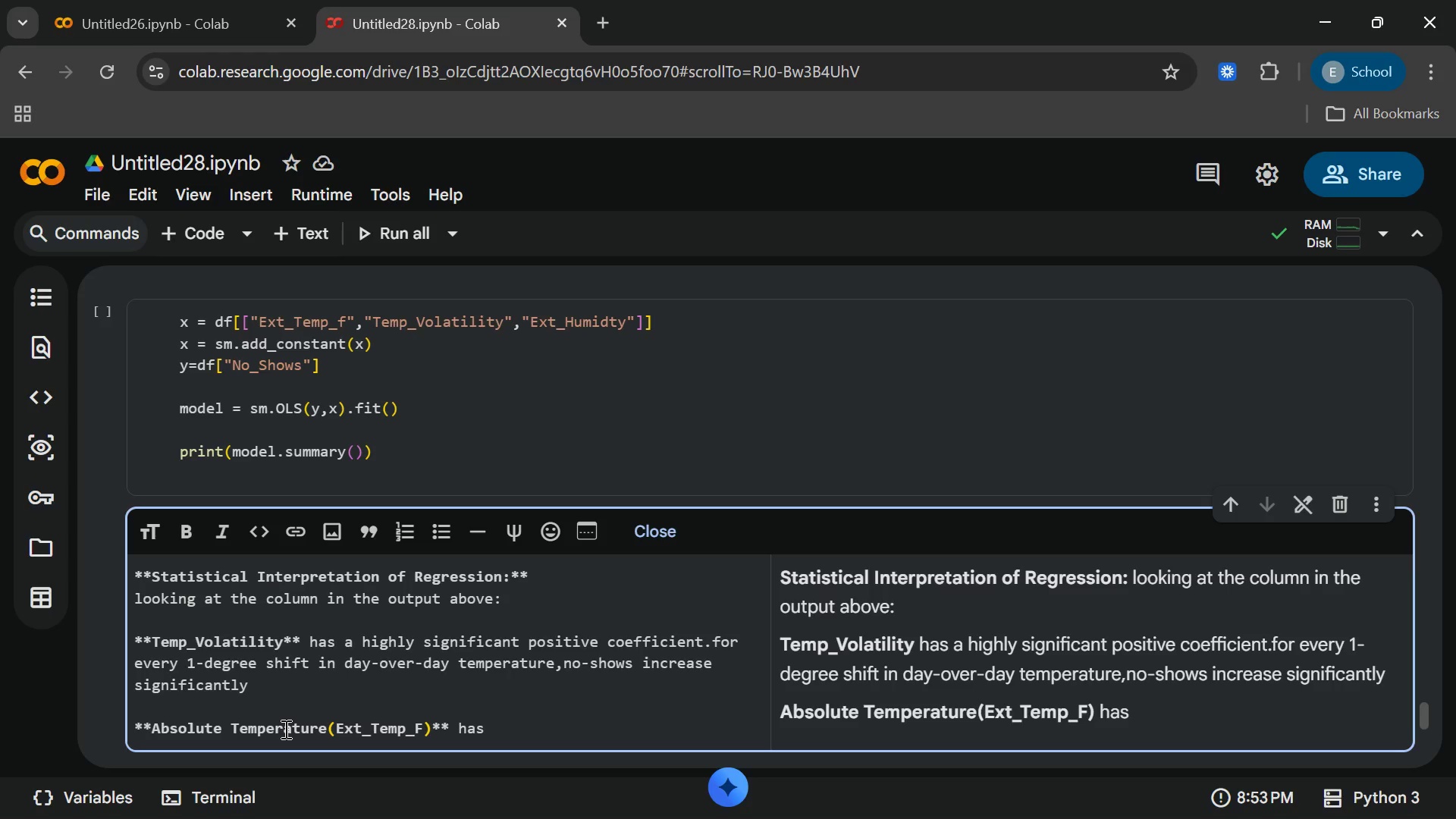 
type( a non-i)
key(Backspace)
type(sig)
 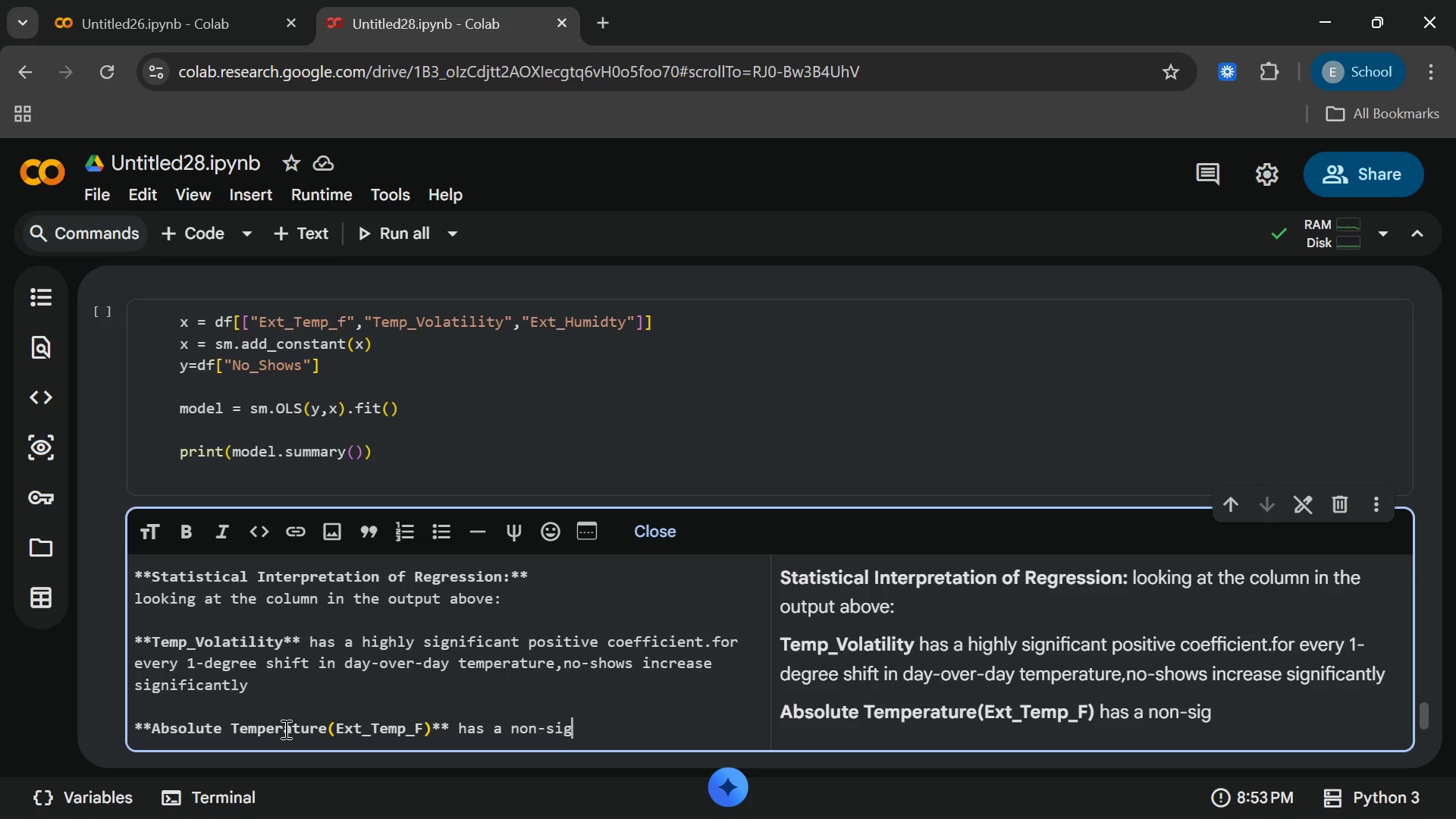 
type(nificant impacton )
key(Backspace)
key(Backspace)
key(Backspace)
type( on no-shows)
 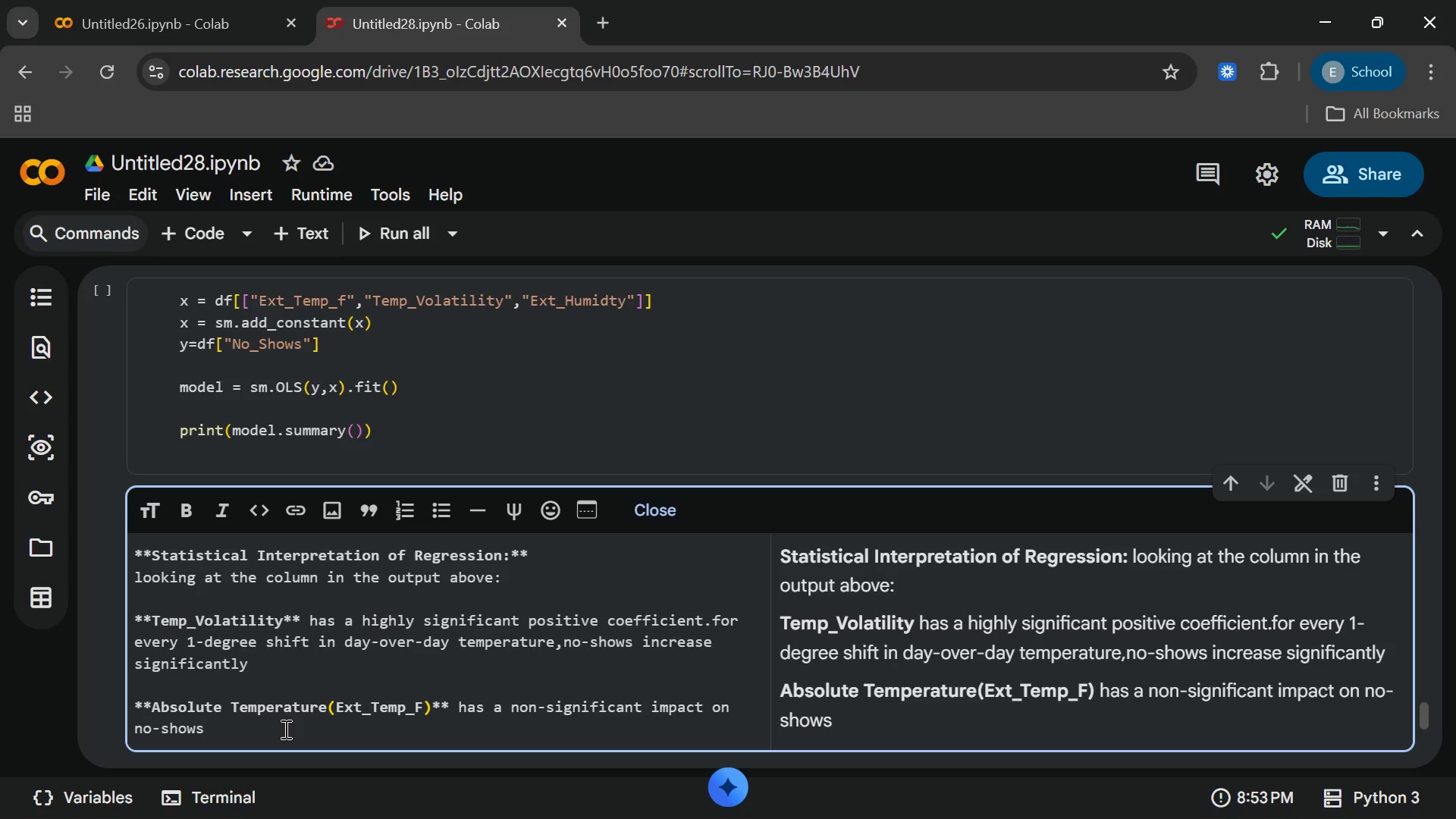 
type(compared)
 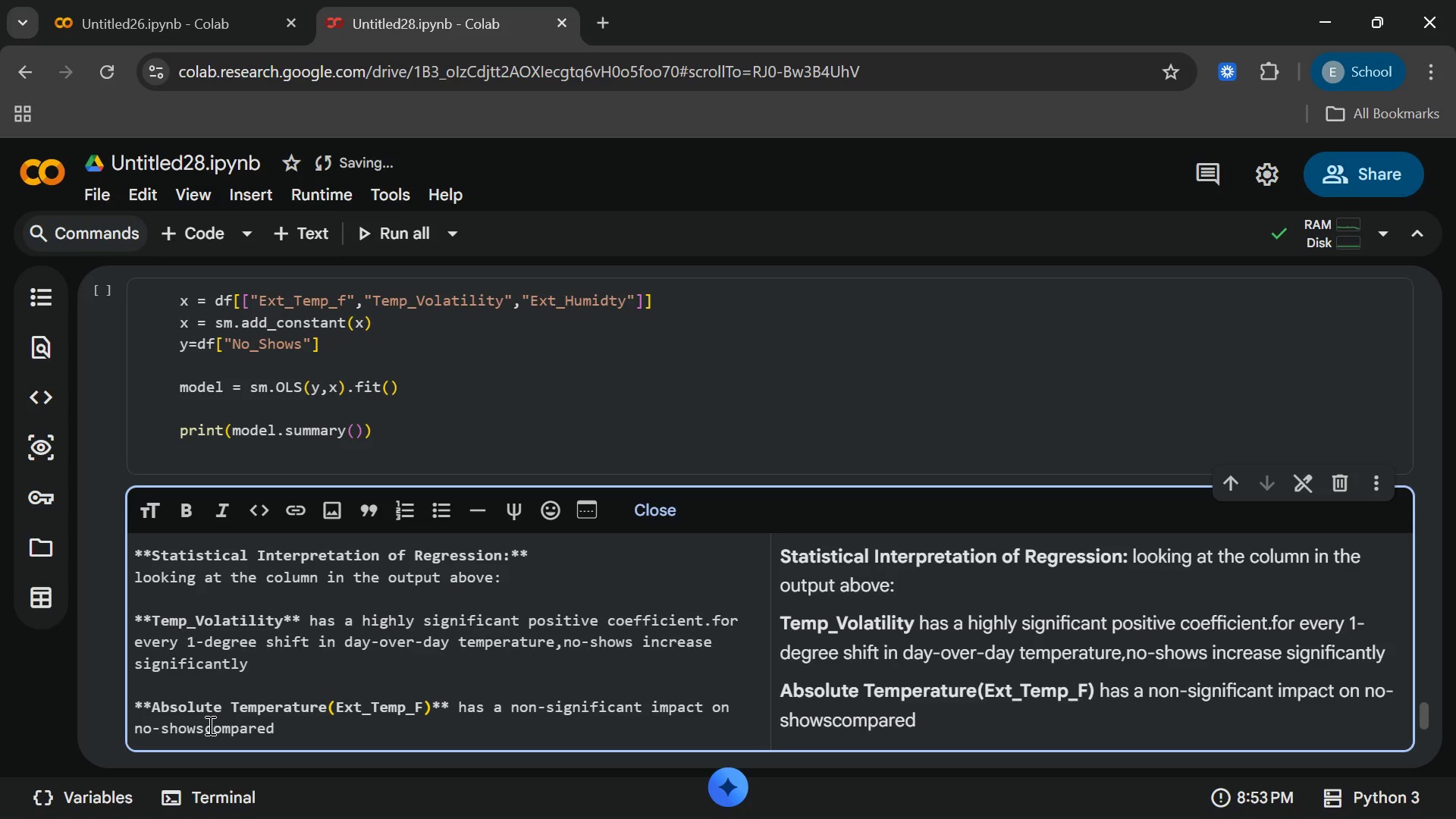 
left_click([207, 725])
 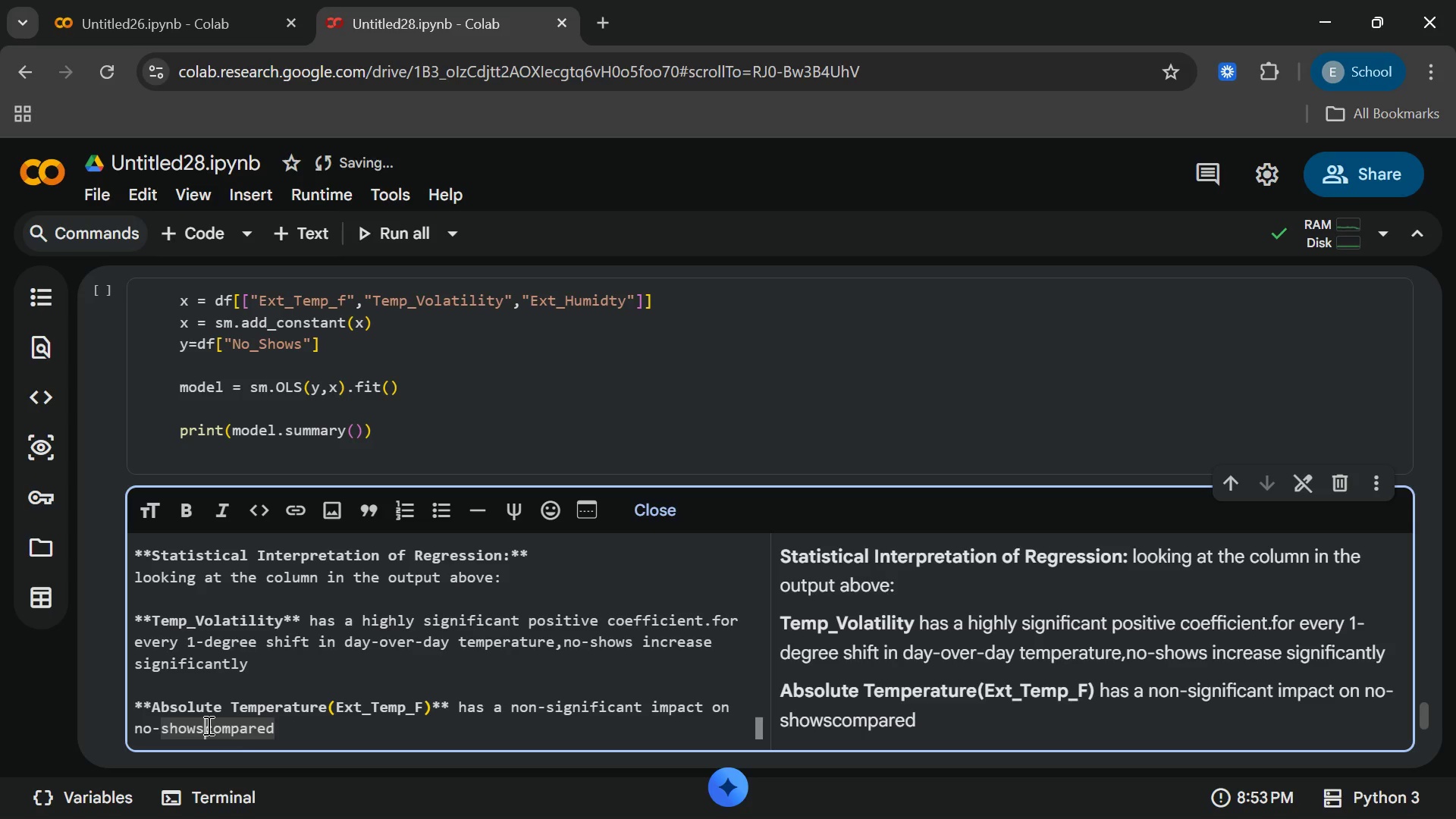 
key(Space)
 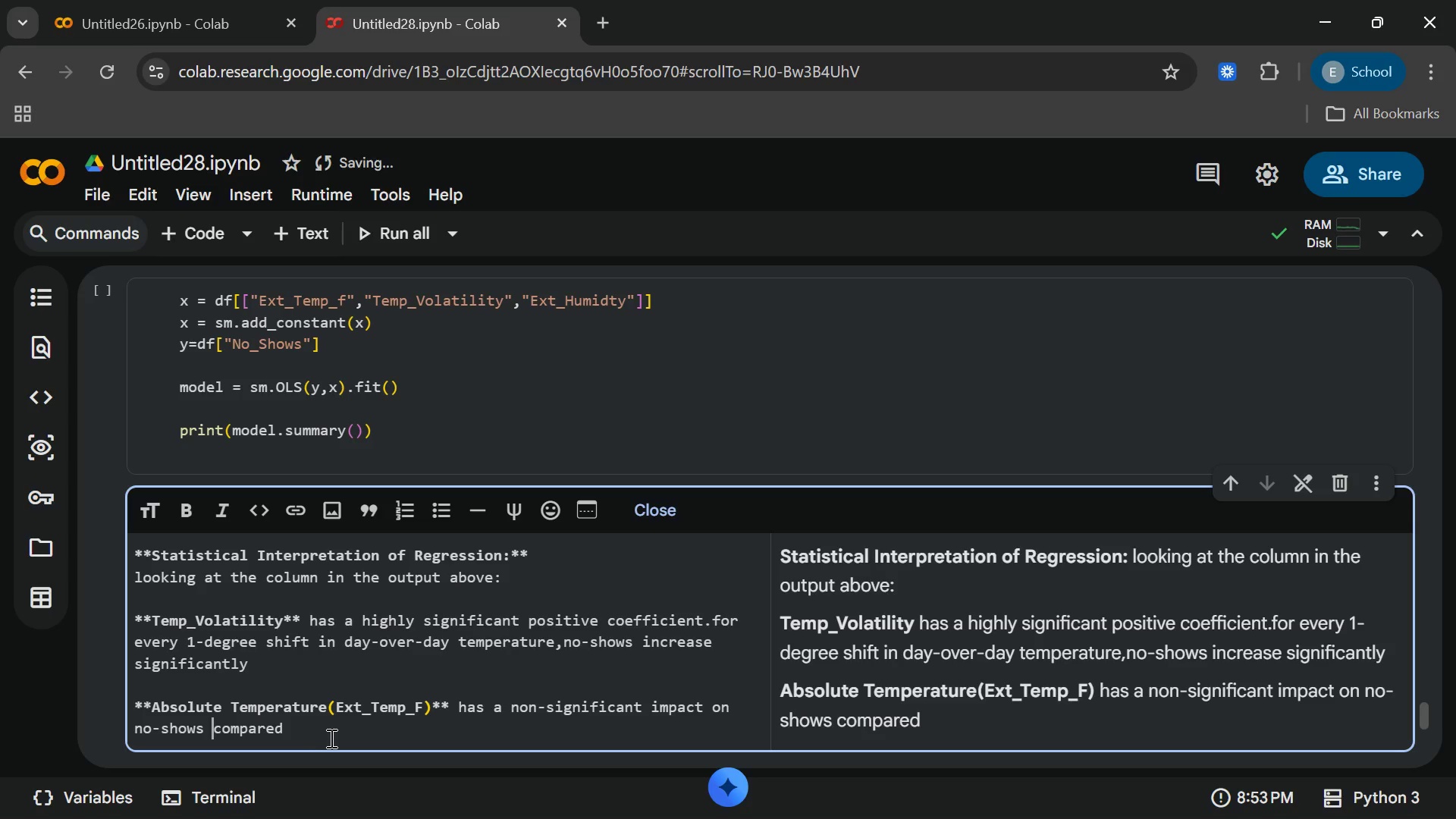 
left_click([330, 738])
 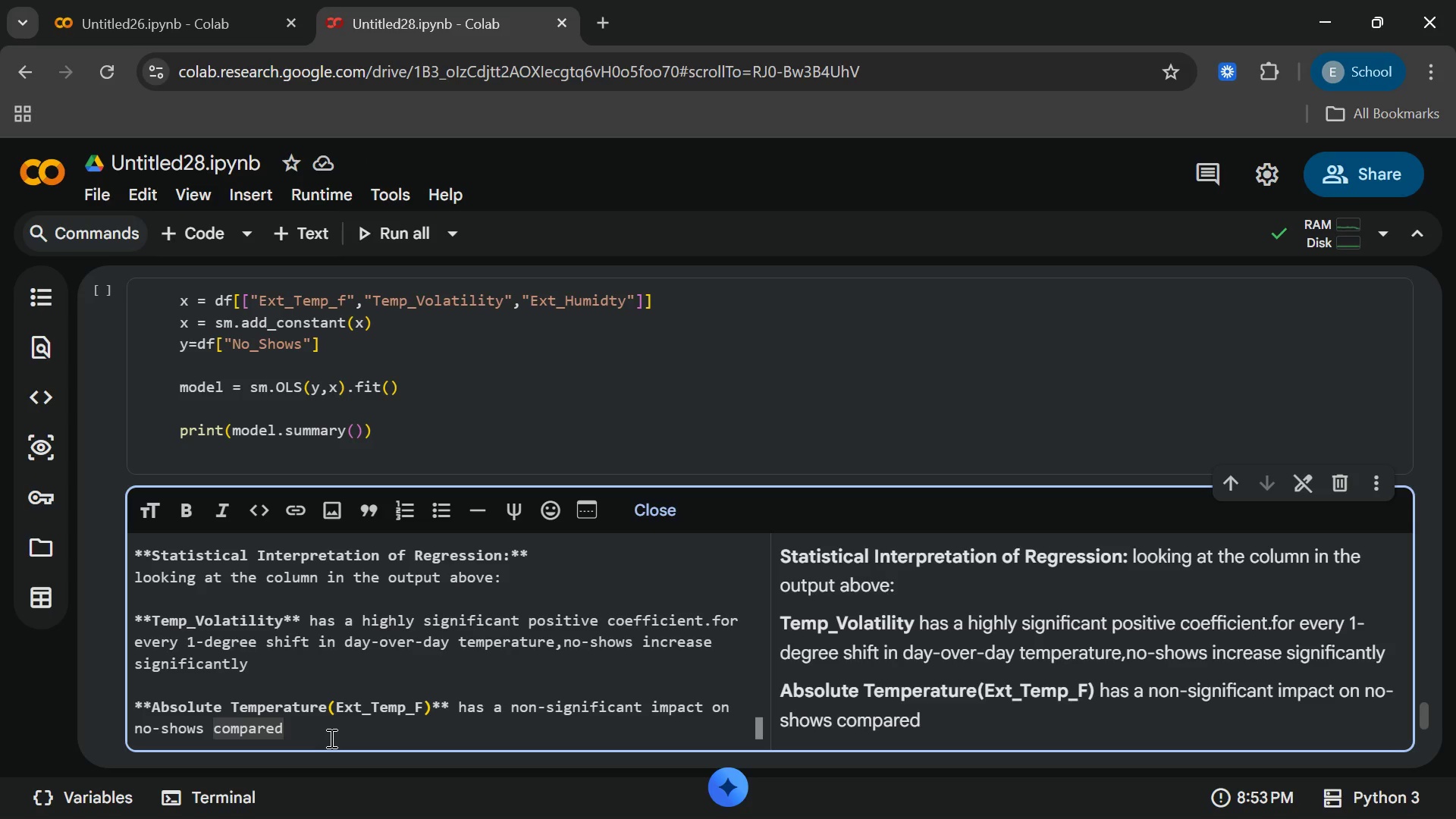 
type( tovolatility)
 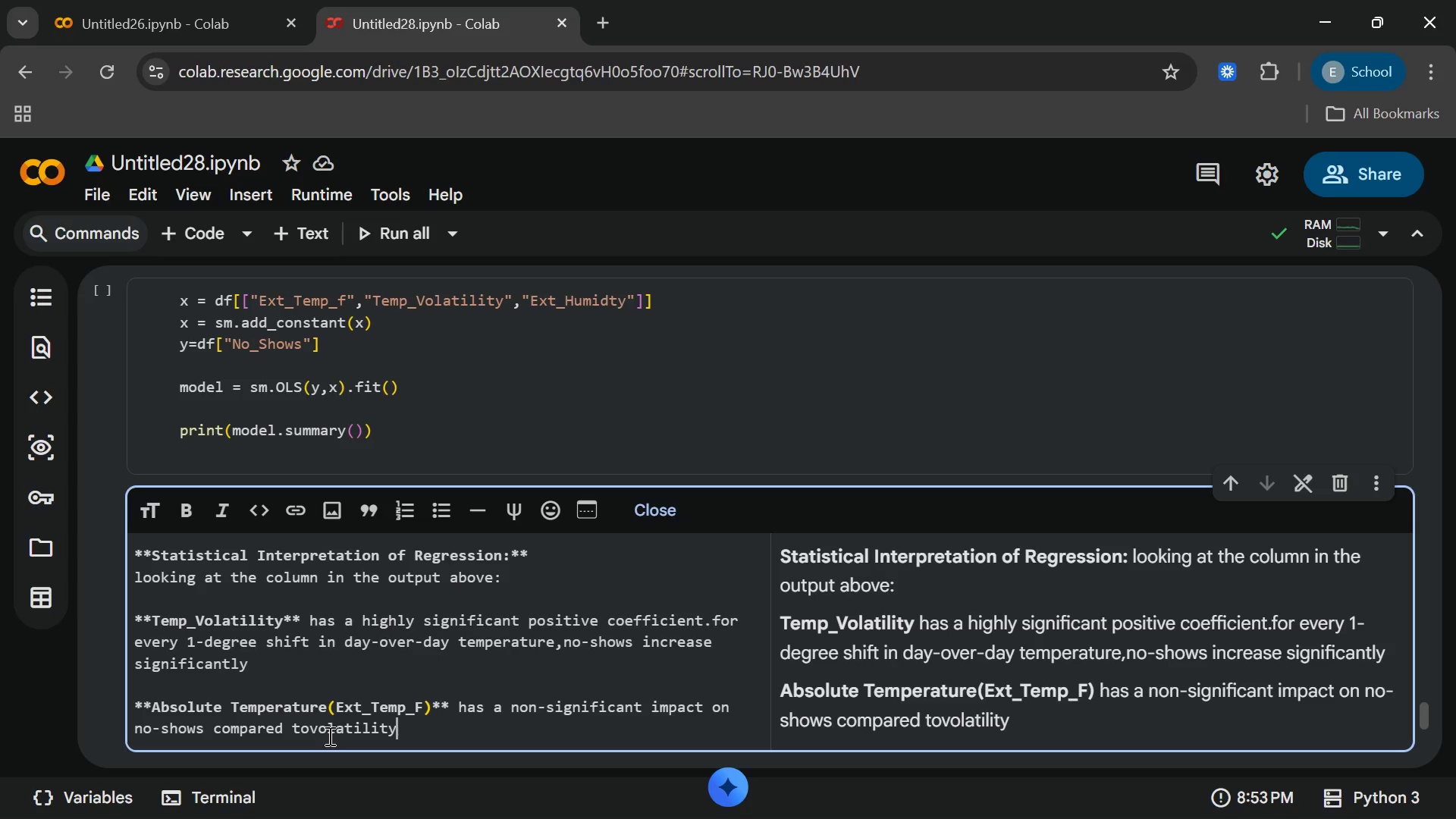 
left_click([309, 729])
 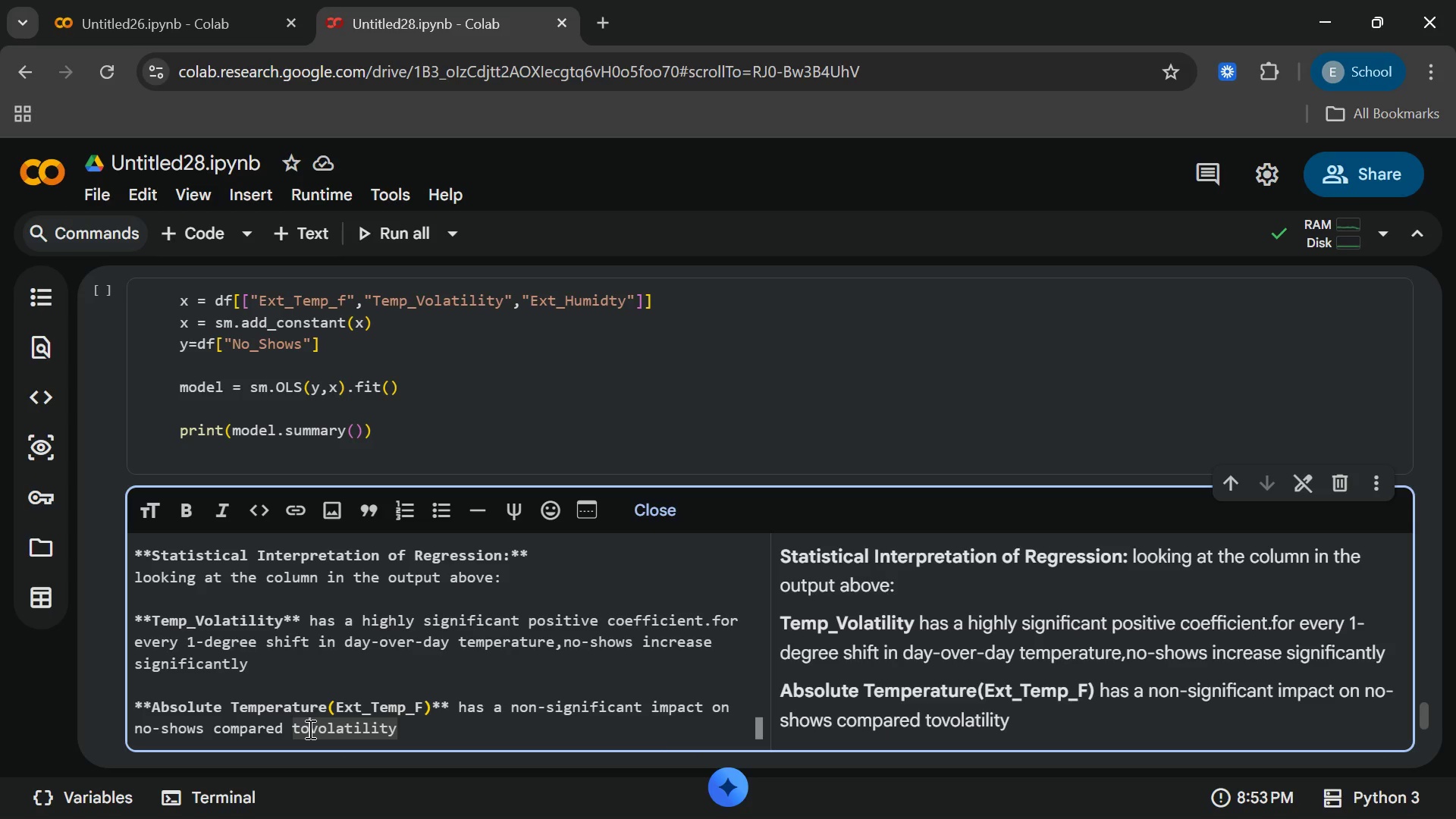 
key(Space)
 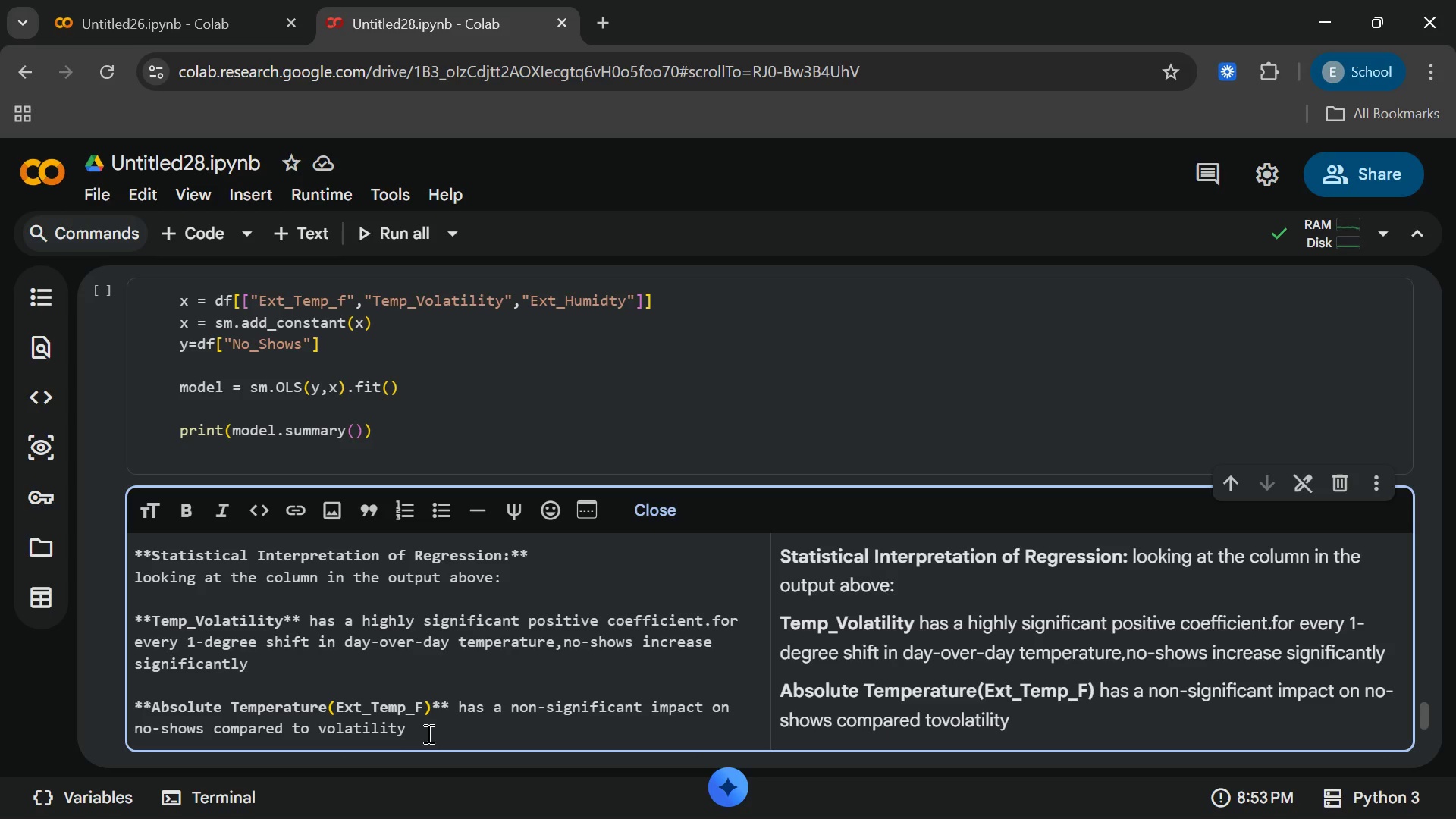 
left_click([428, 733])
 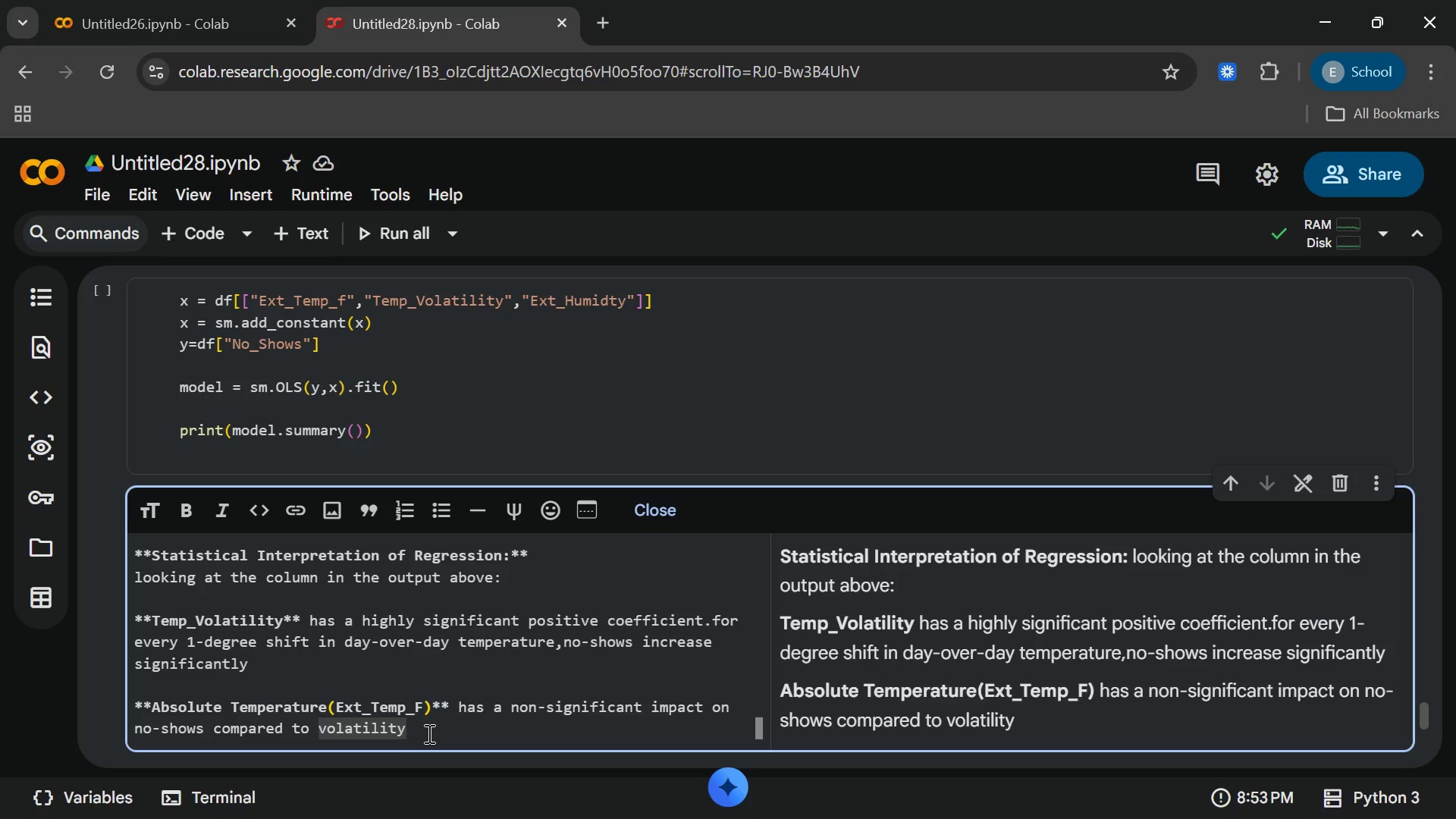 
key(Period)
 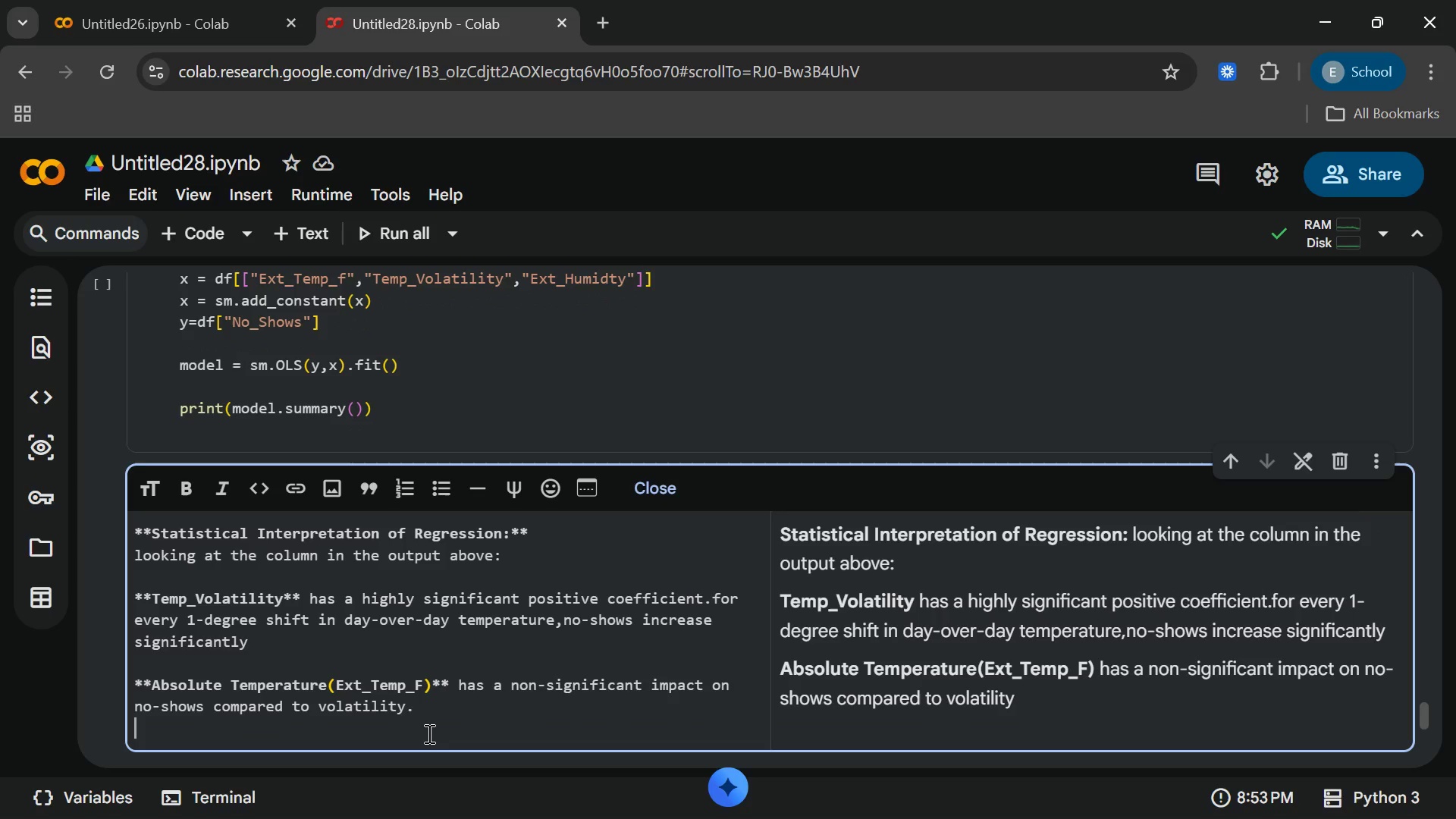 
key(Enter)
 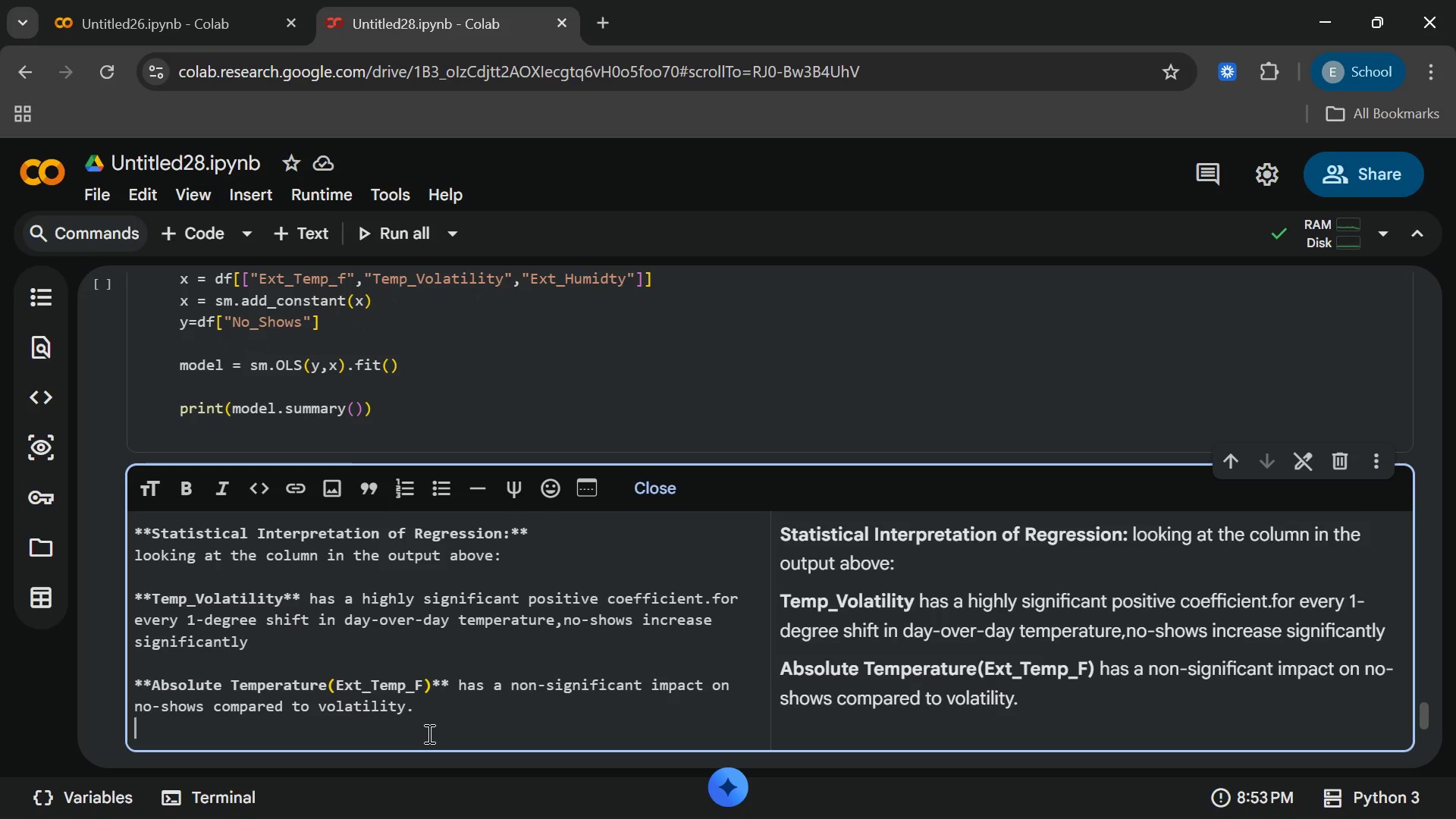 
type(**)
 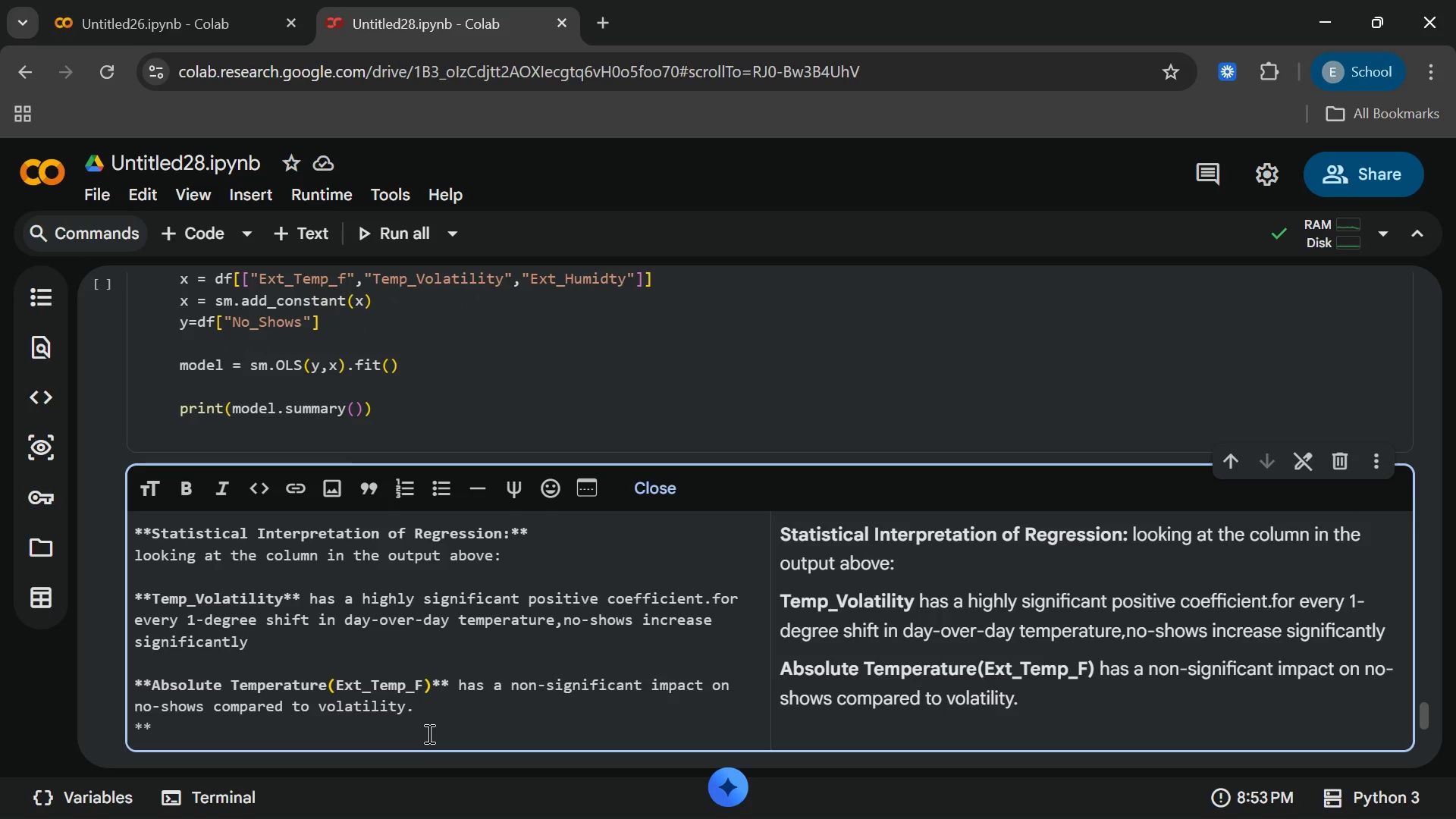 
key(Enter)
 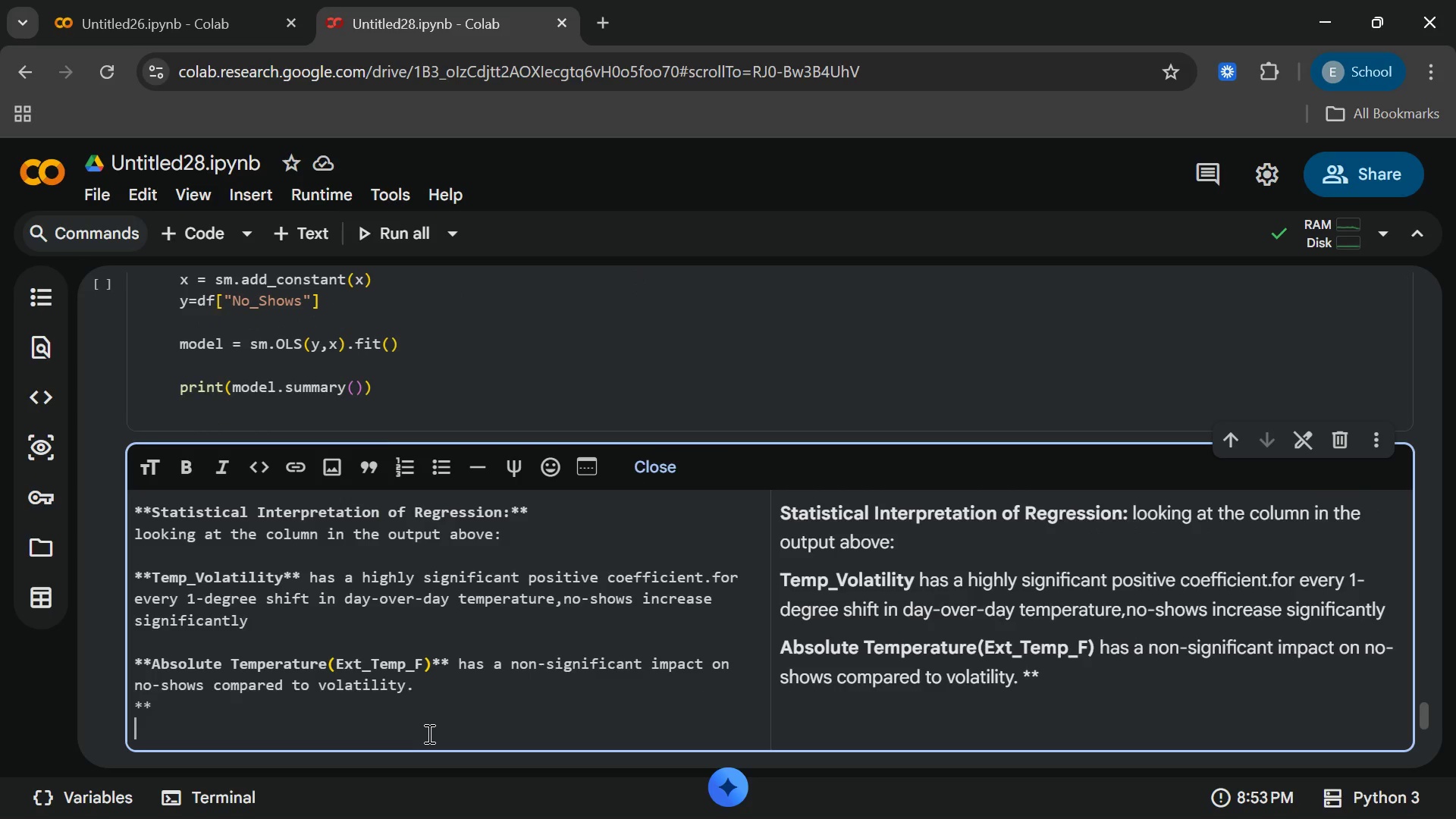 
key(Enter)
 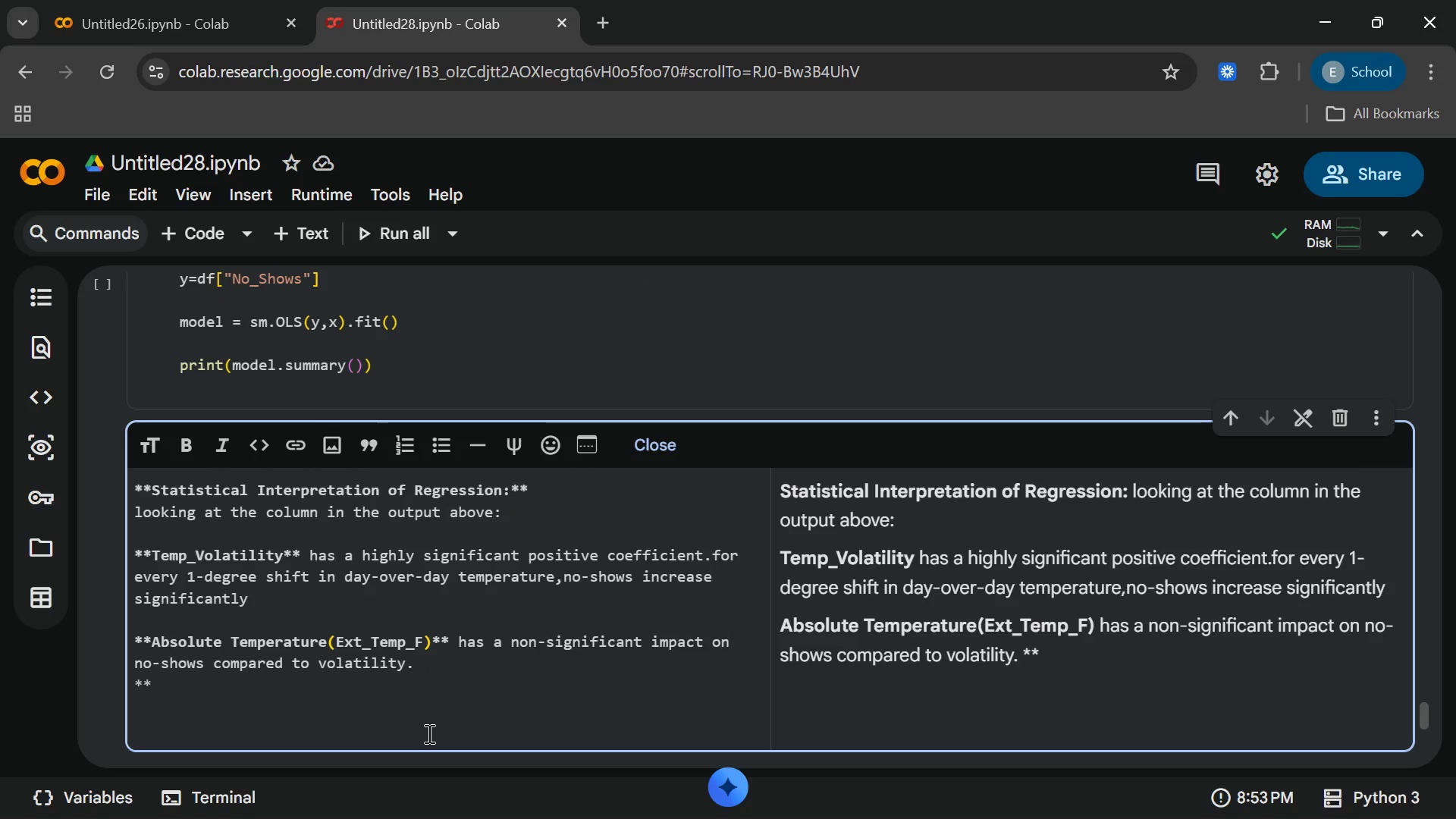 
key(Backspace)
 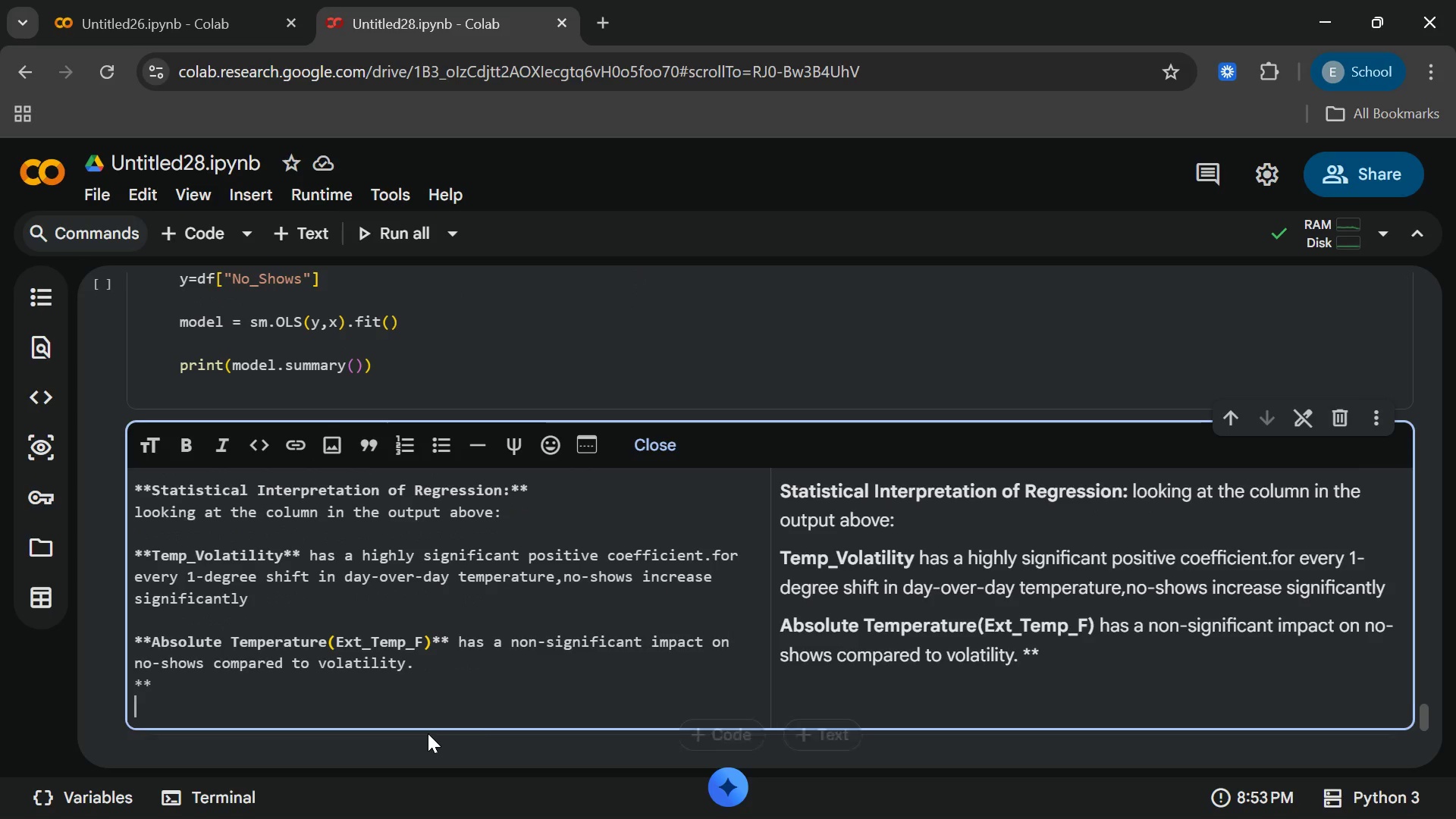 
key(Backspace)
 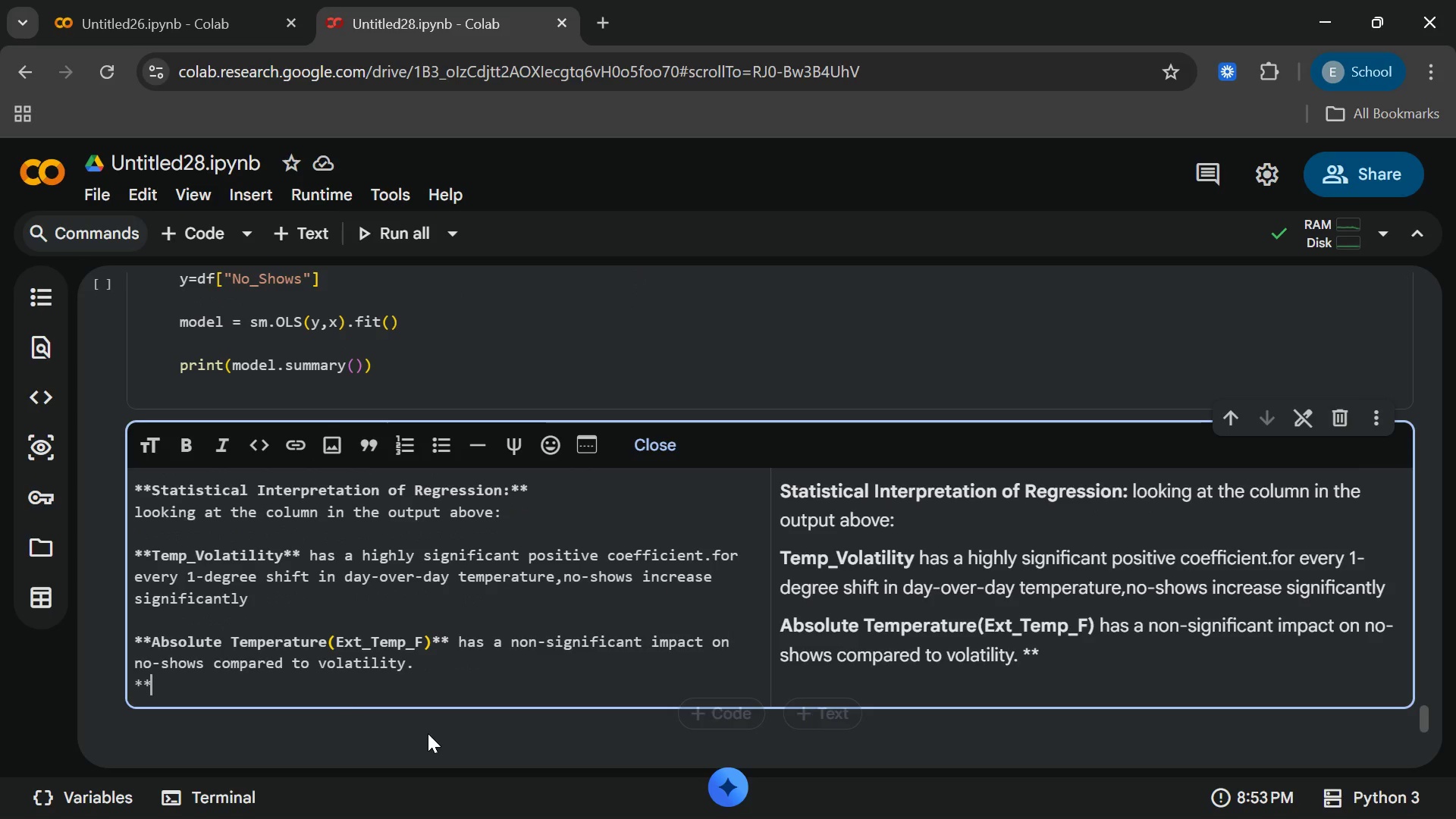 
key(Backspace)
 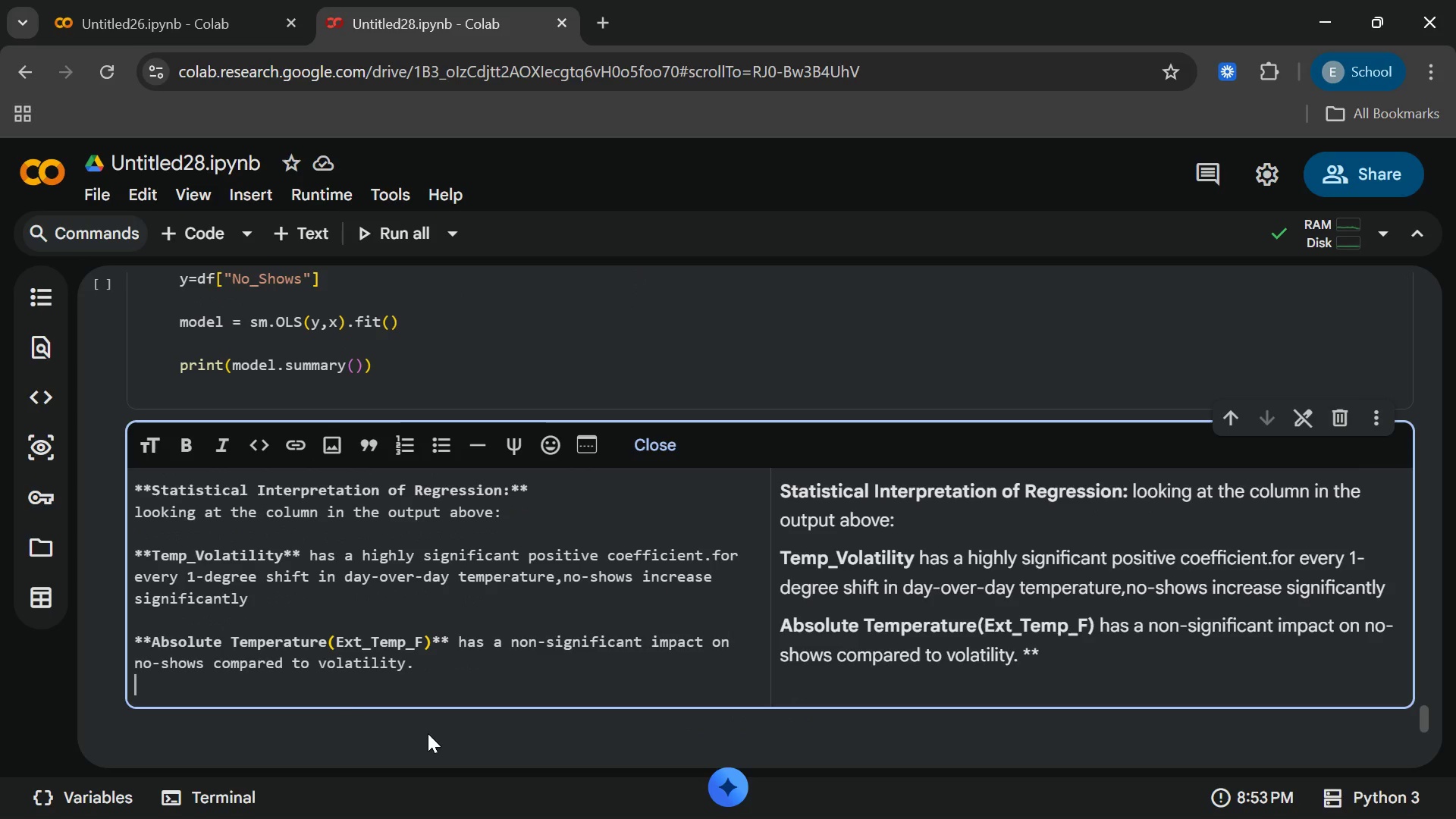 
key(Backspace)
 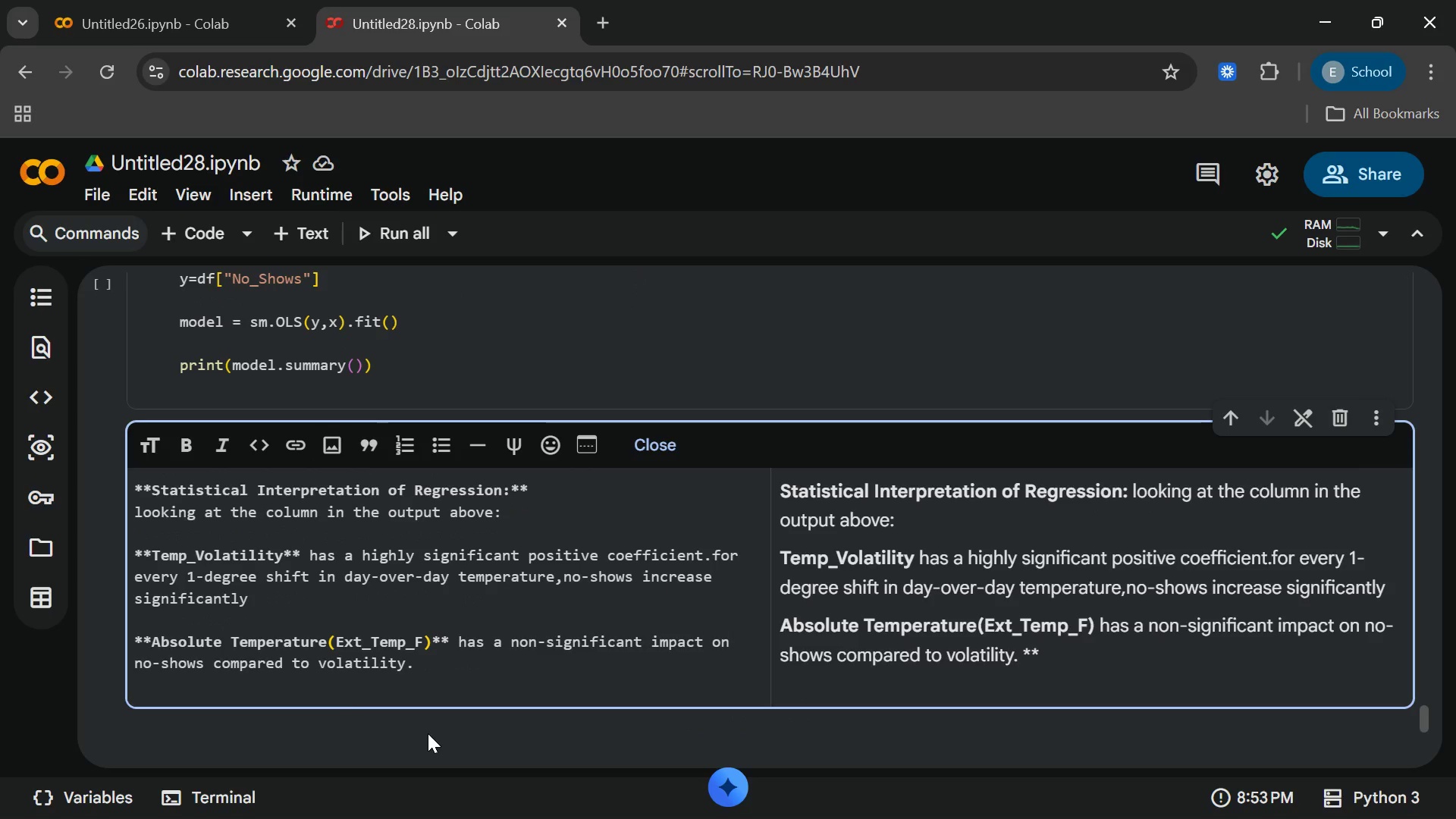 
key(Enter)
 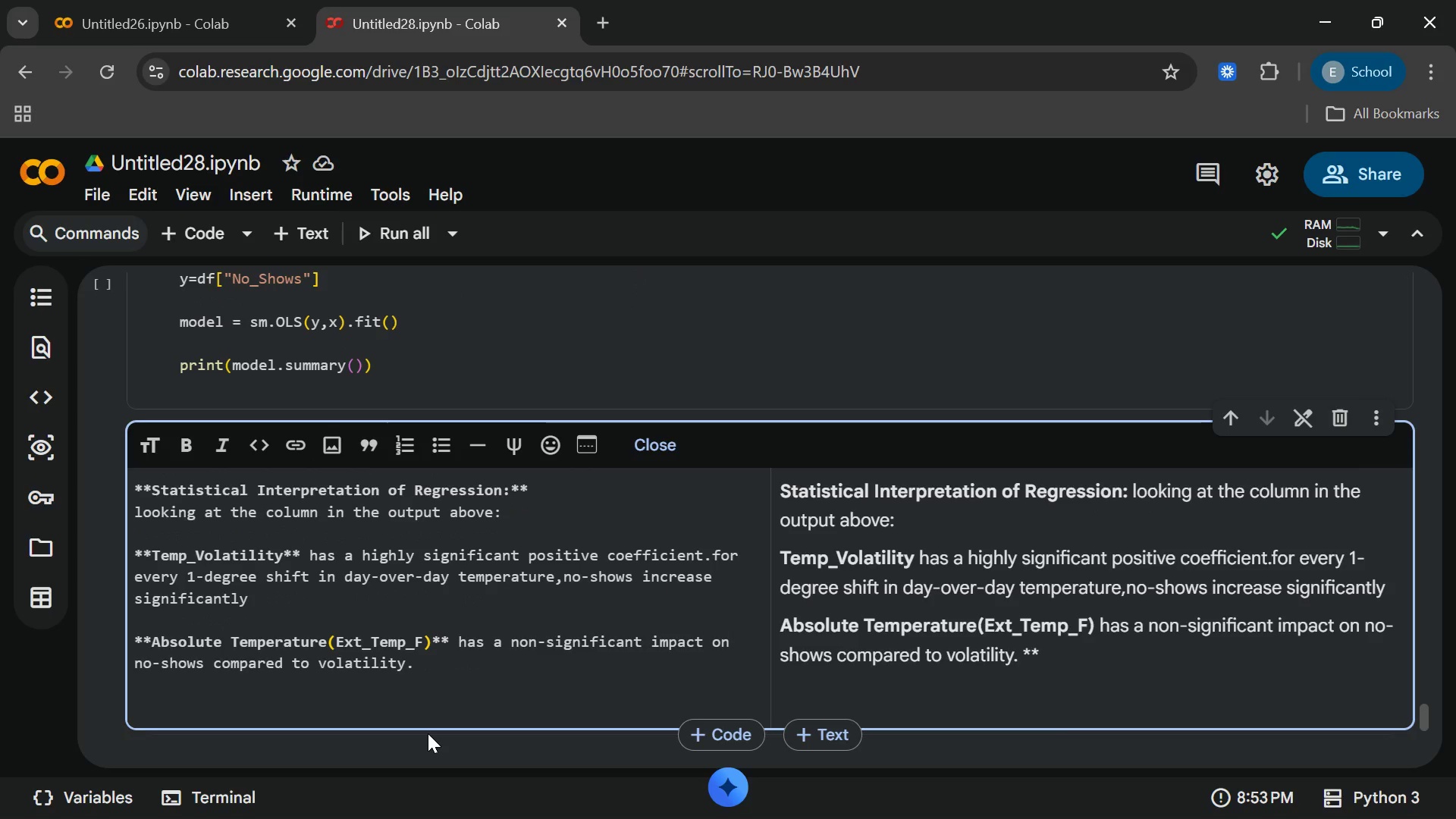 
type(**Comclusion)
 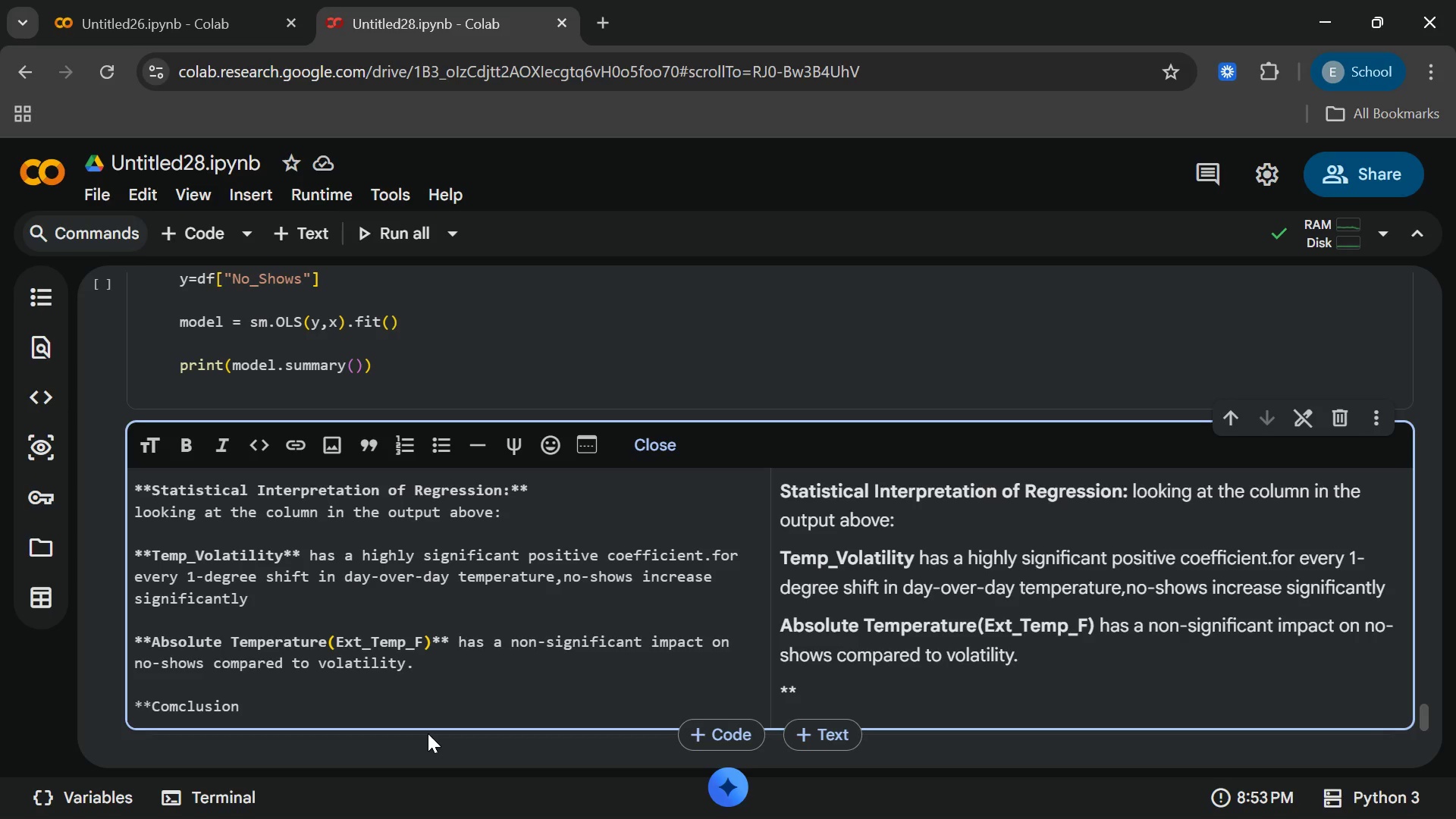 
key(ArrowLeft)
 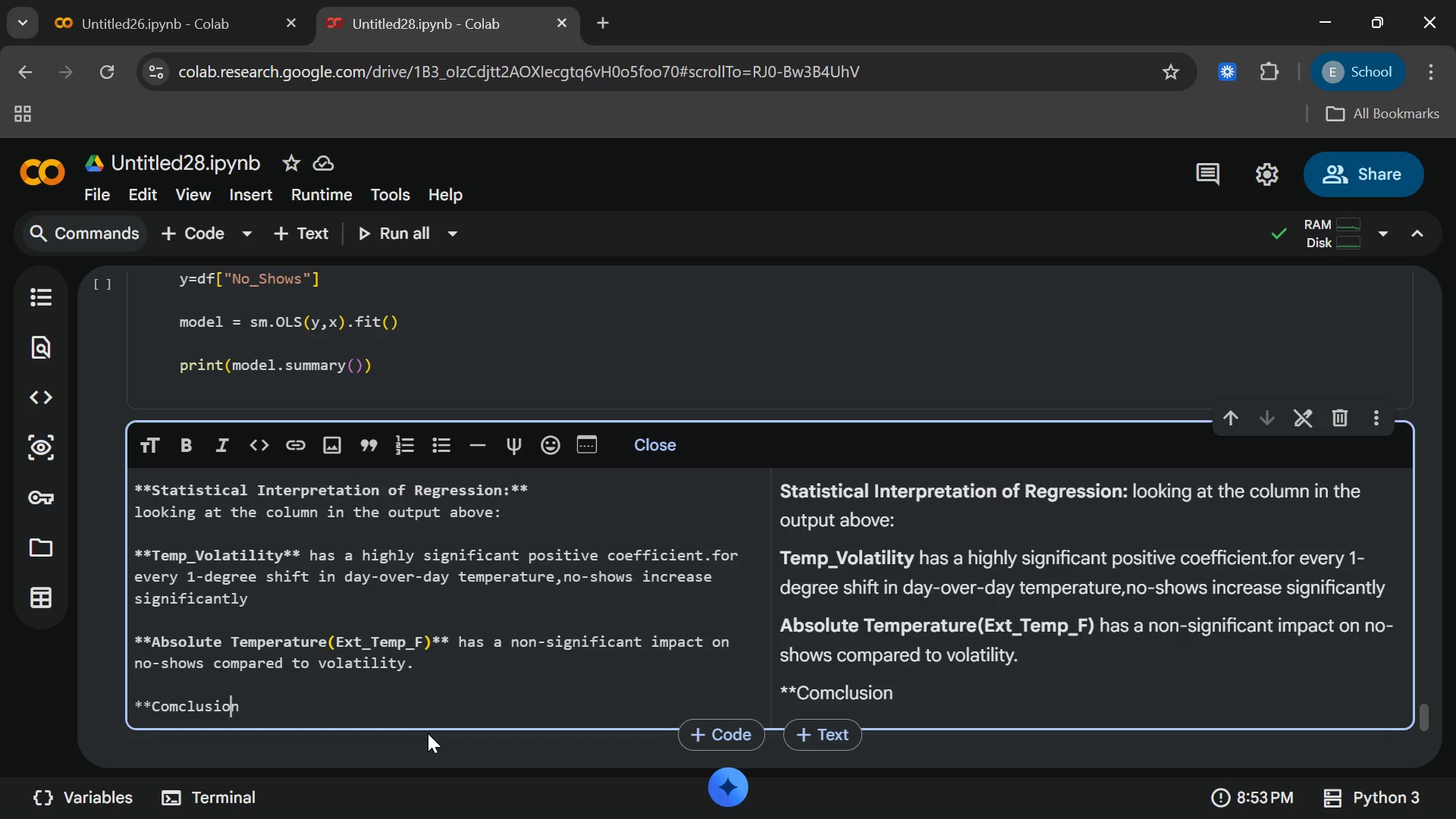 
key(ArrowLeft)
 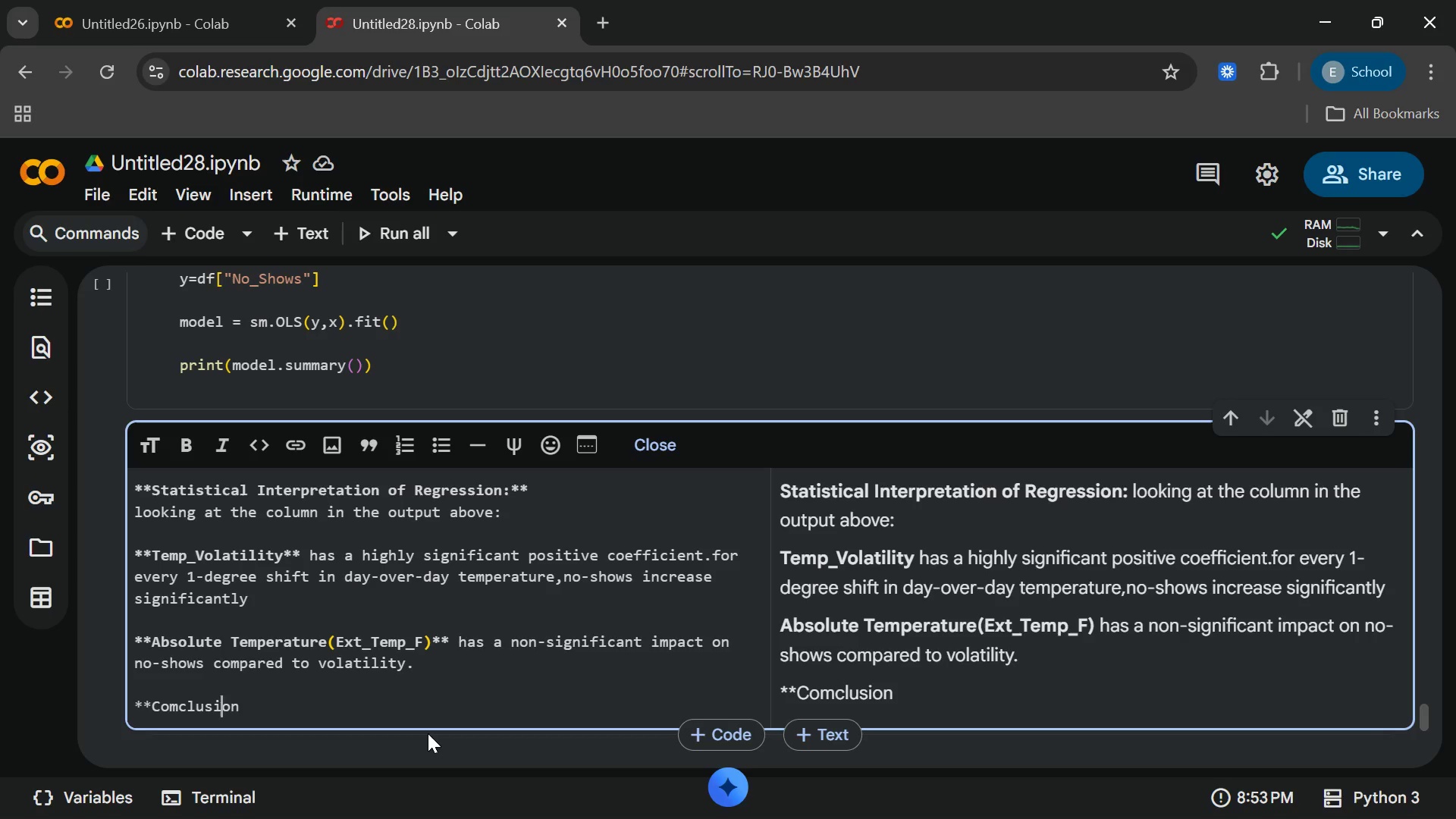 
key(ArrowLeft)
 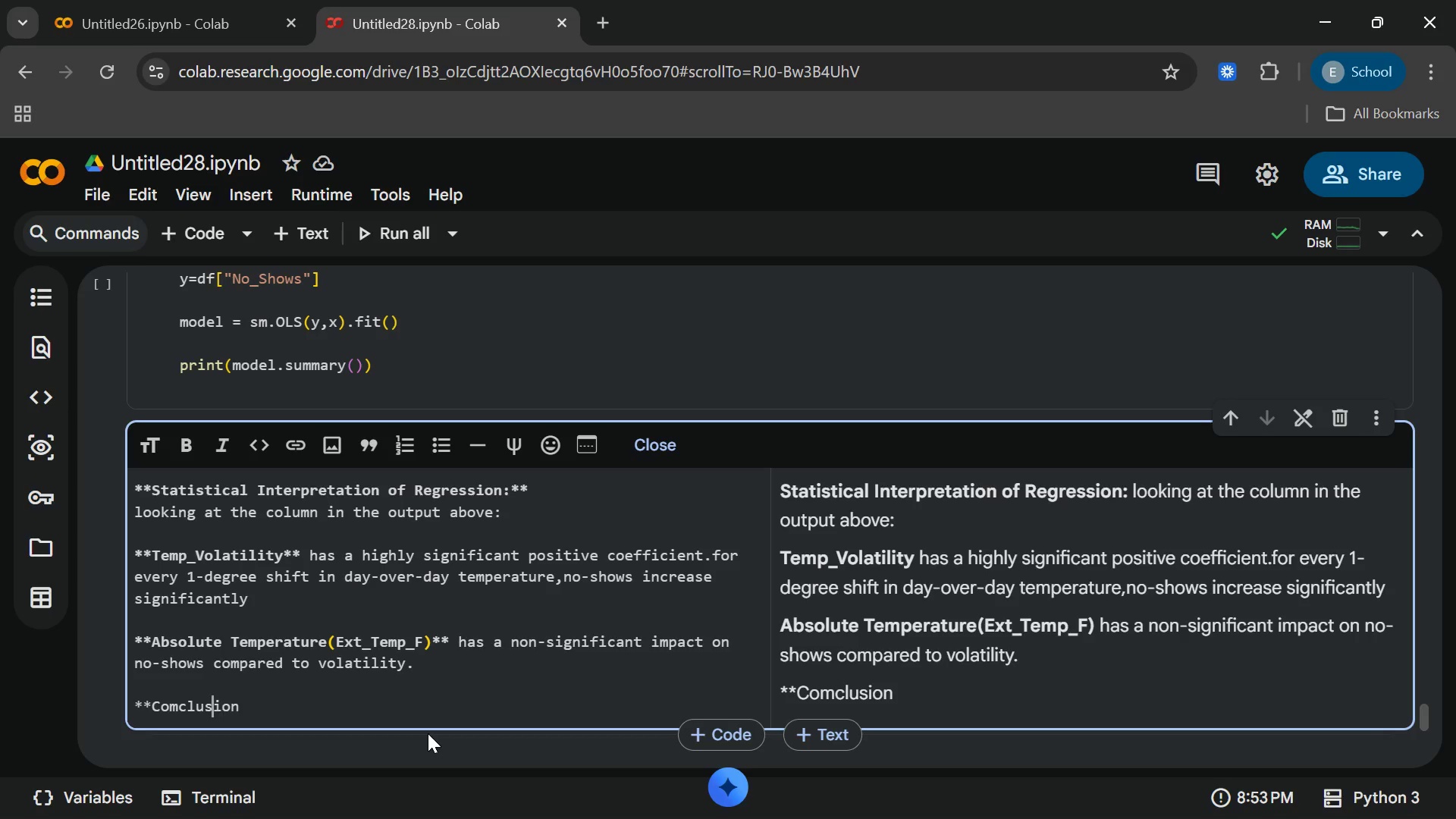 
key(ArrowLeft)
 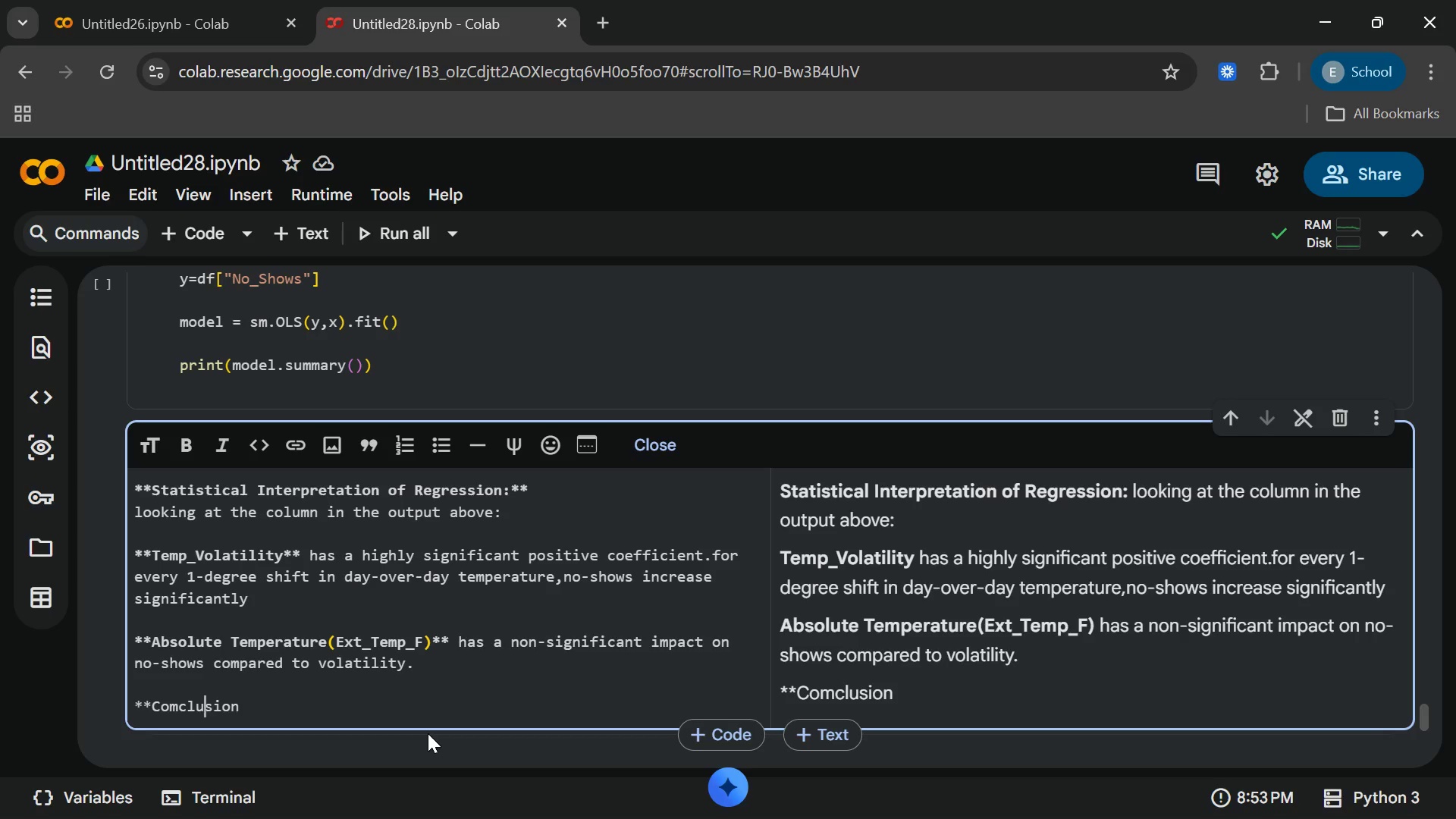 
key(ArrowLeft)
 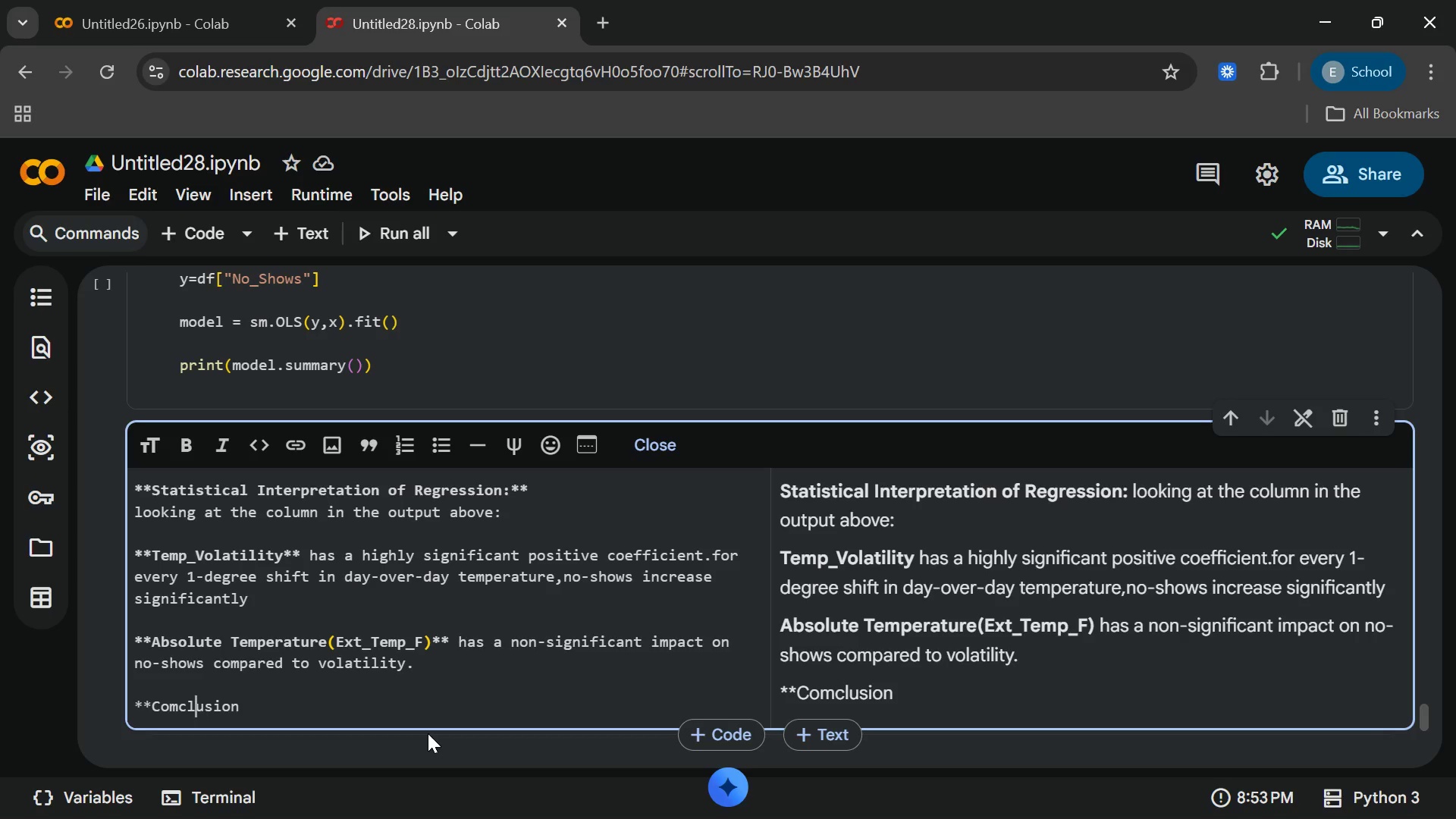 
key(ArrowLeft)
 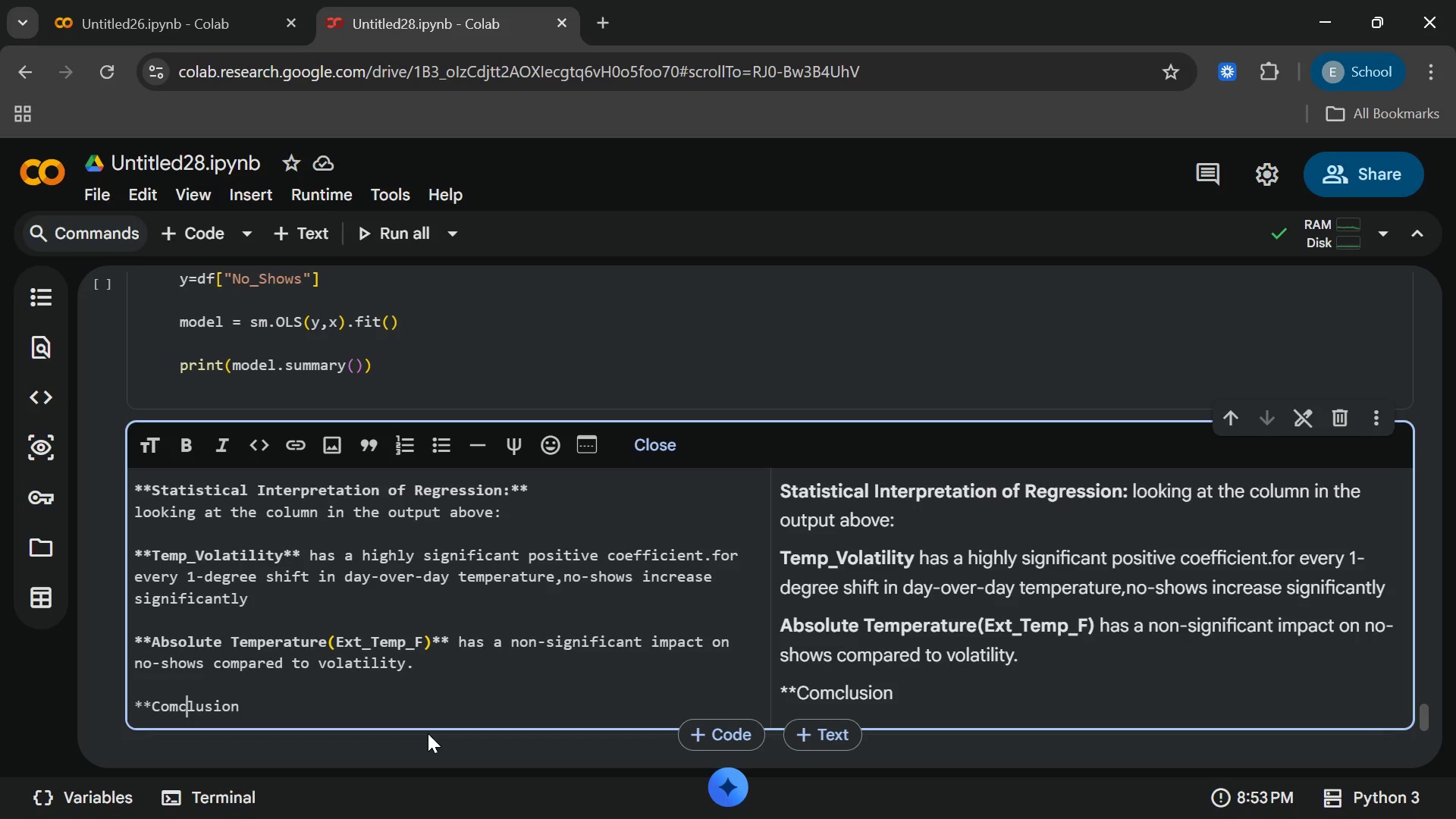 
key(ArrowLeft)
 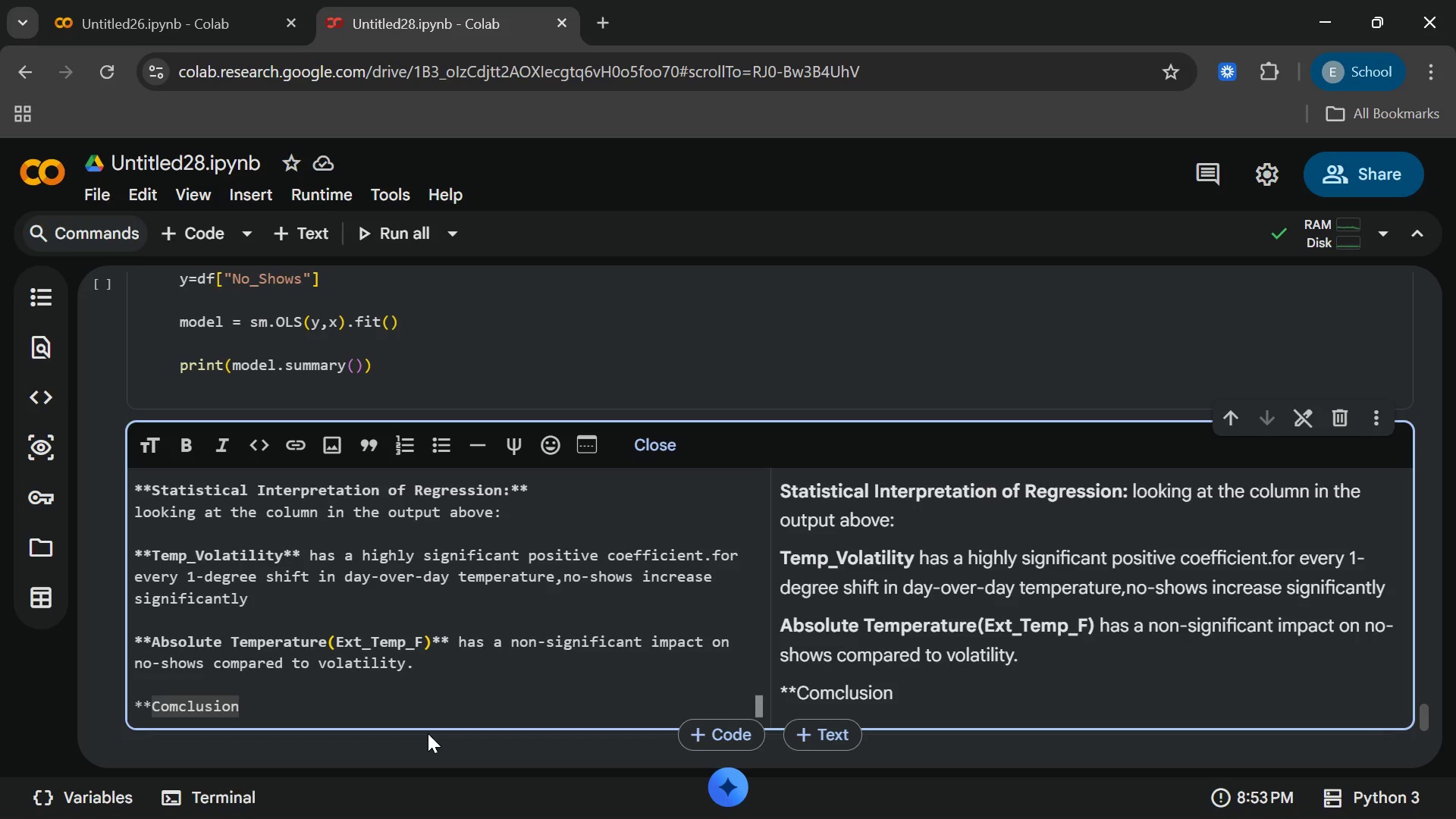 
key(Backspace)
type(n[End]**)
 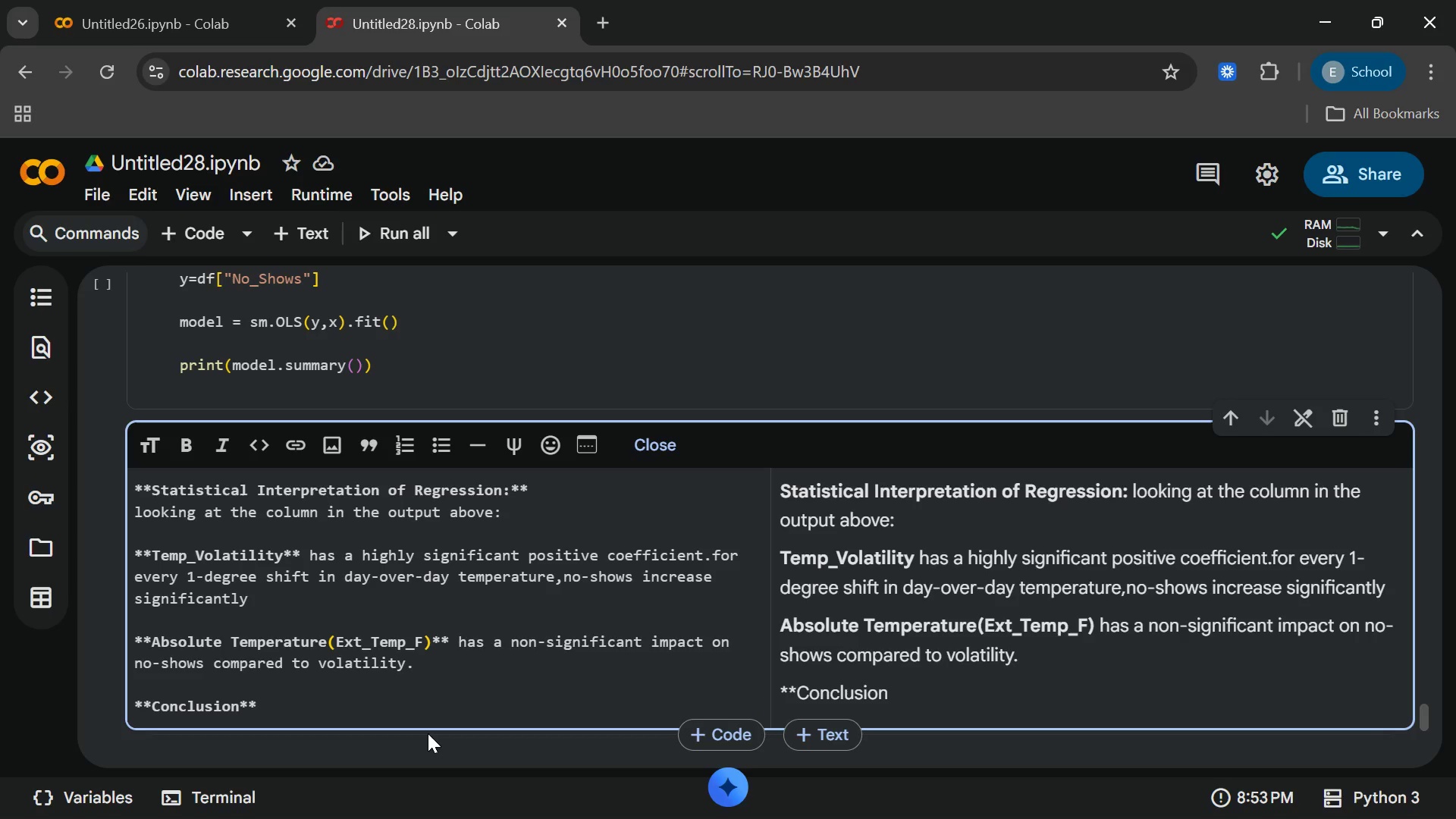 
wait(6.11)
 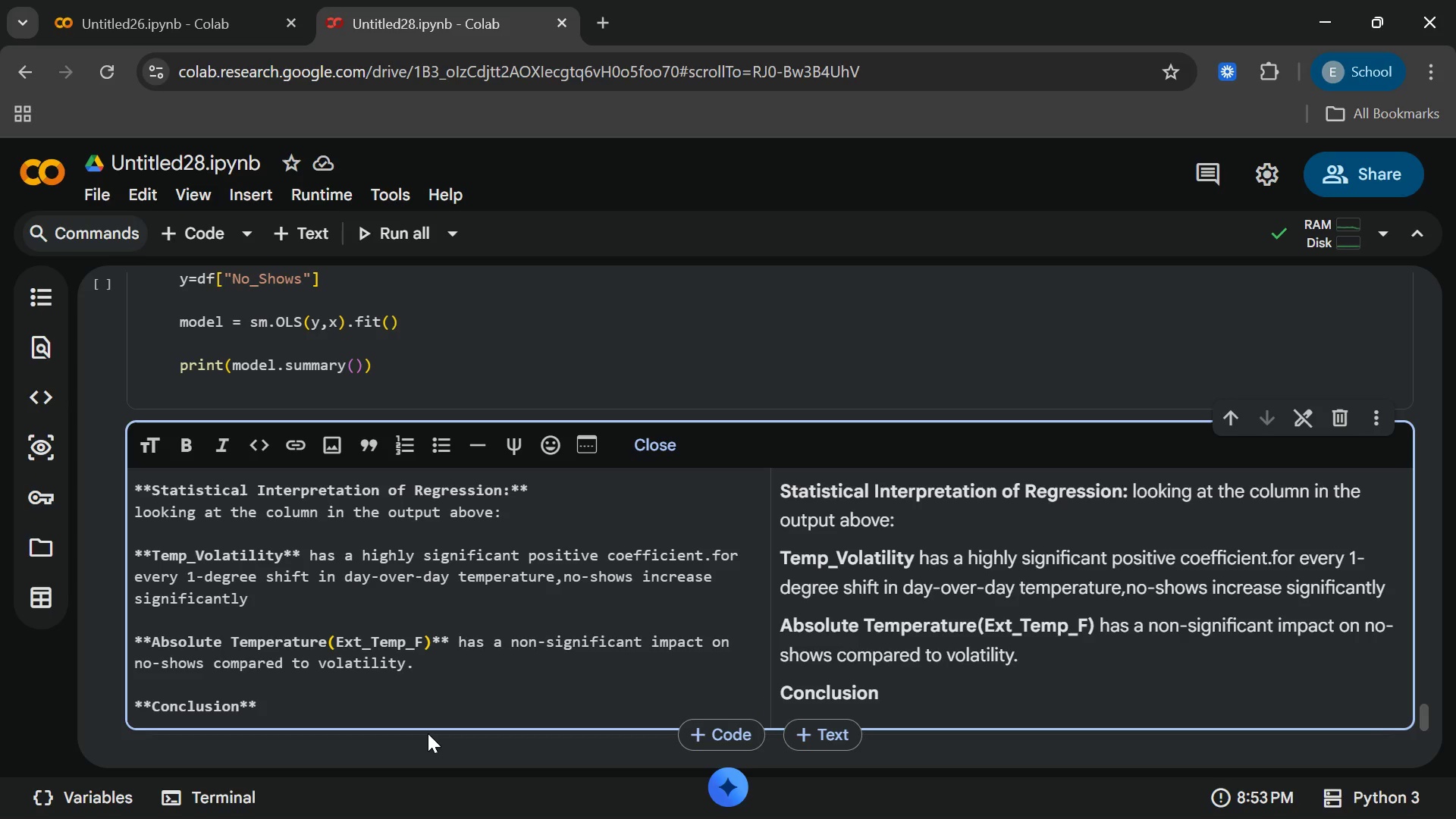 
type( Member)
 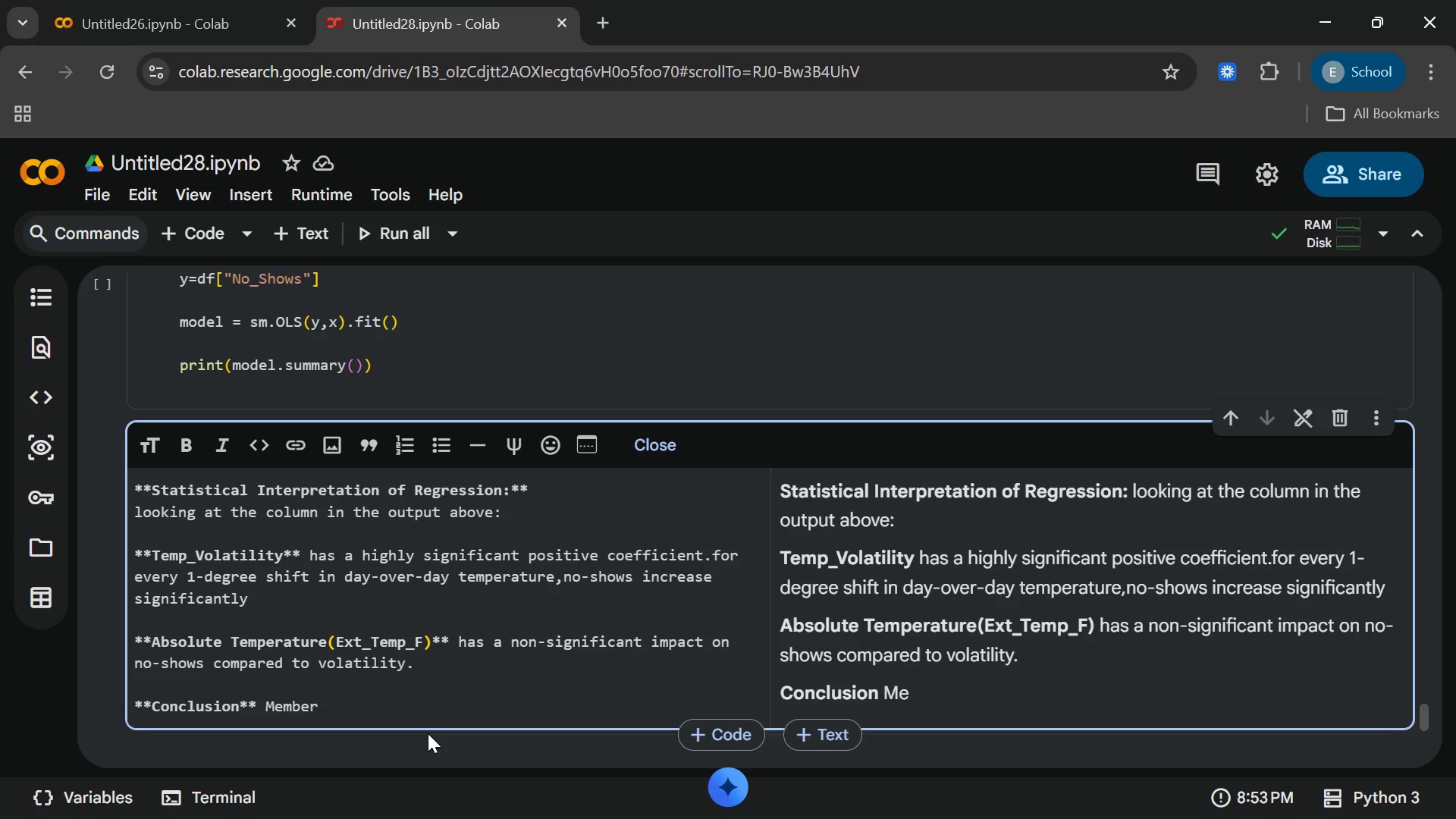 
key(S)
 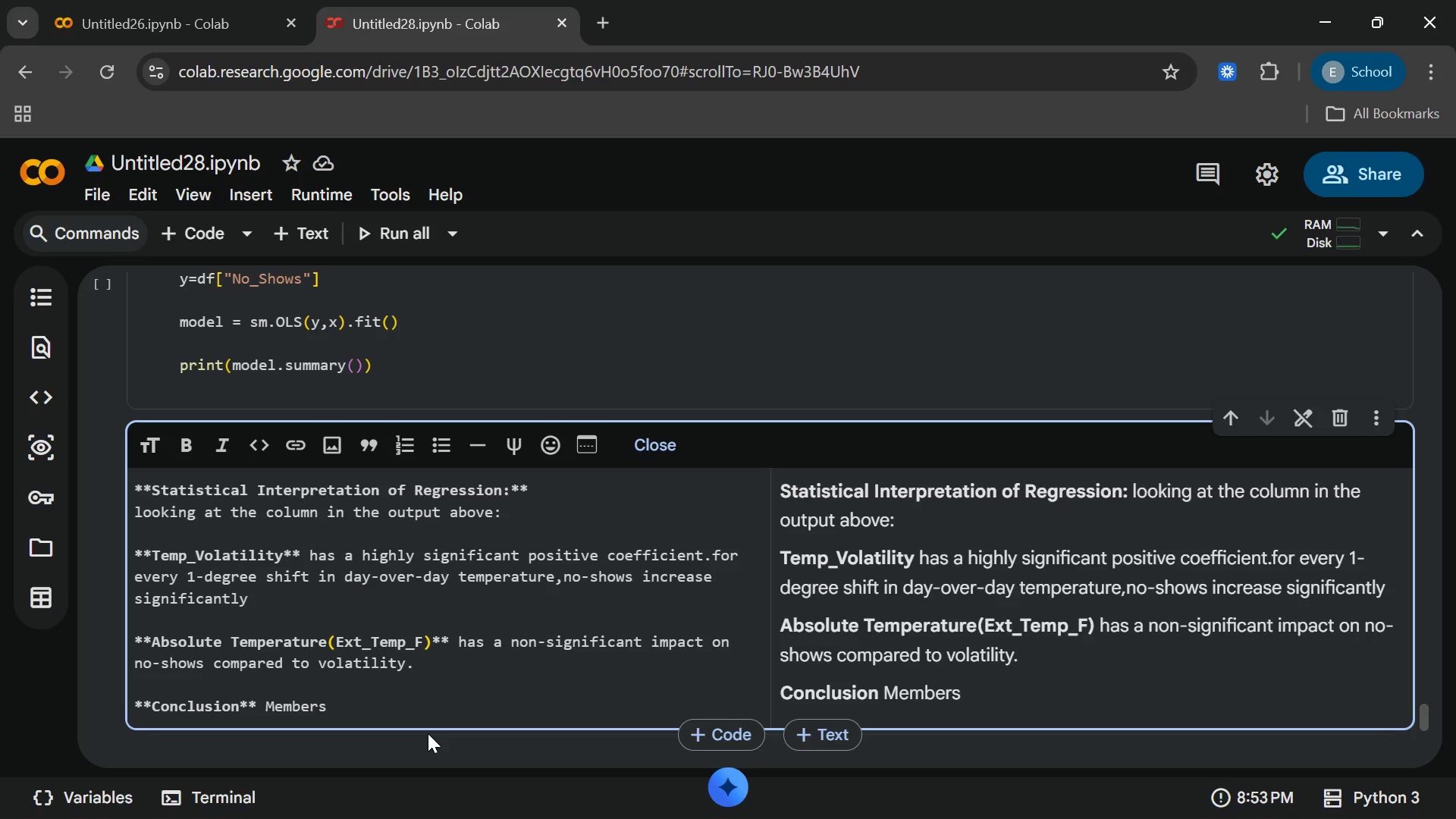 
type( don.t  cancelbec)
key(Backspace)
key(Backspace)
key(Backspace)
type( because  it is )
 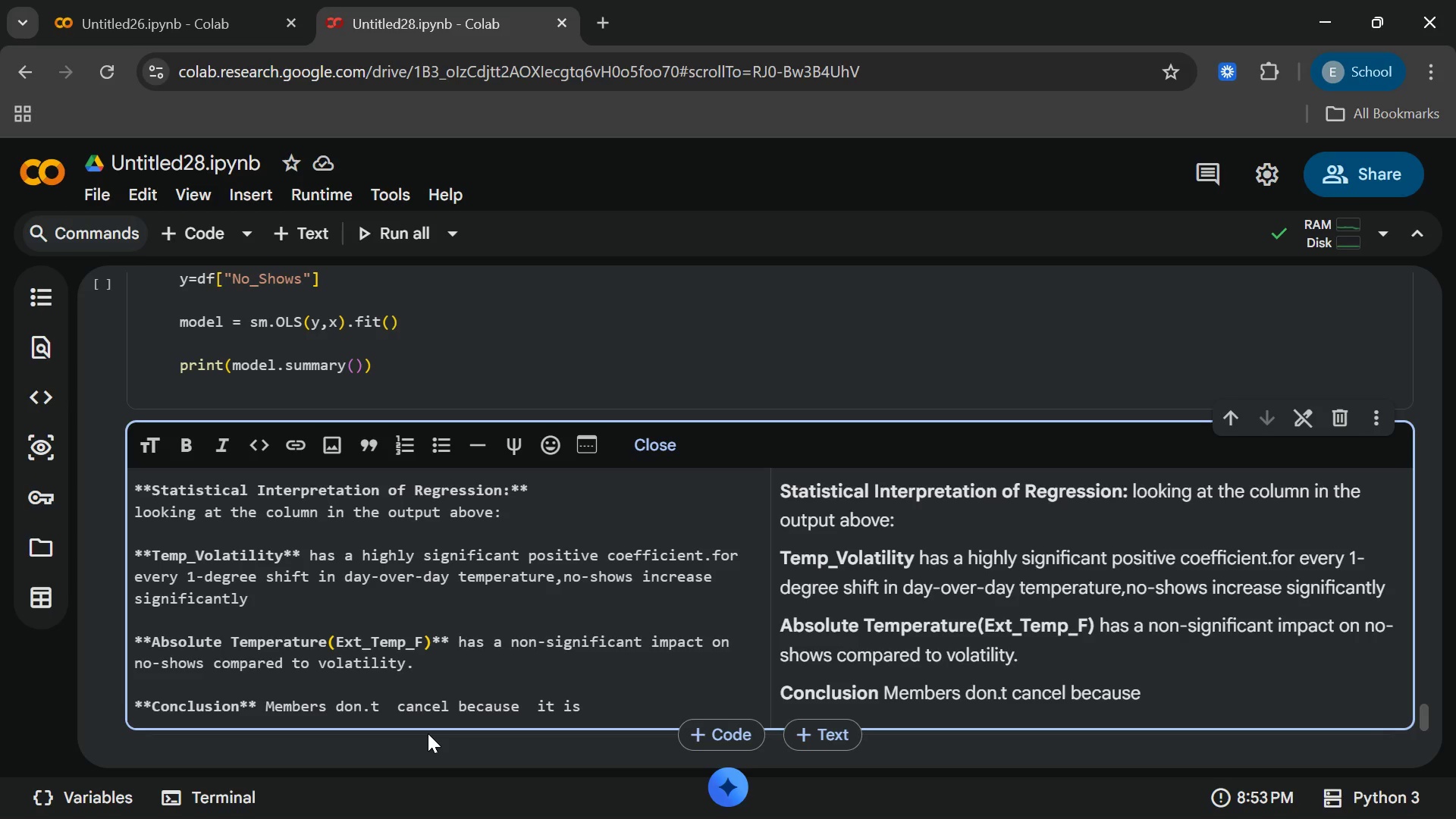 
key(ArrowLeft)
 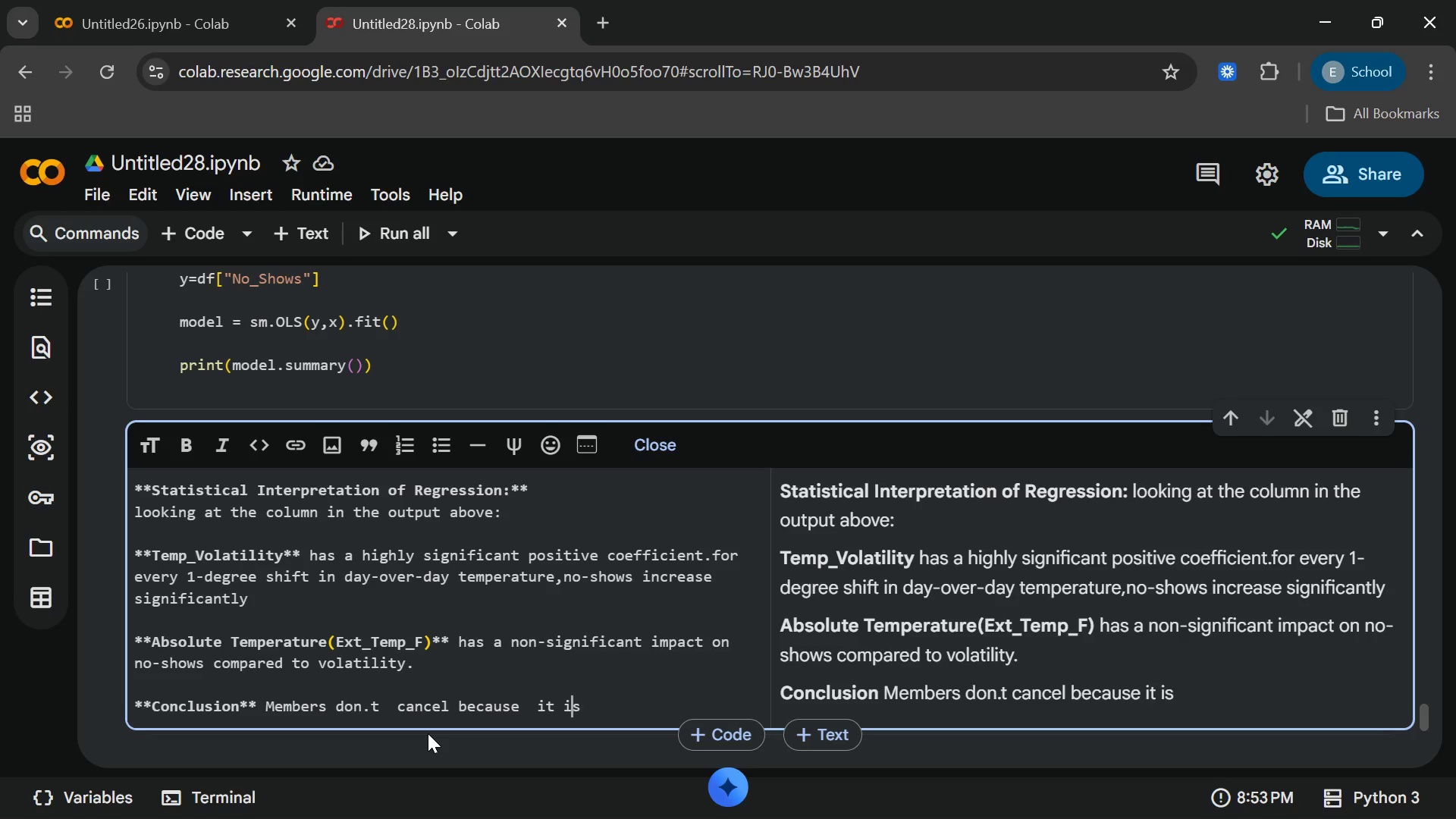 
key(ArrowLeft)
 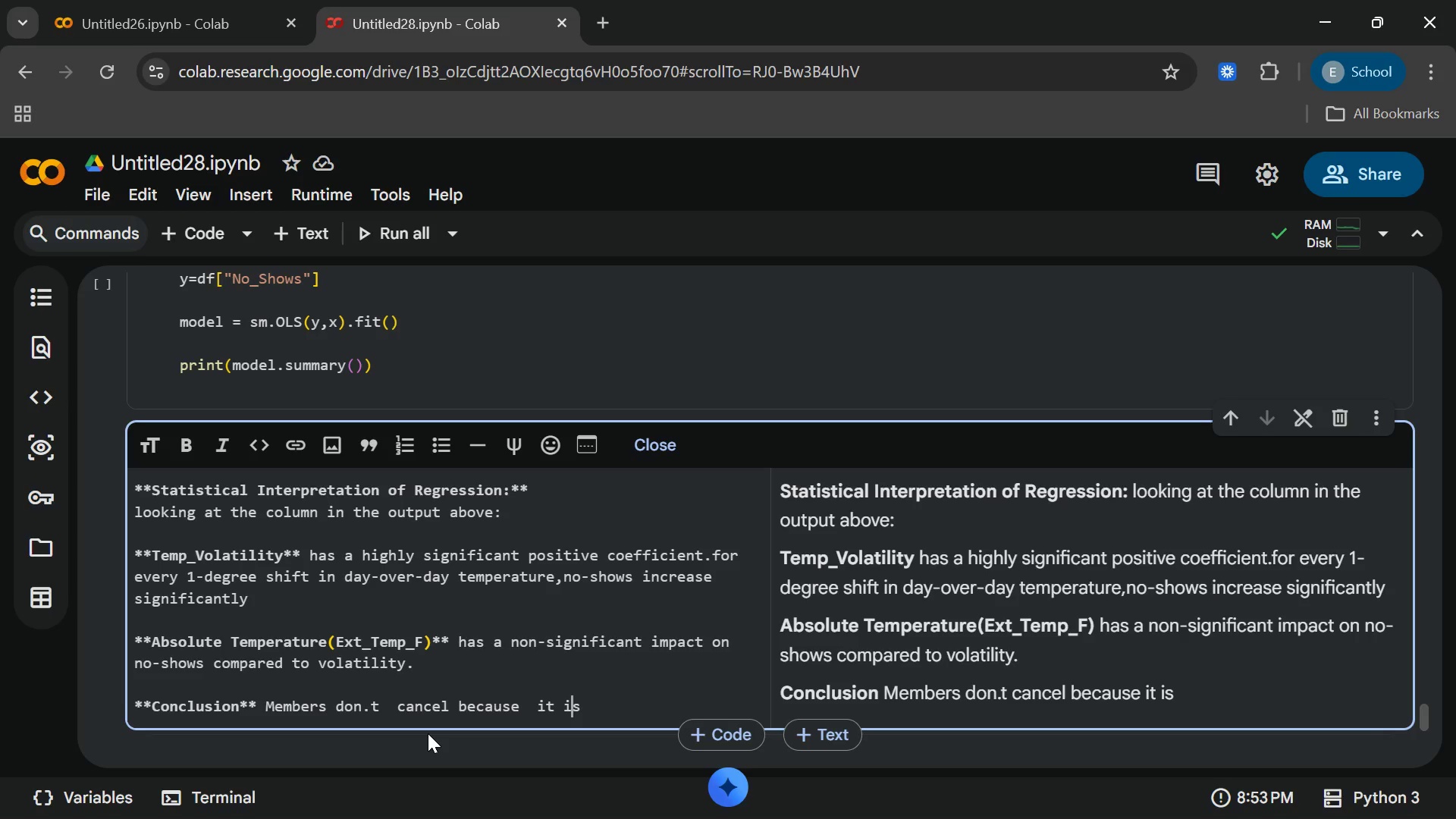 
key(ArrowLeft)
 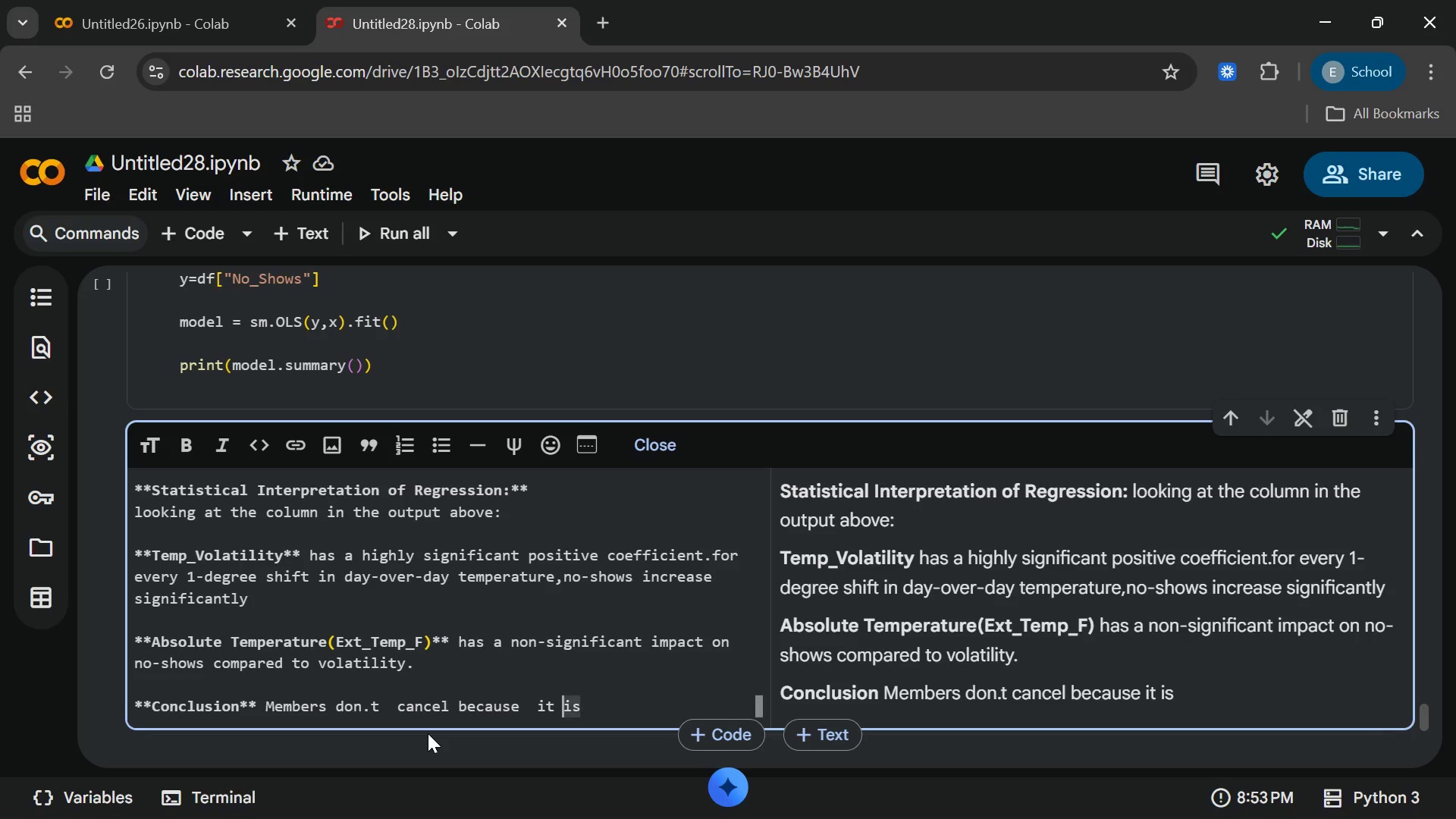 
key(ArrowLeft)
 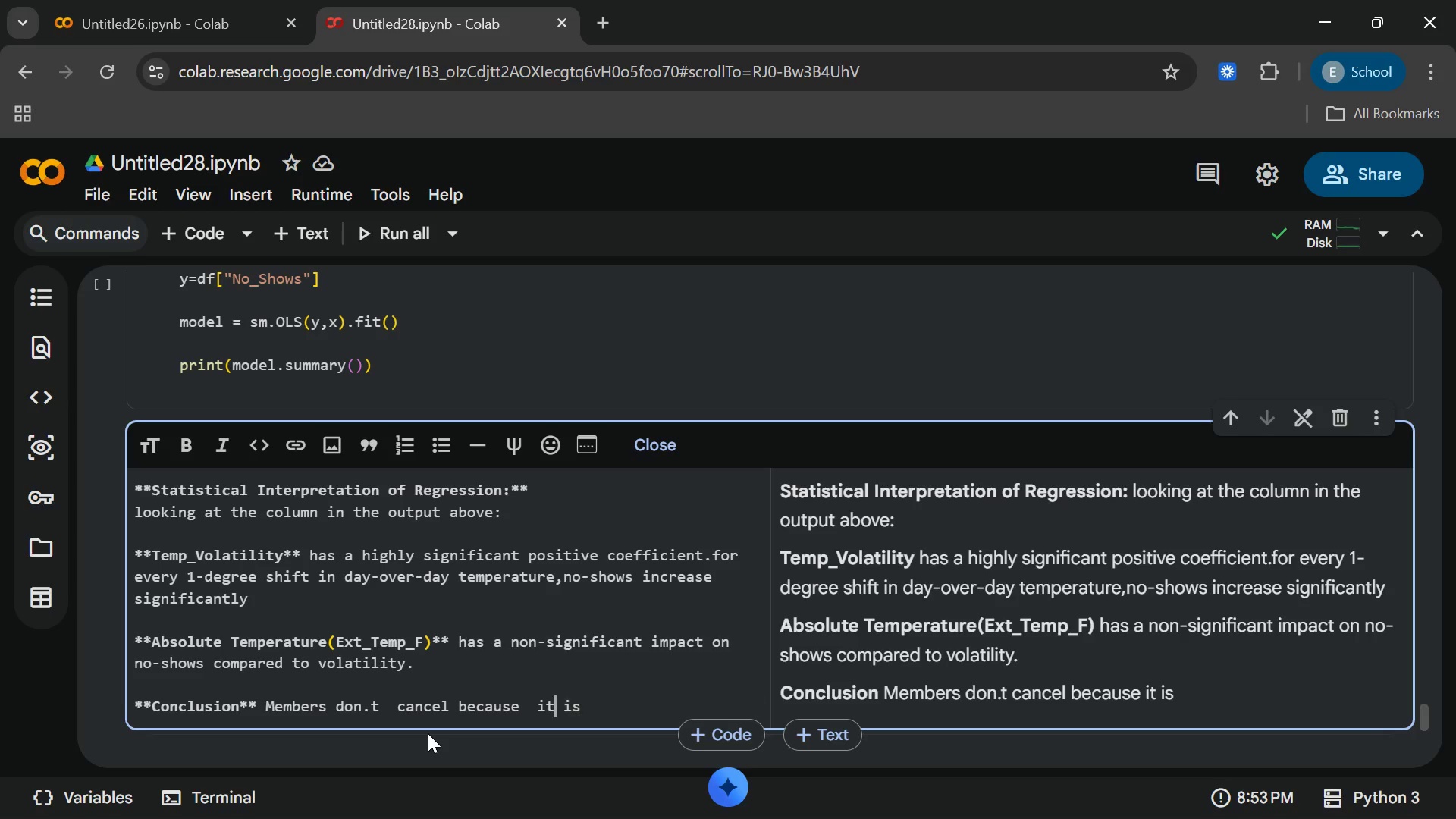 
key(ArrowLeft)
 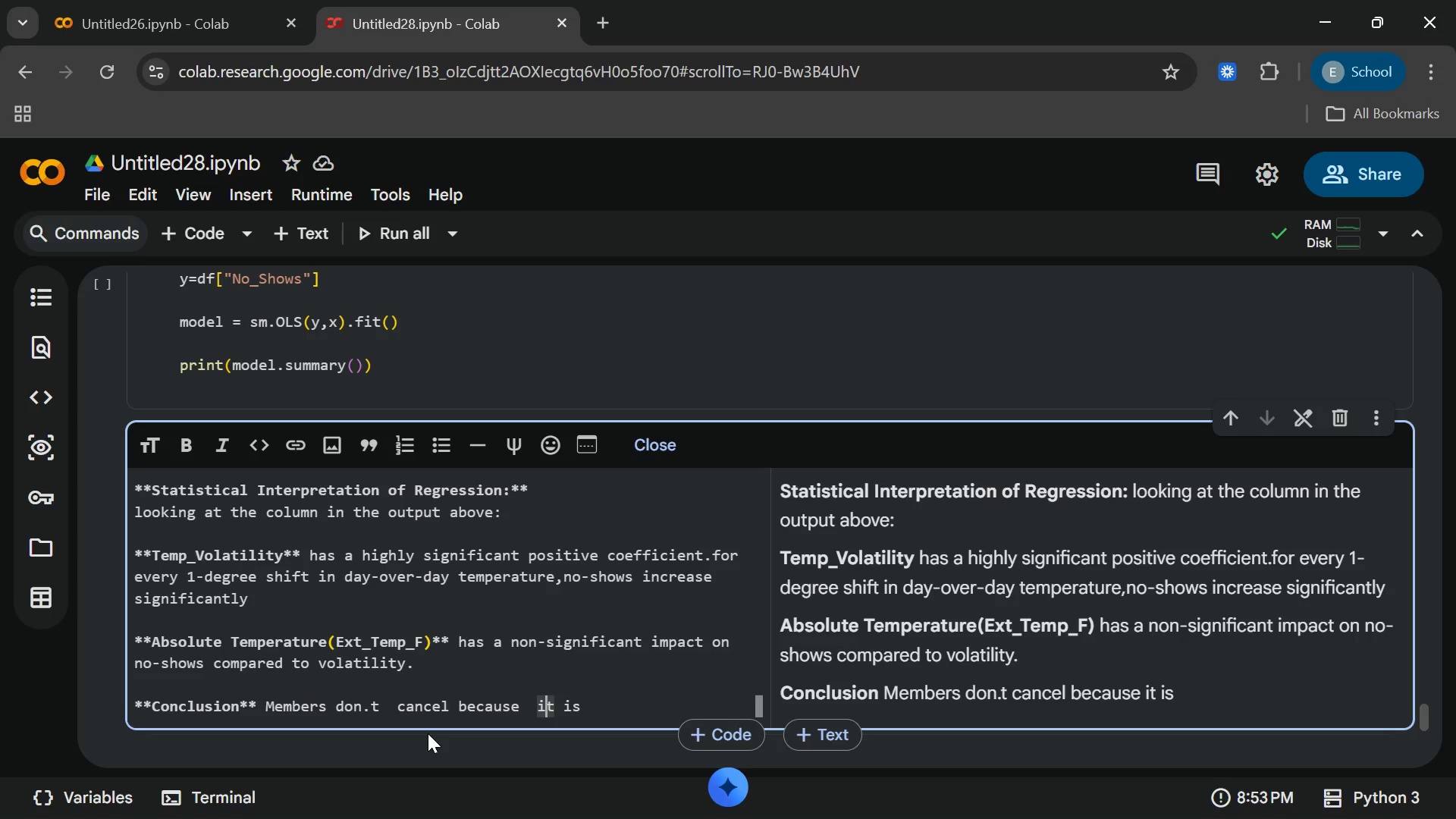 
key(ArrowLeft)
 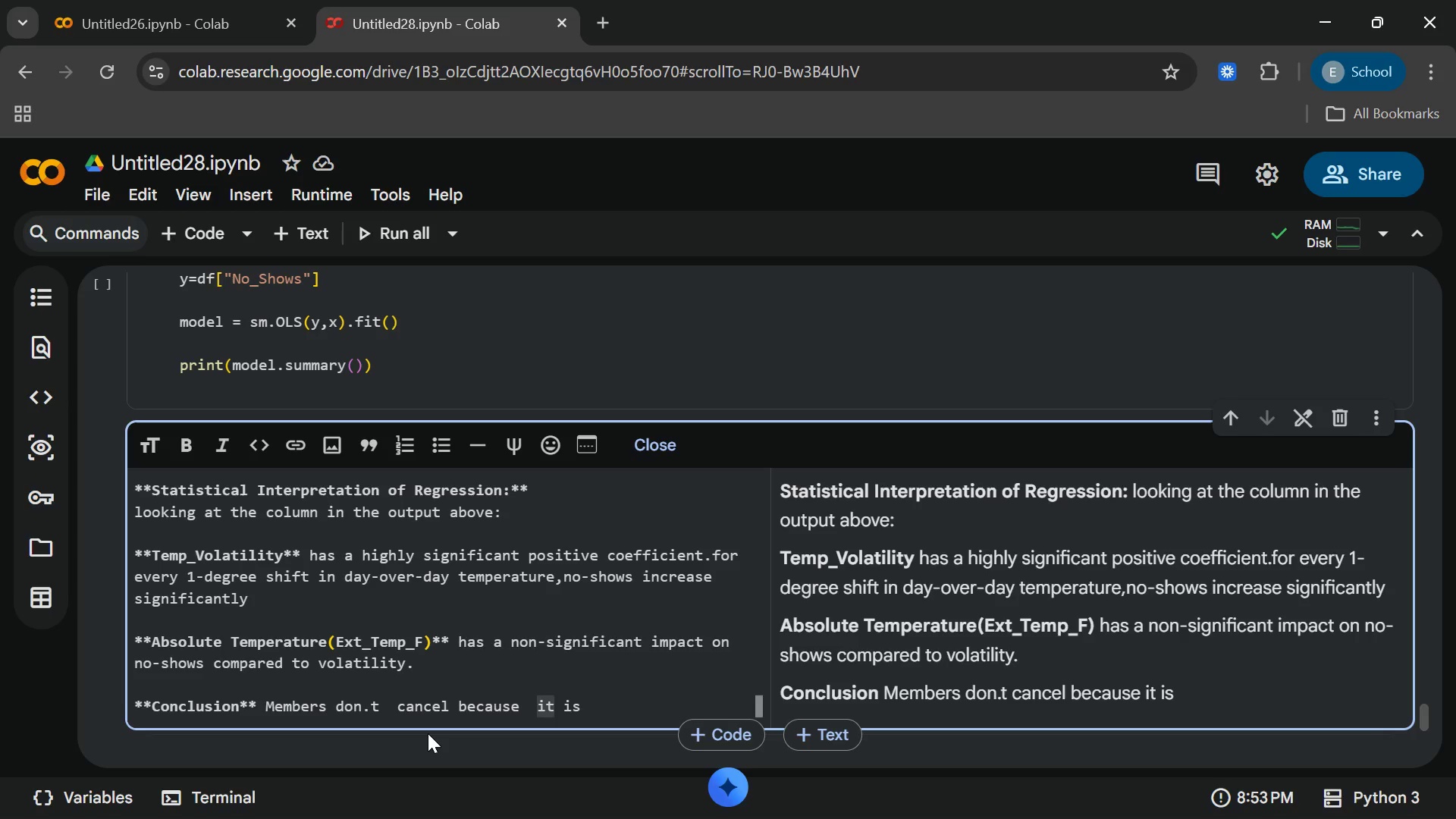 
key(Backspace)
type([End]uniform)
 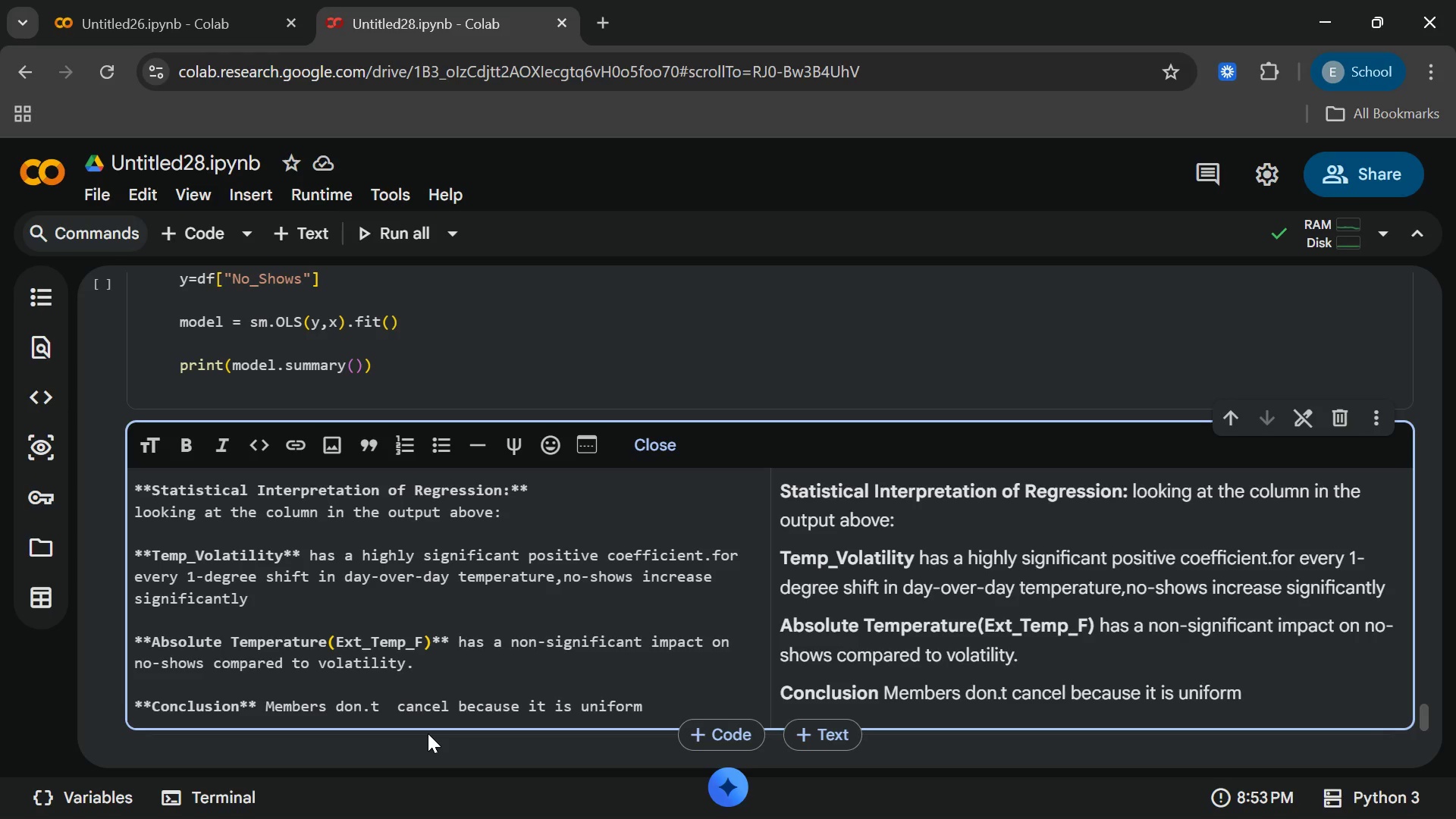 
wait(6.39)
 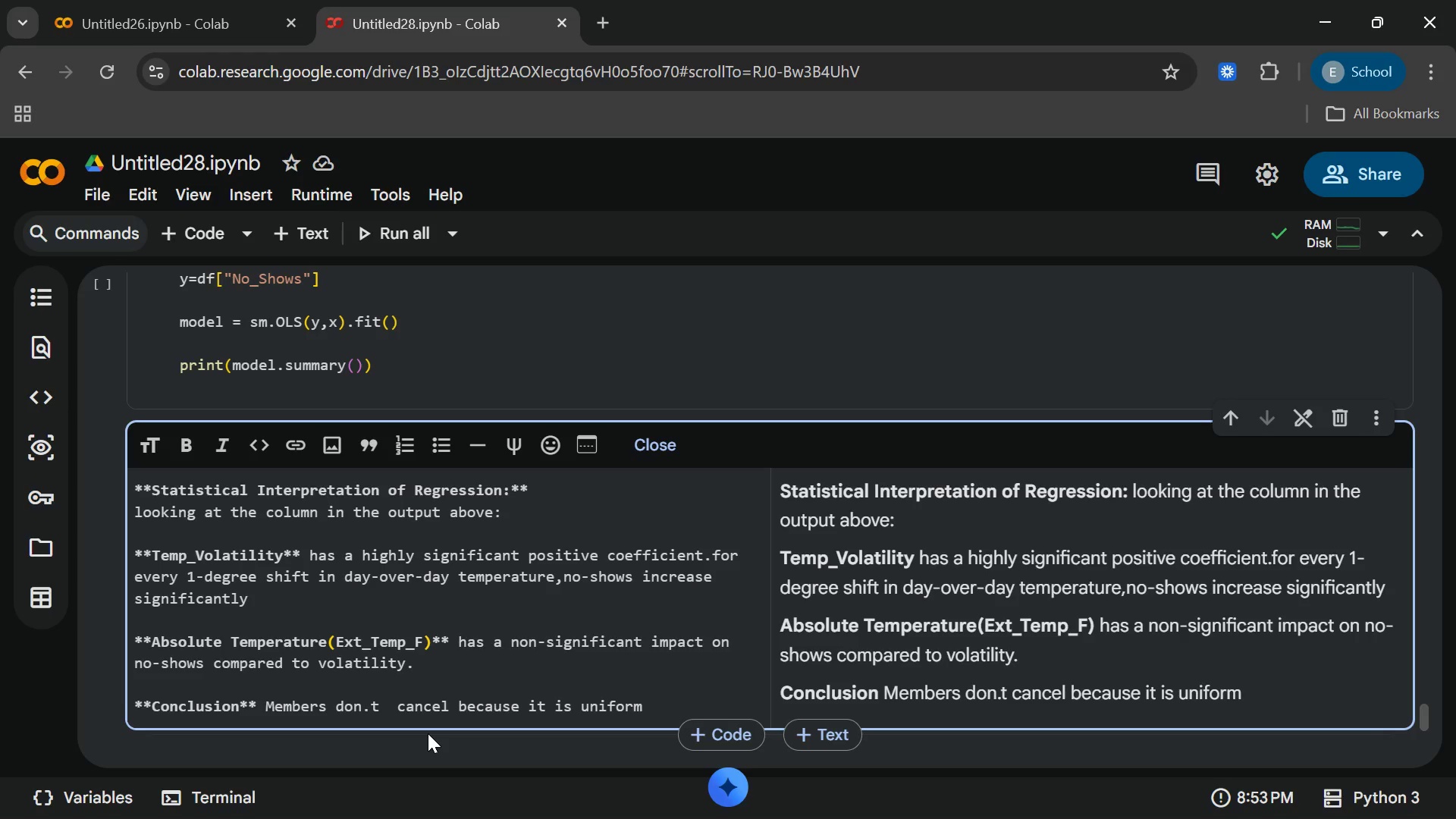 
type( cold orhot)
key(Backspace)
key(Backspace)
key(Backspace)
type( hot)
 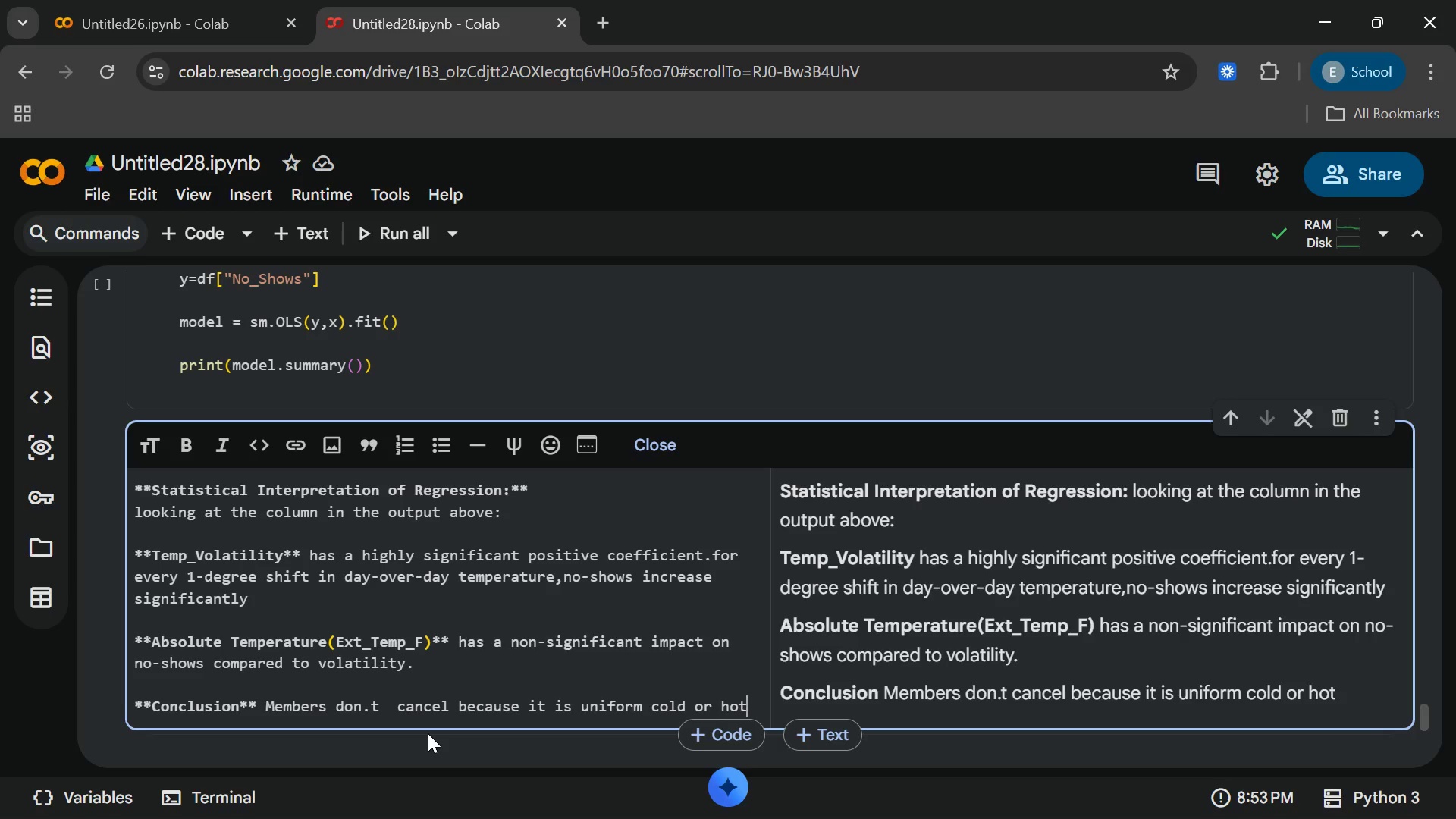 
wait(5.27)
 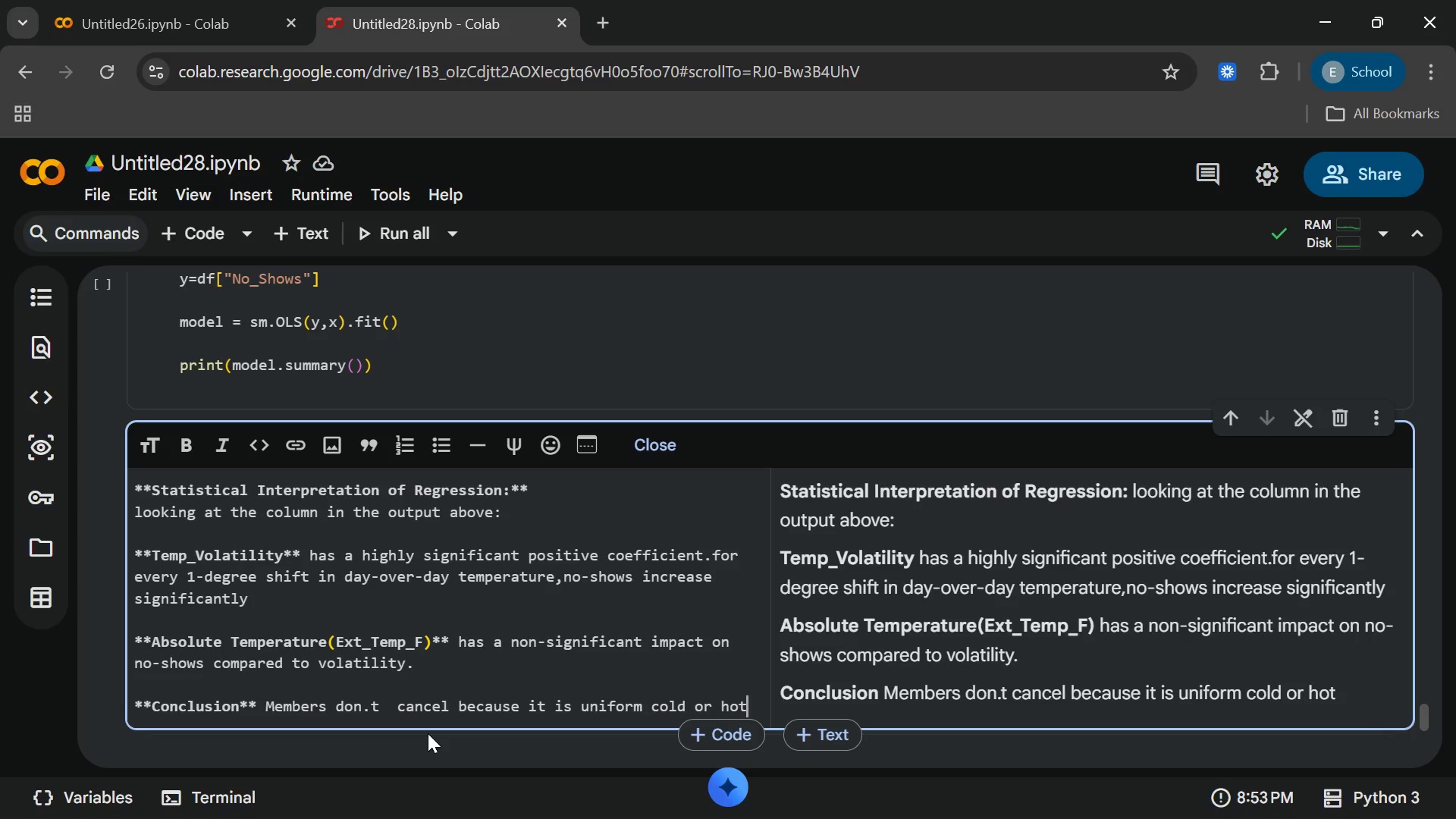 
key(Semicolon)
 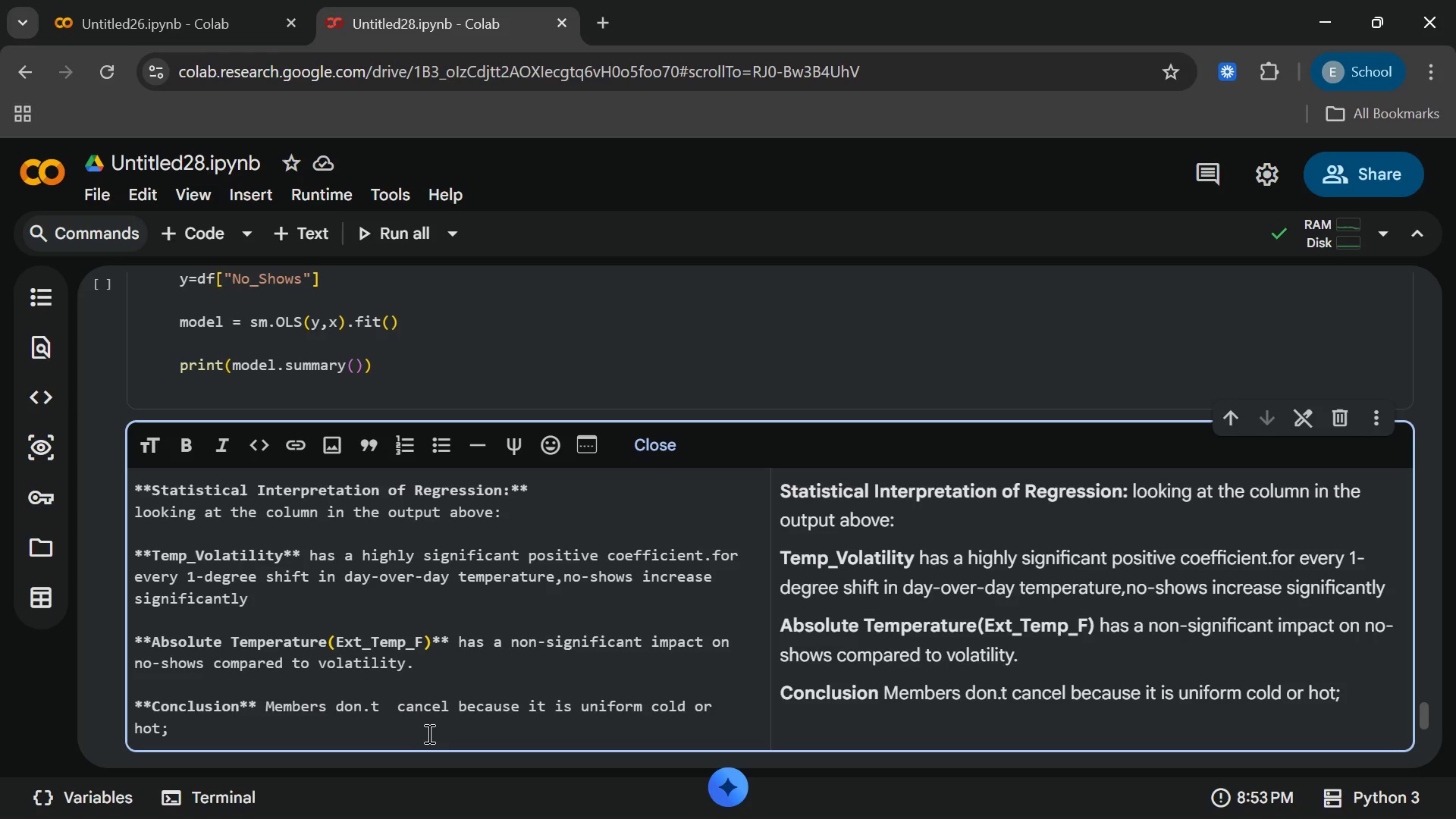 
type(they cancrl)
key(Backspace)
key(Backspace)
type(el)
 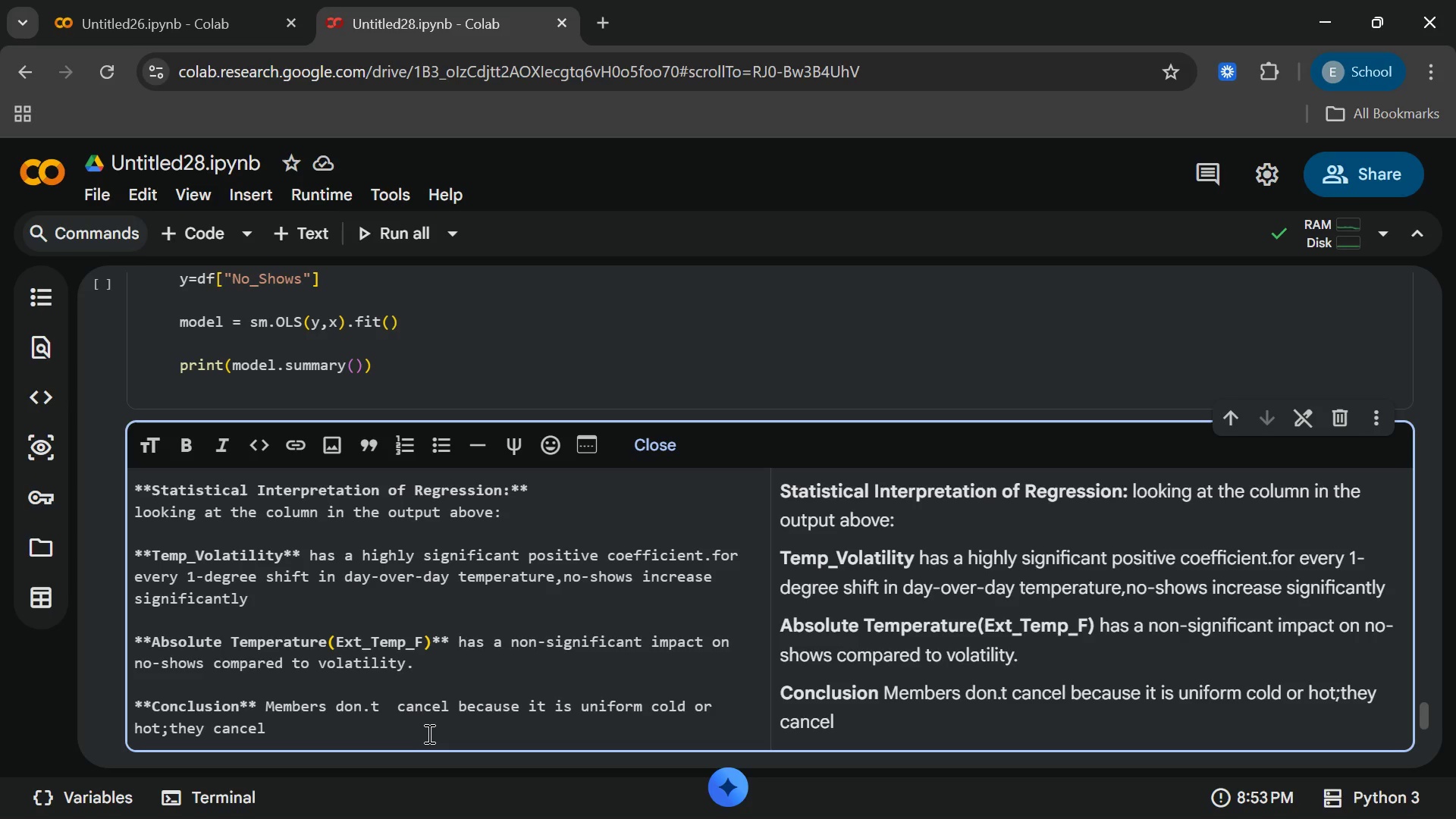 
type( when)
 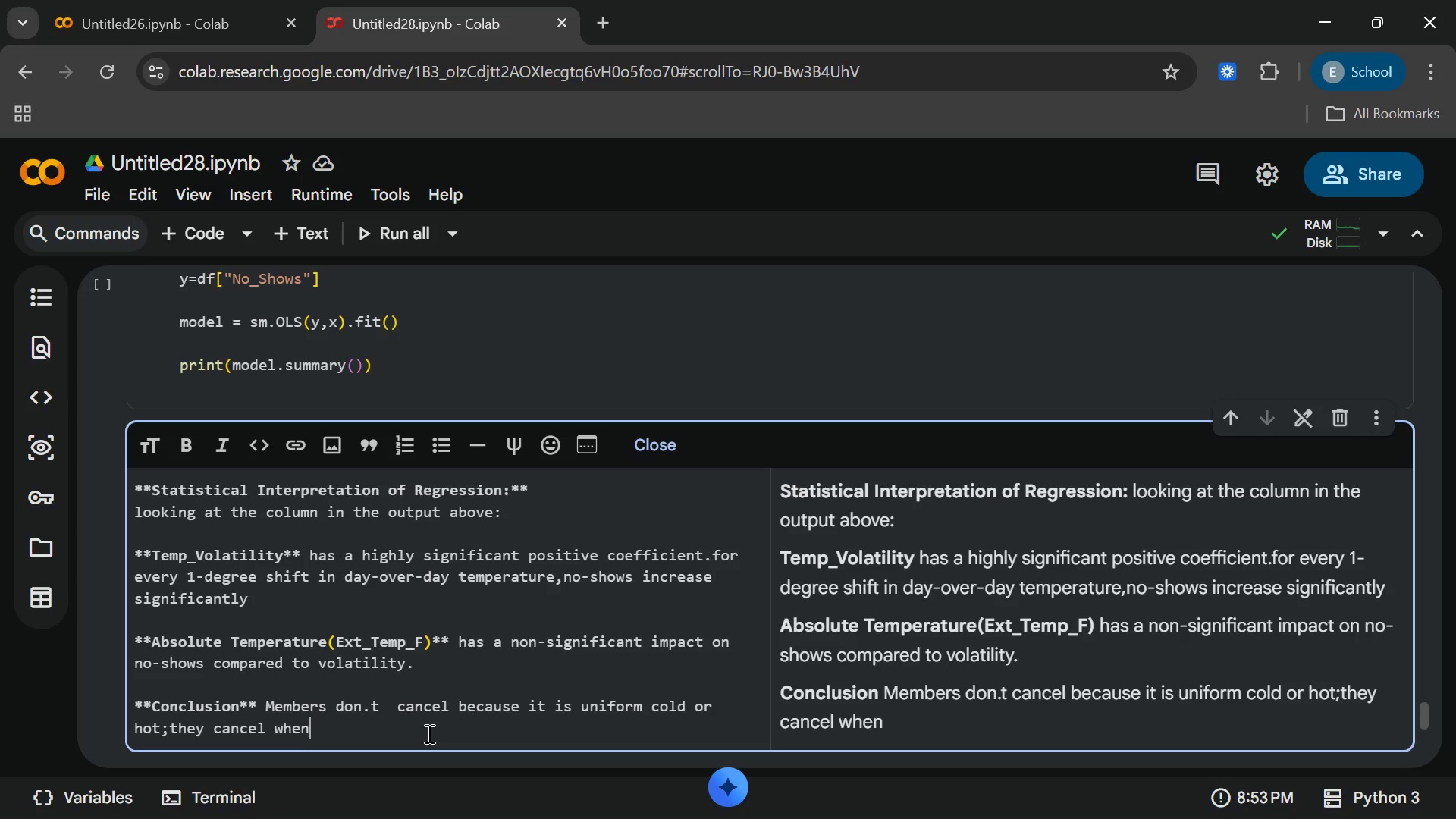 
type( te)
key(Backspace)
type(he)
 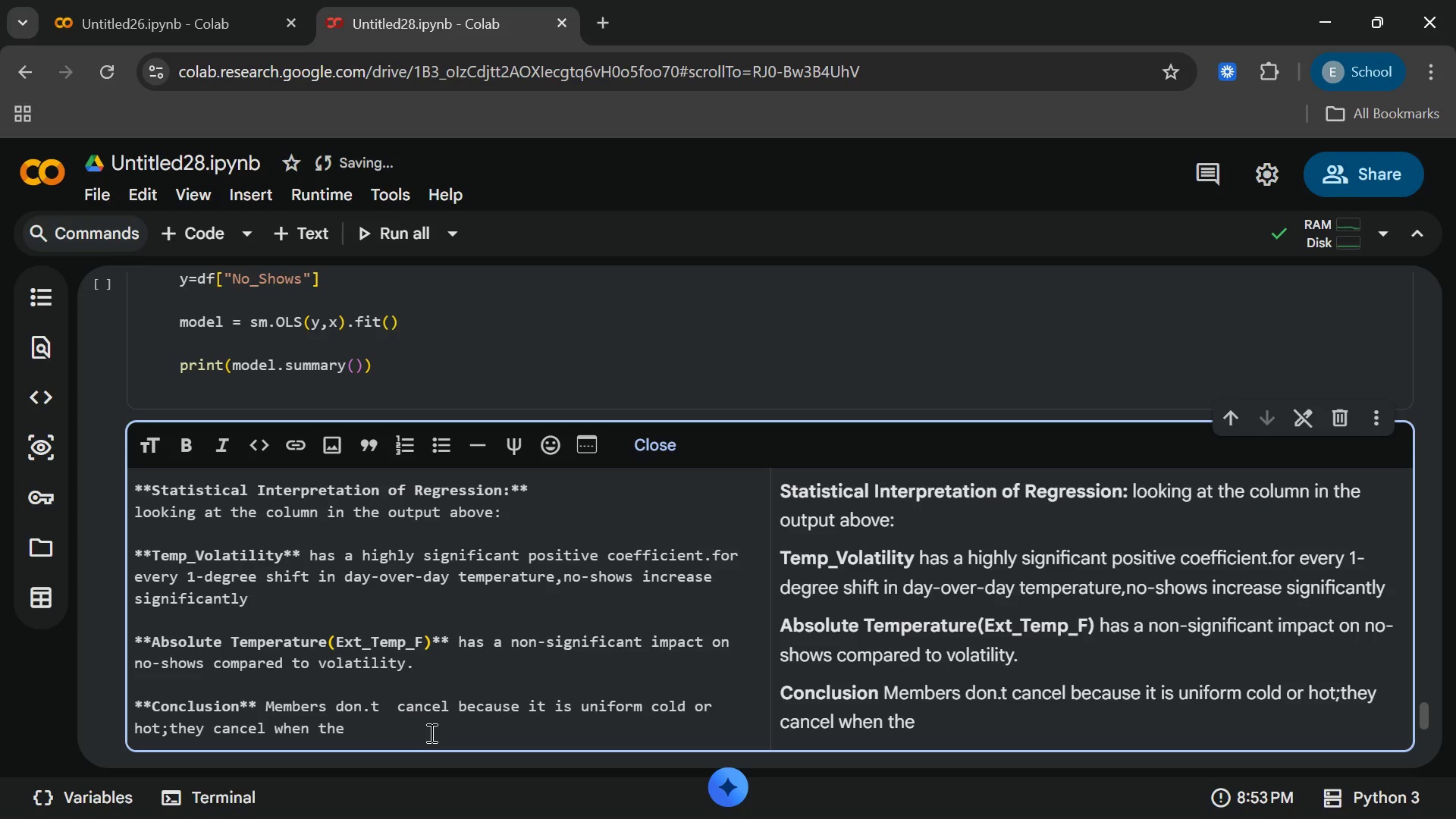 
type( weather *drastically changes)
 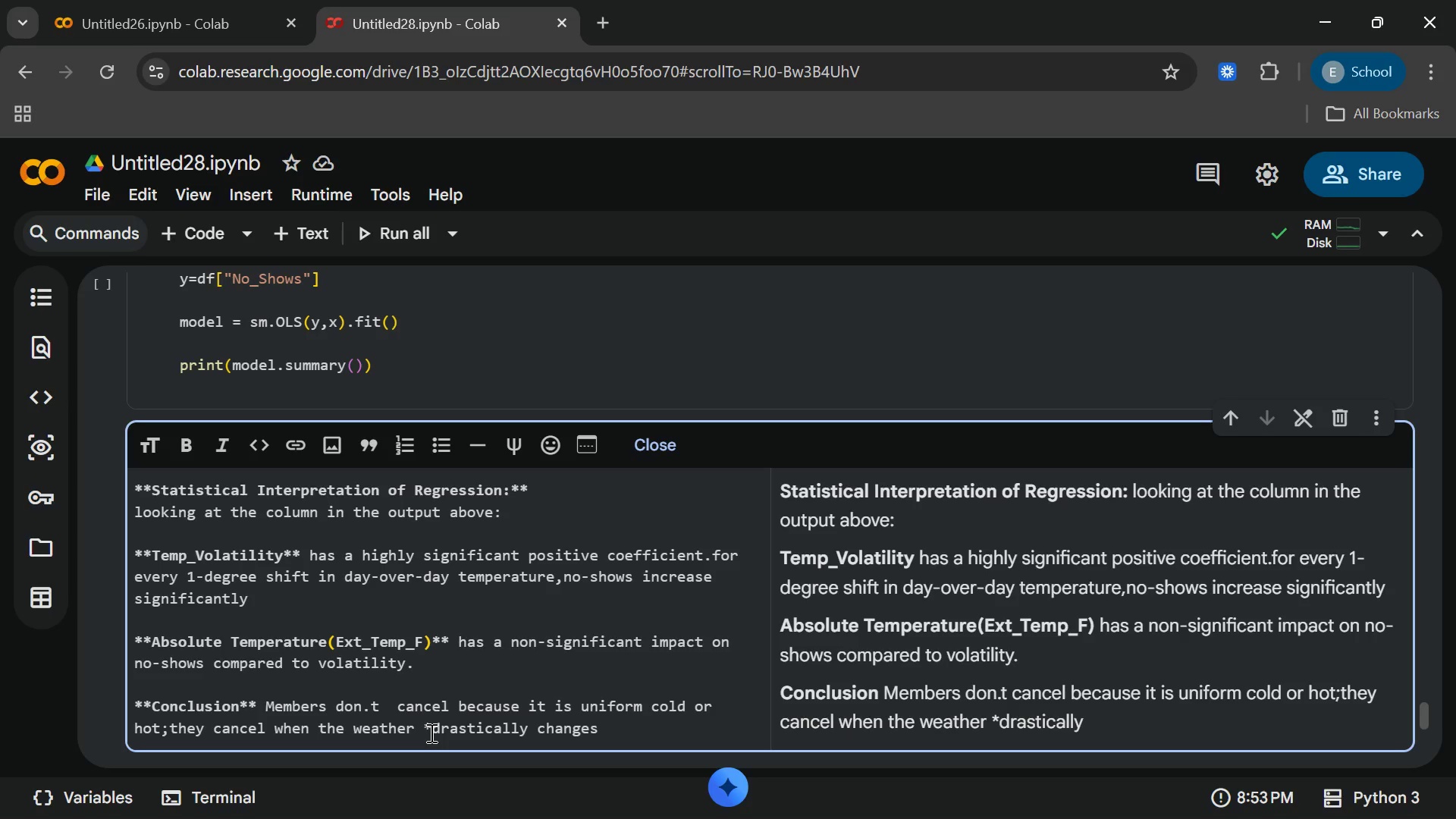 
key(Shift+8)
 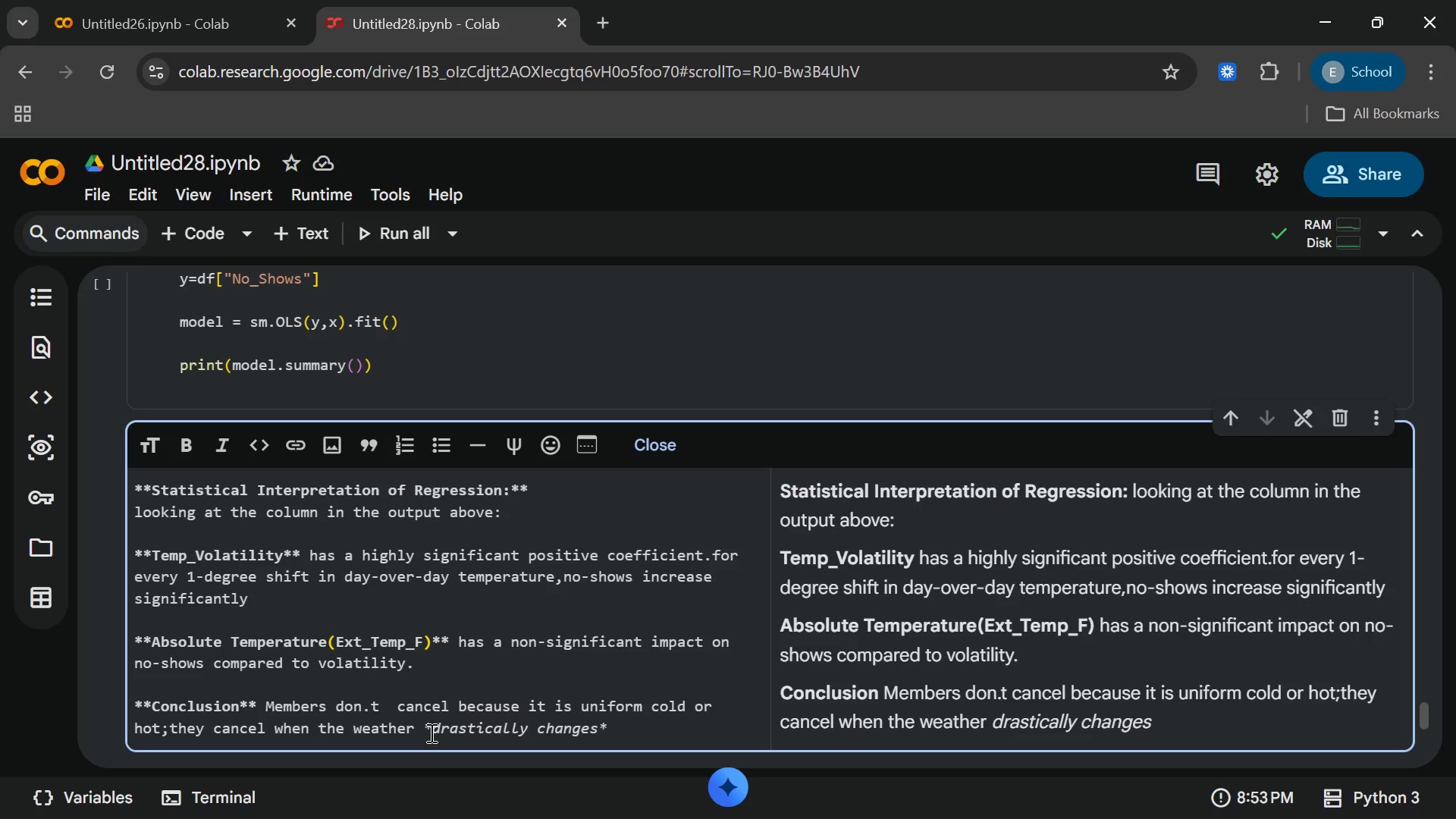 
type( within a 24-hours)
key(Backspace)
type( window,throe)
key(Backspace)
type(wing)
 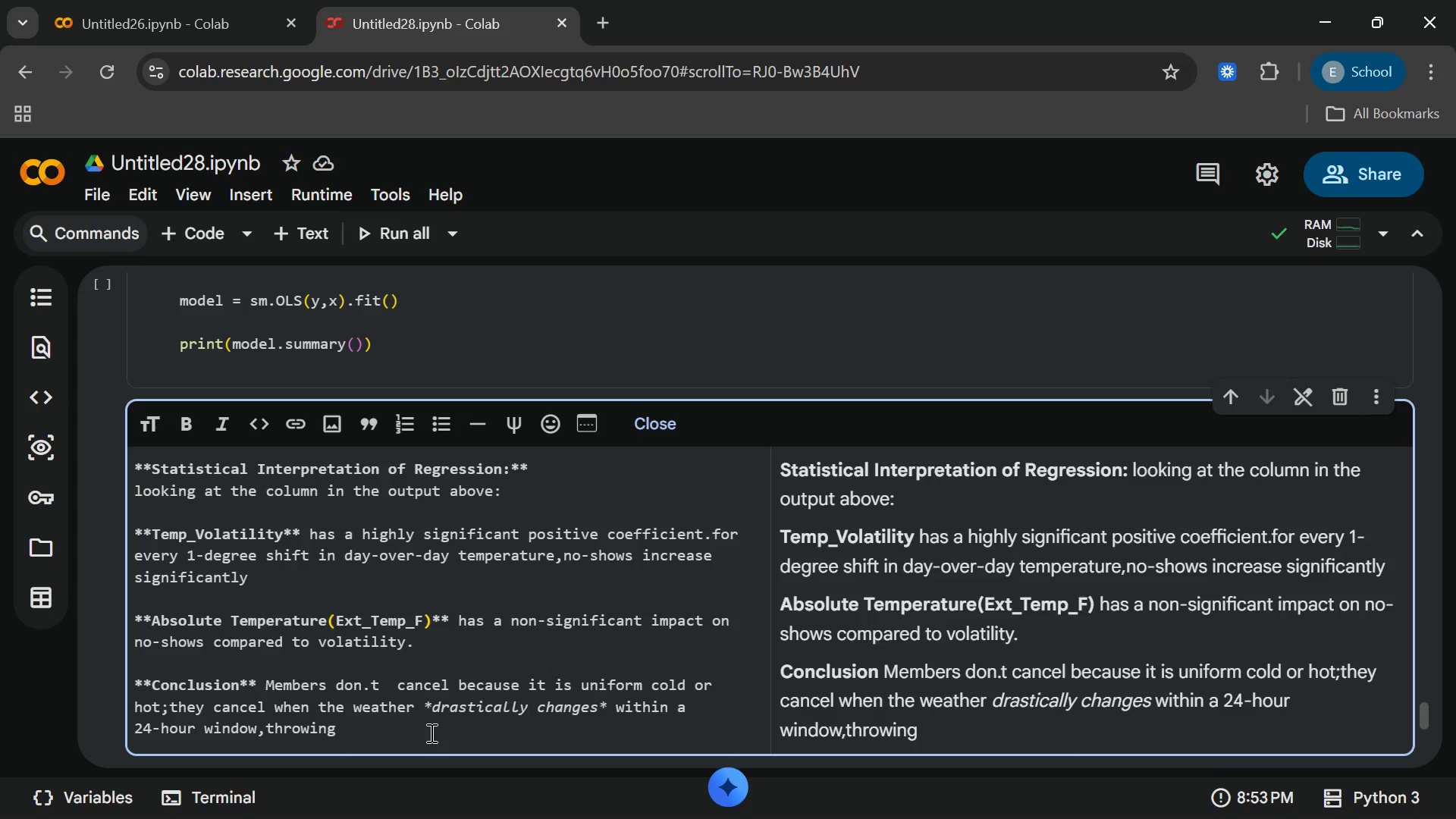 
type(off)
key(Backspace)
key(Backspace)
key(Backspace)
type( off theirroutine)
 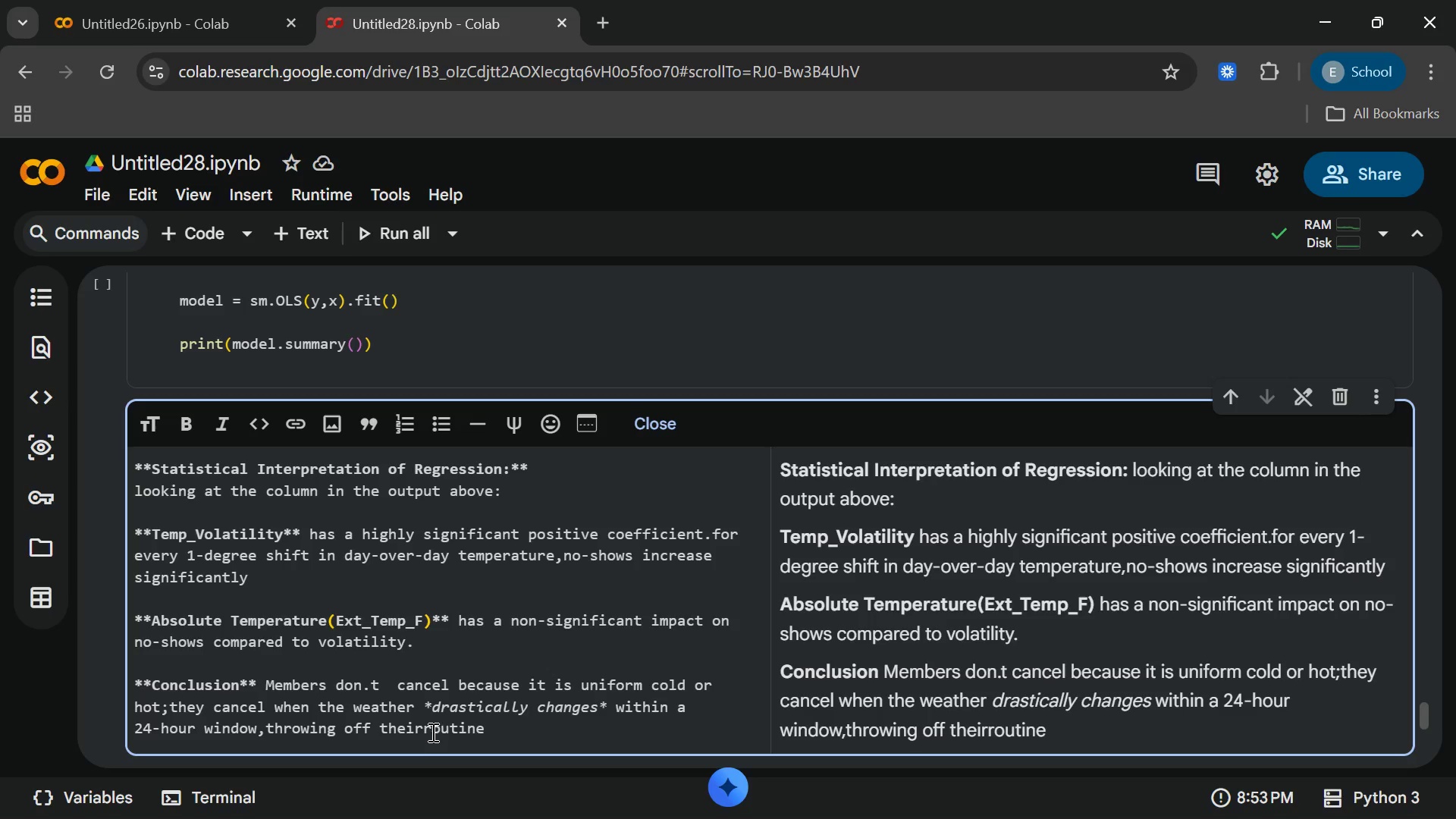 
left_click([424, 730])
 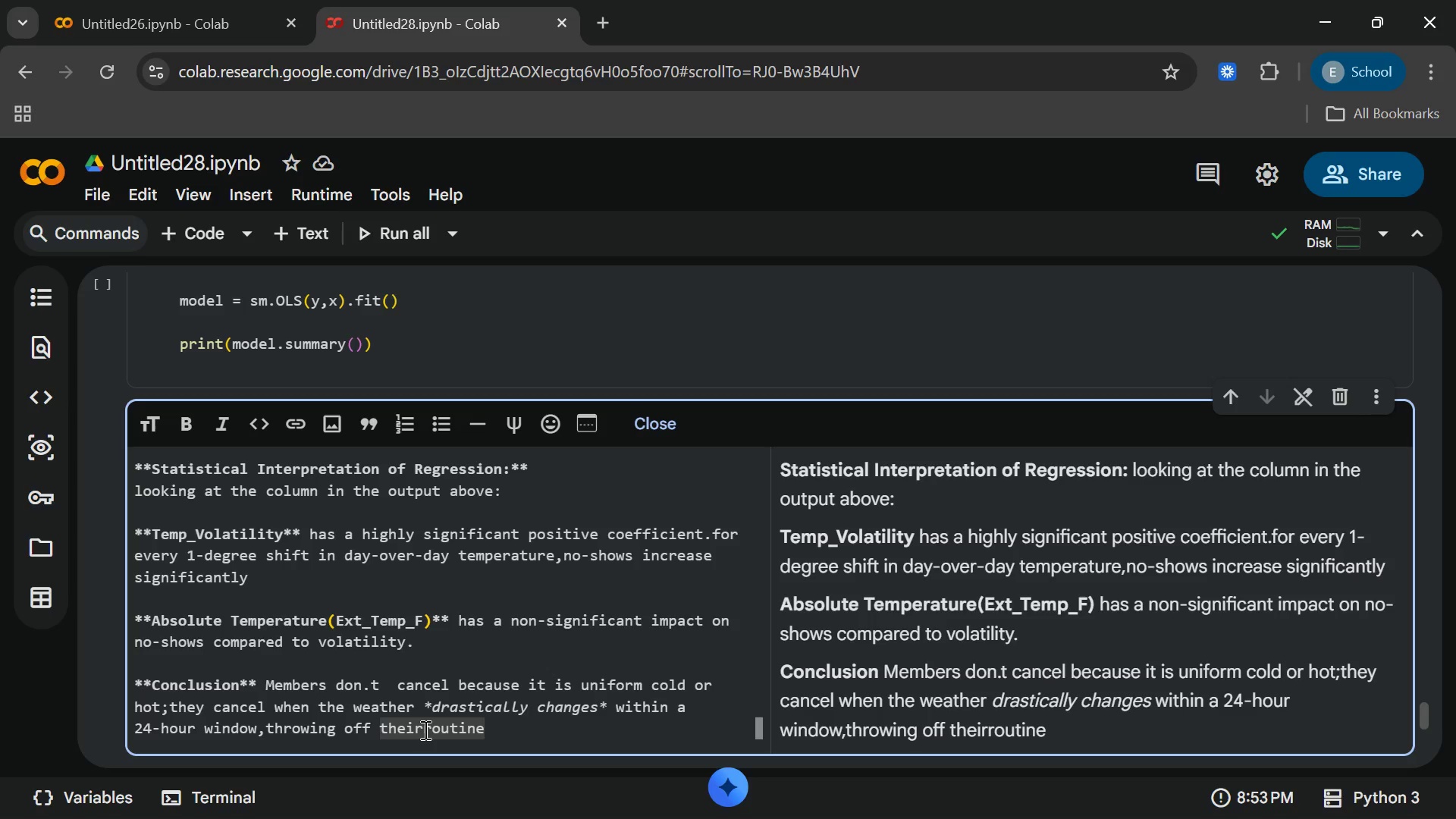 
key(Space)
 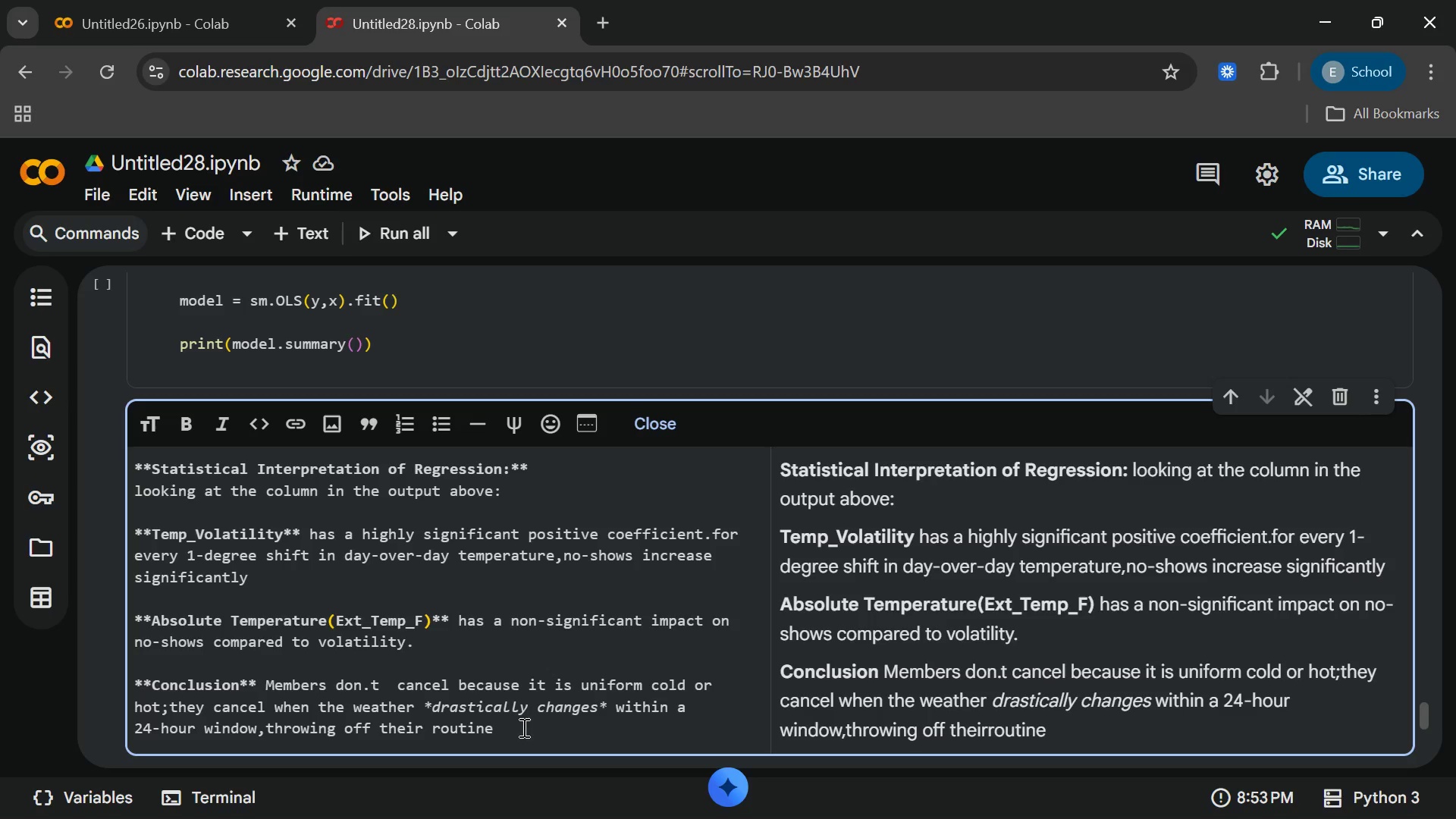 
left_click([524, 727])
 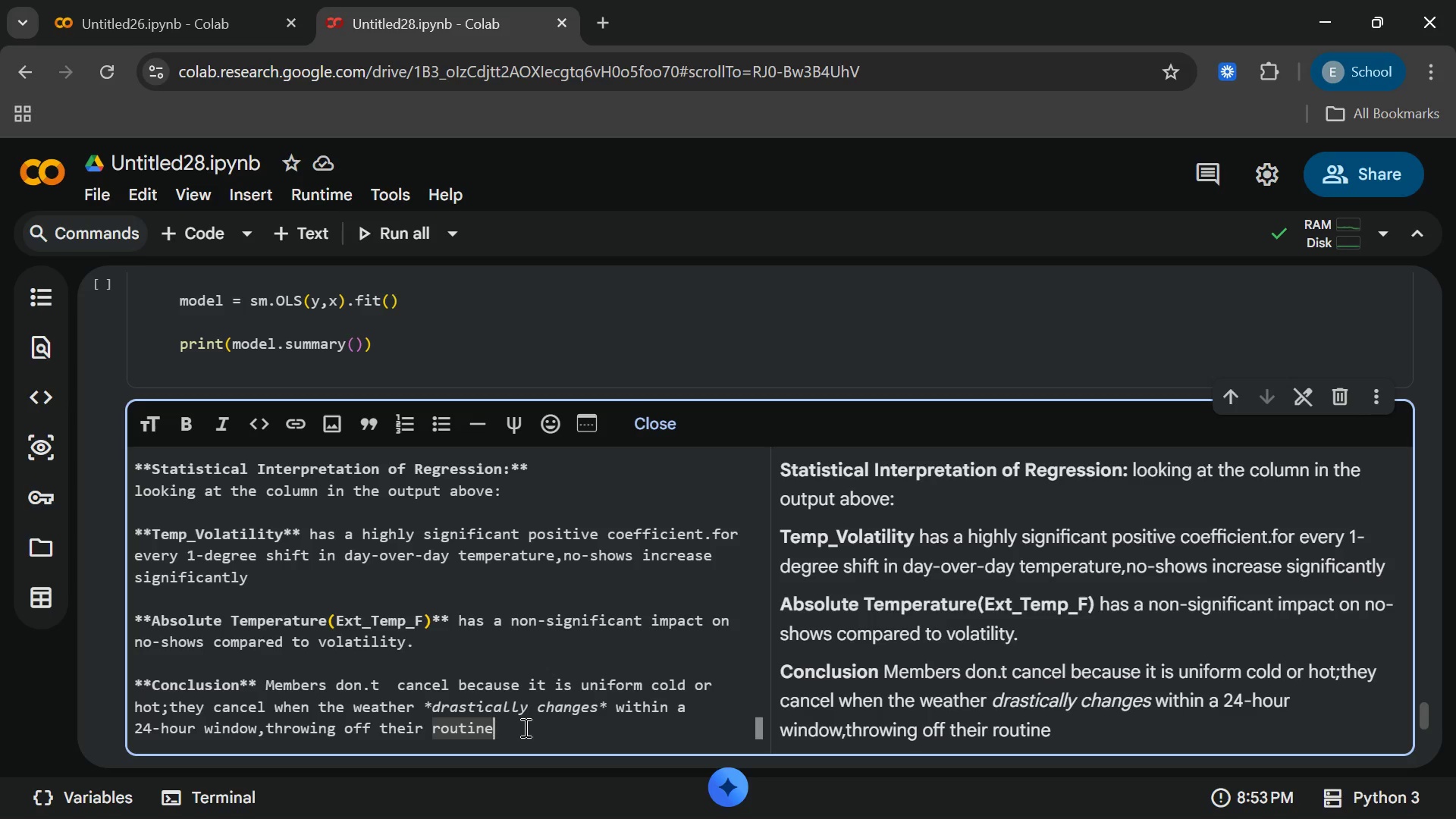 
key(Period)
 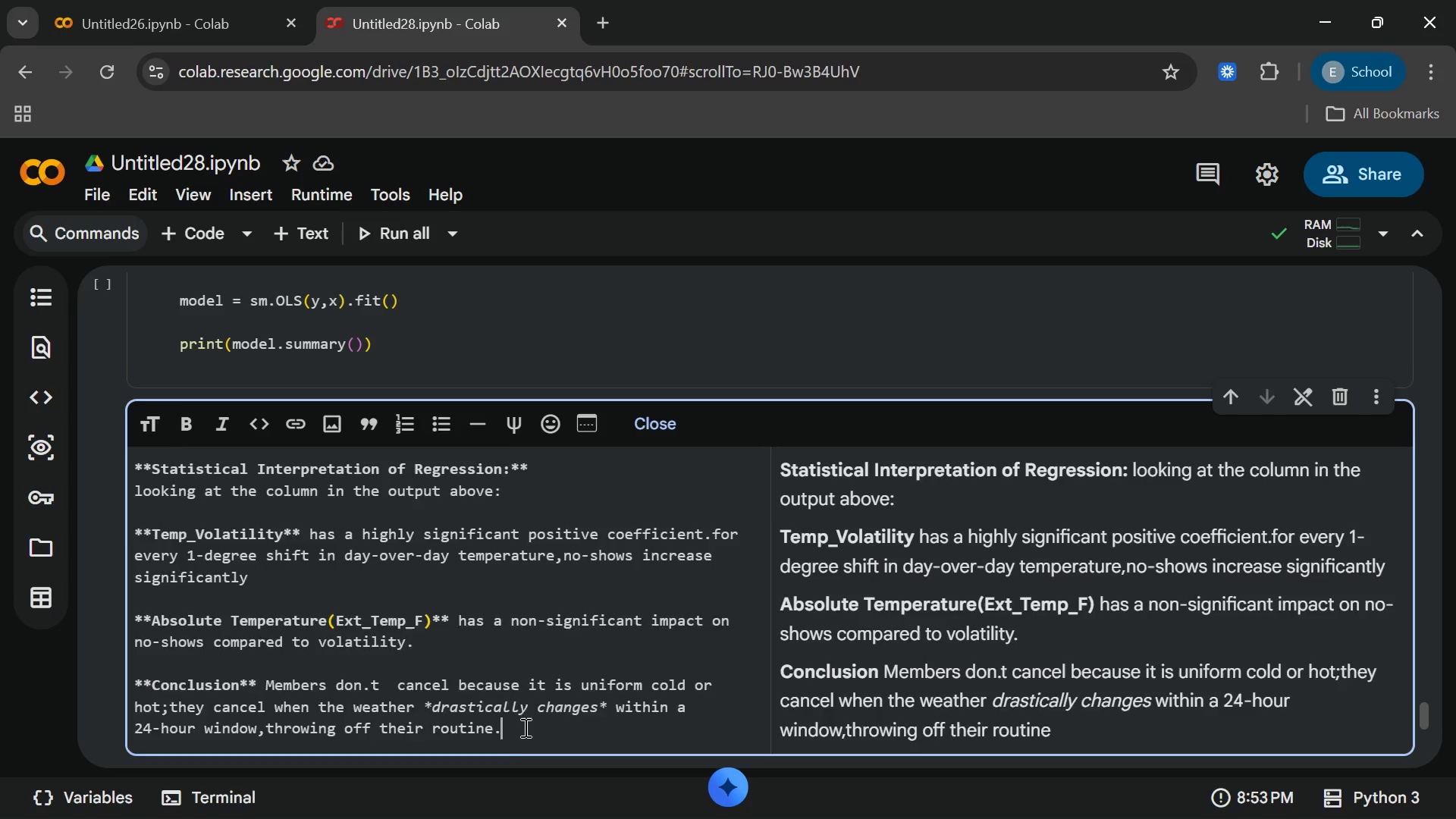 
key(Enter)
 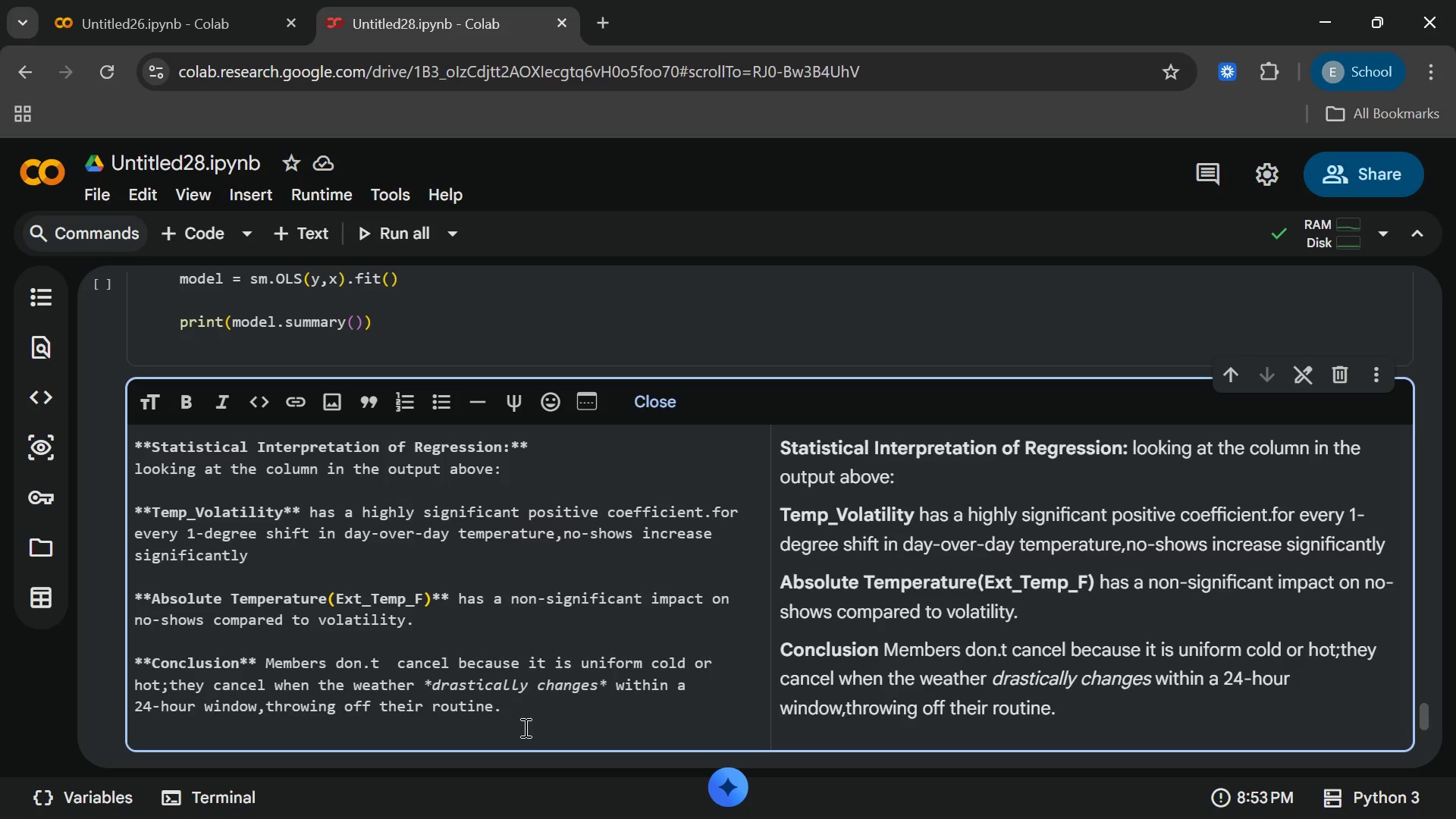 
wait(5.19)
 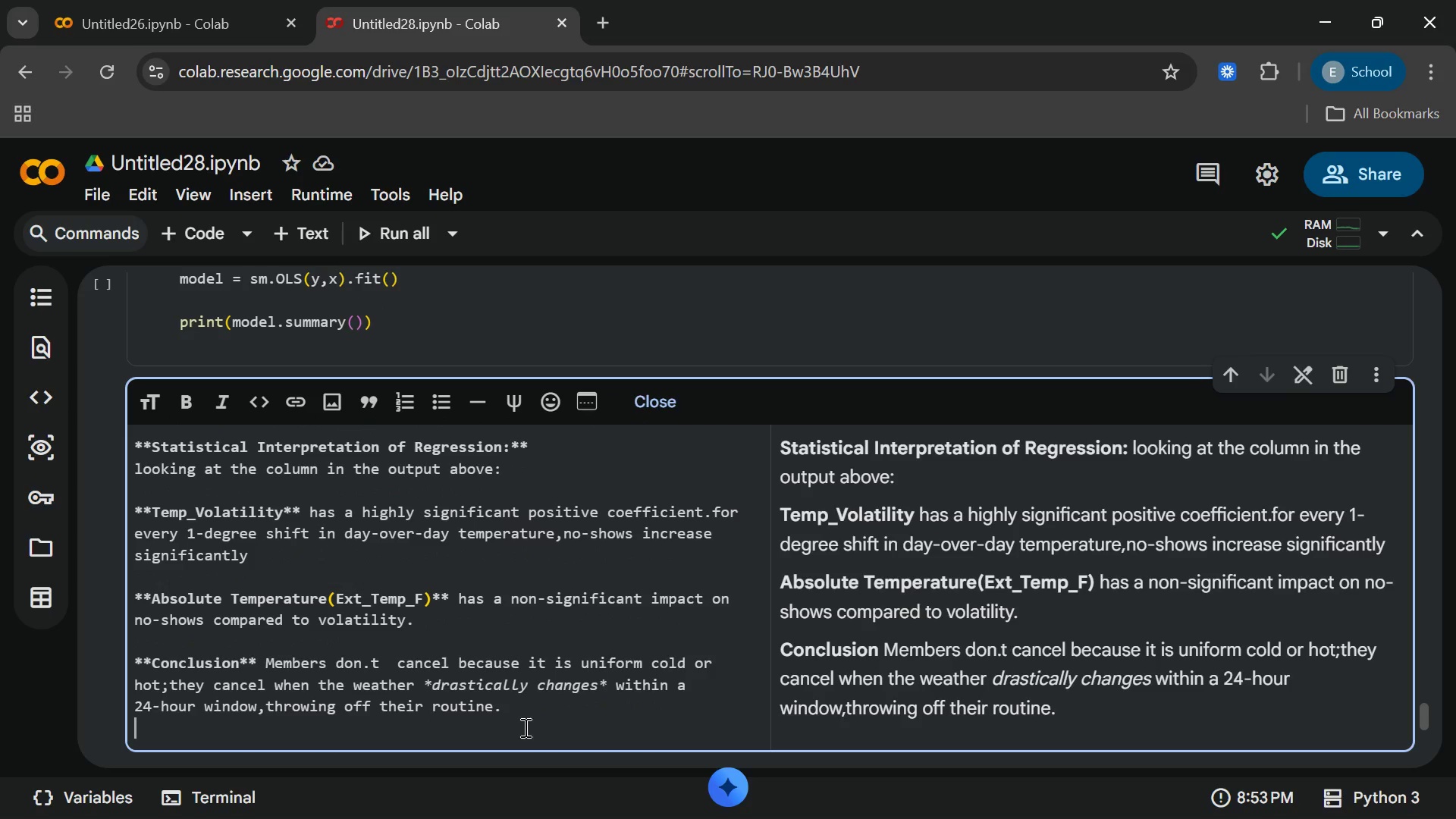 
key(Enter)
 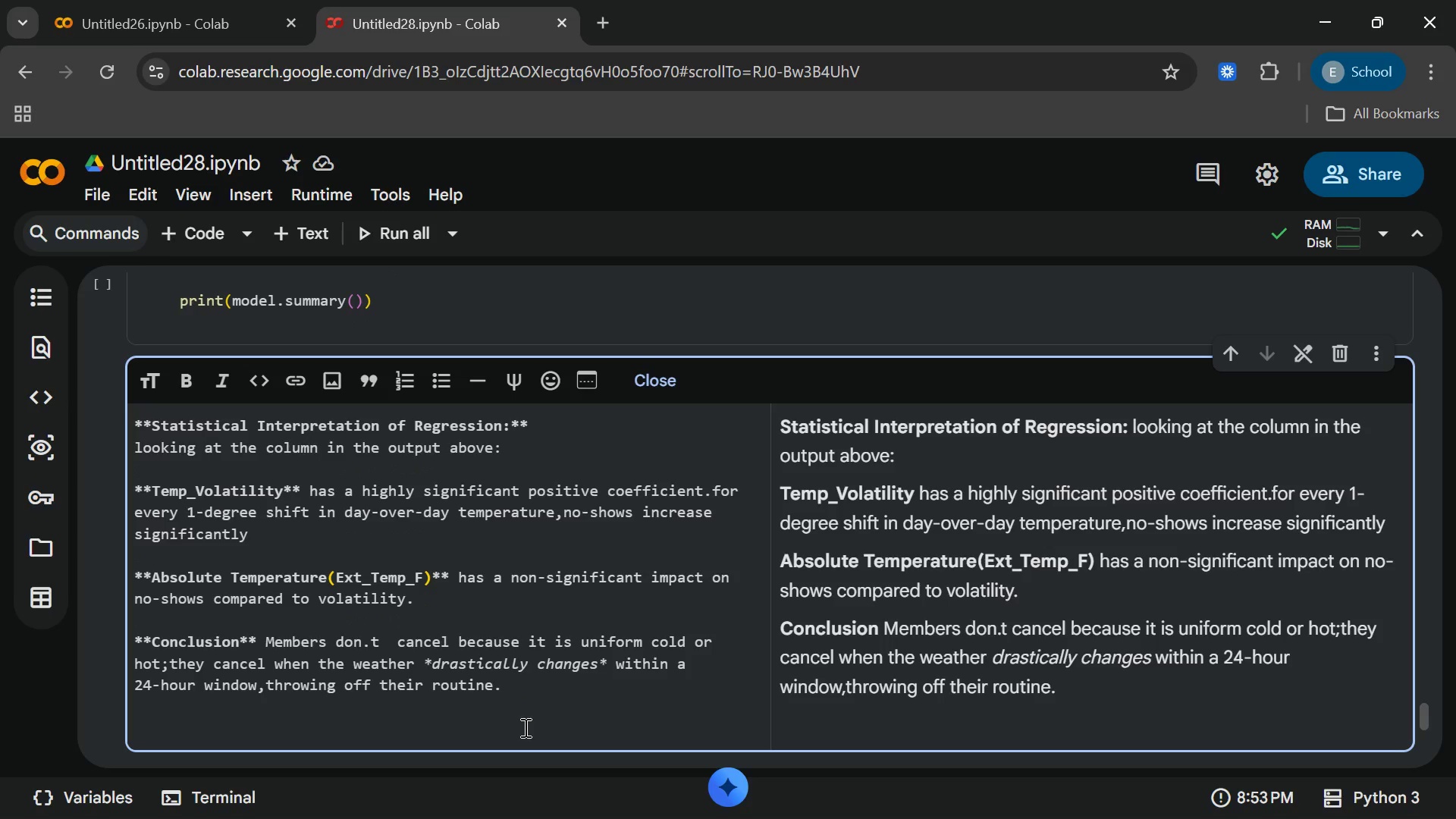 
key(Enter)
 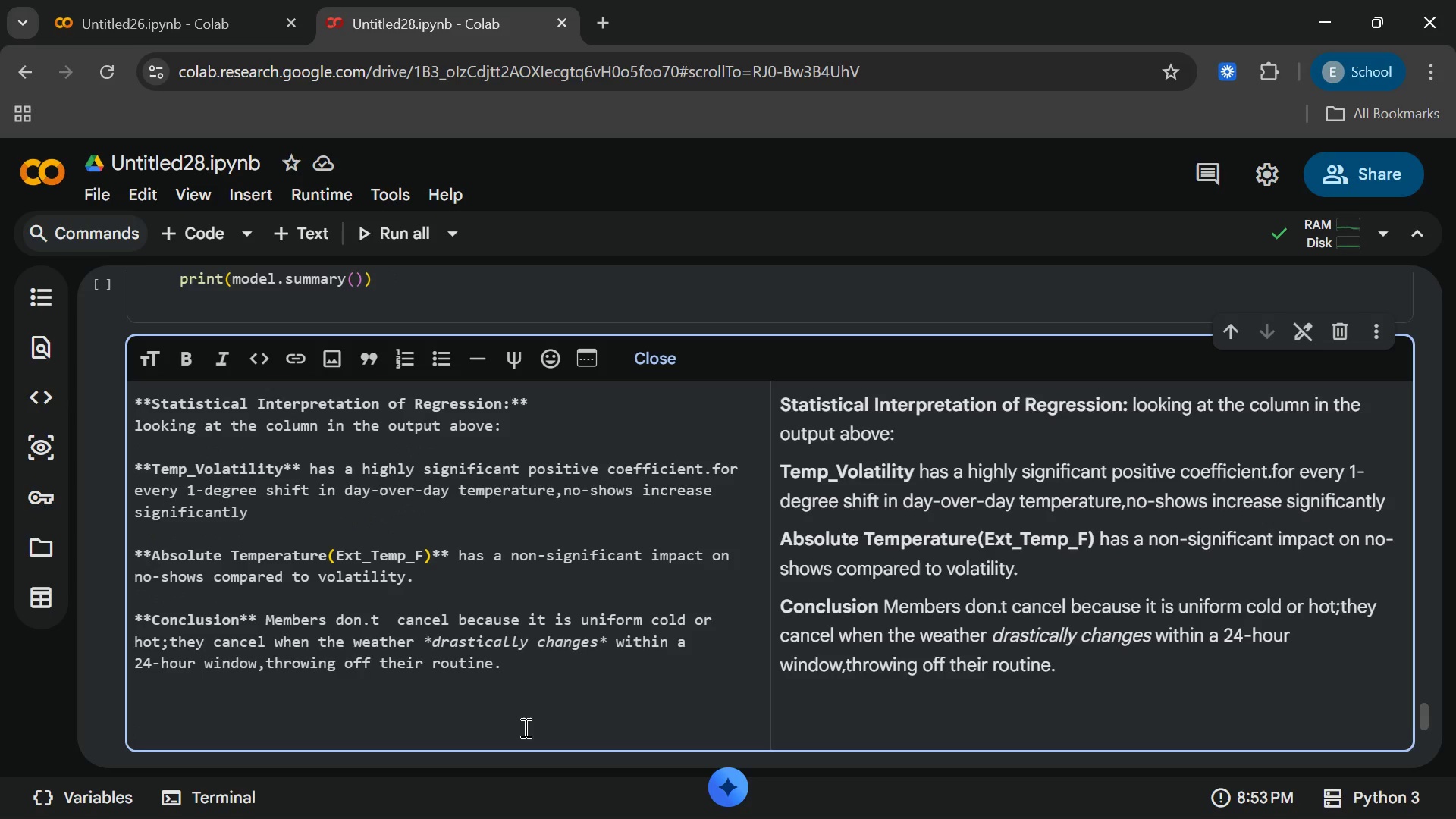 
type(##Step)
 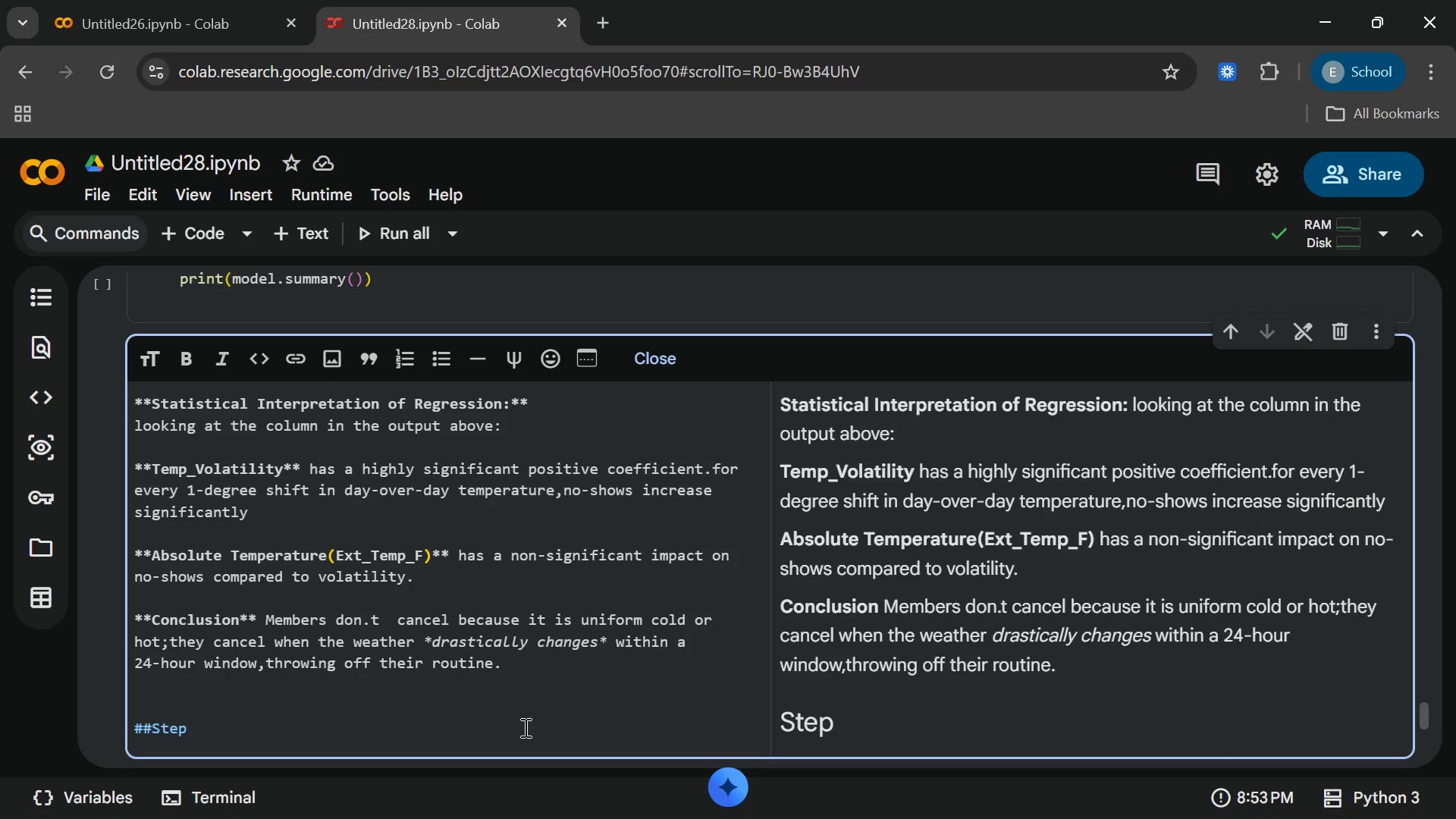 
hold_key(key=ShiftLeft, duration=0.38)
 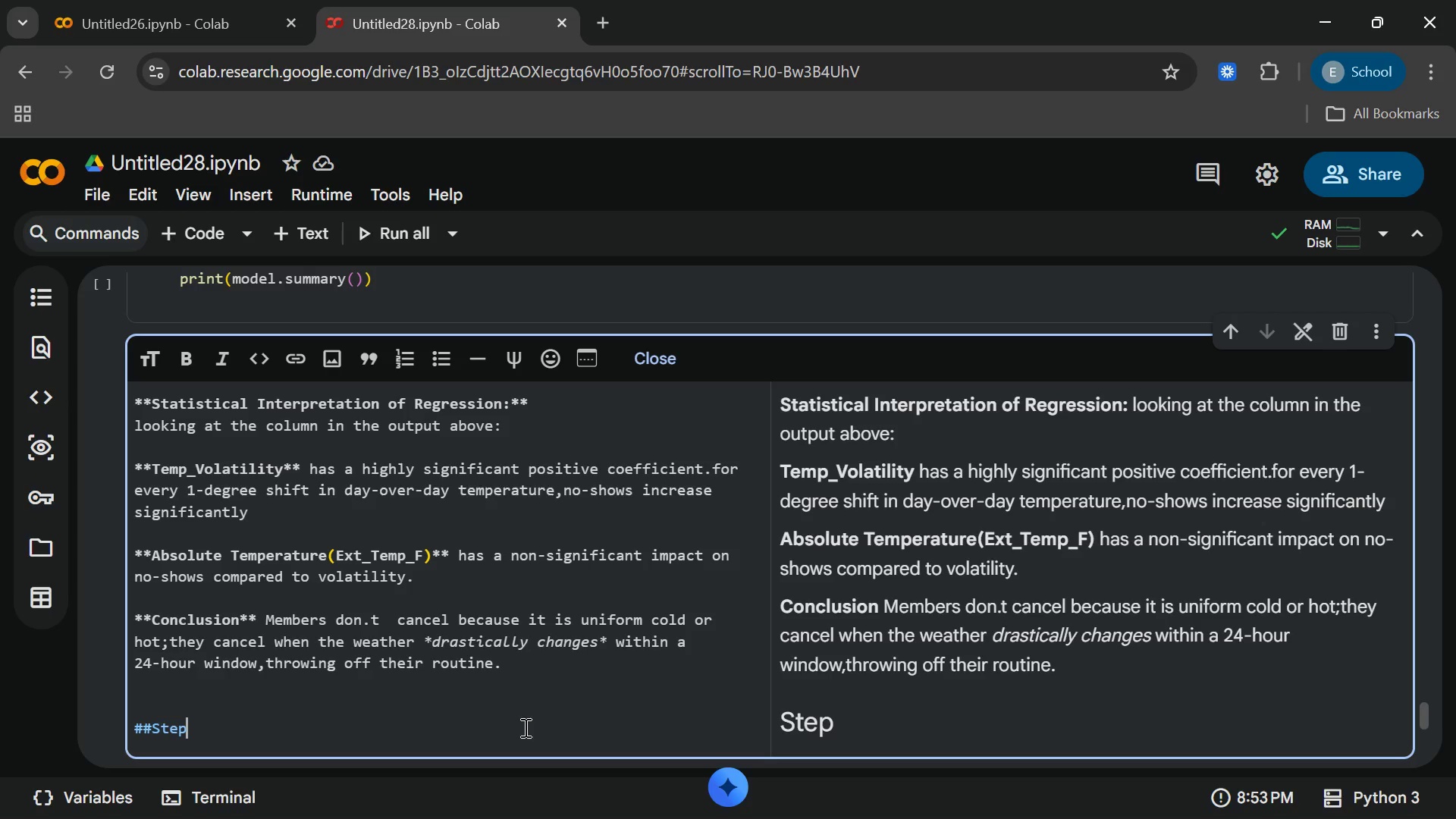 
type( $)
key(Backspace)
type(4:Visual Narrative)
 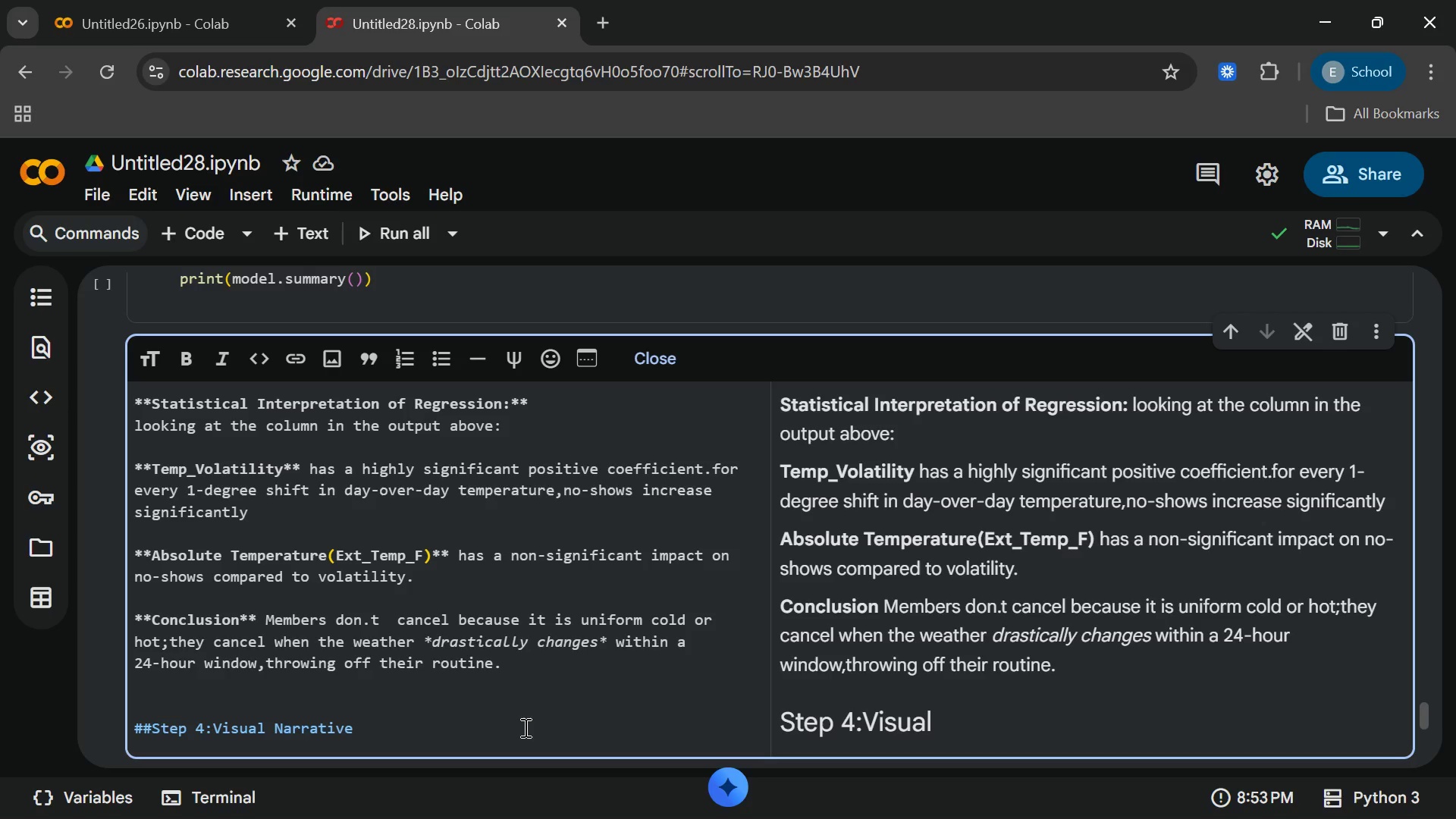 
key(Enter)
 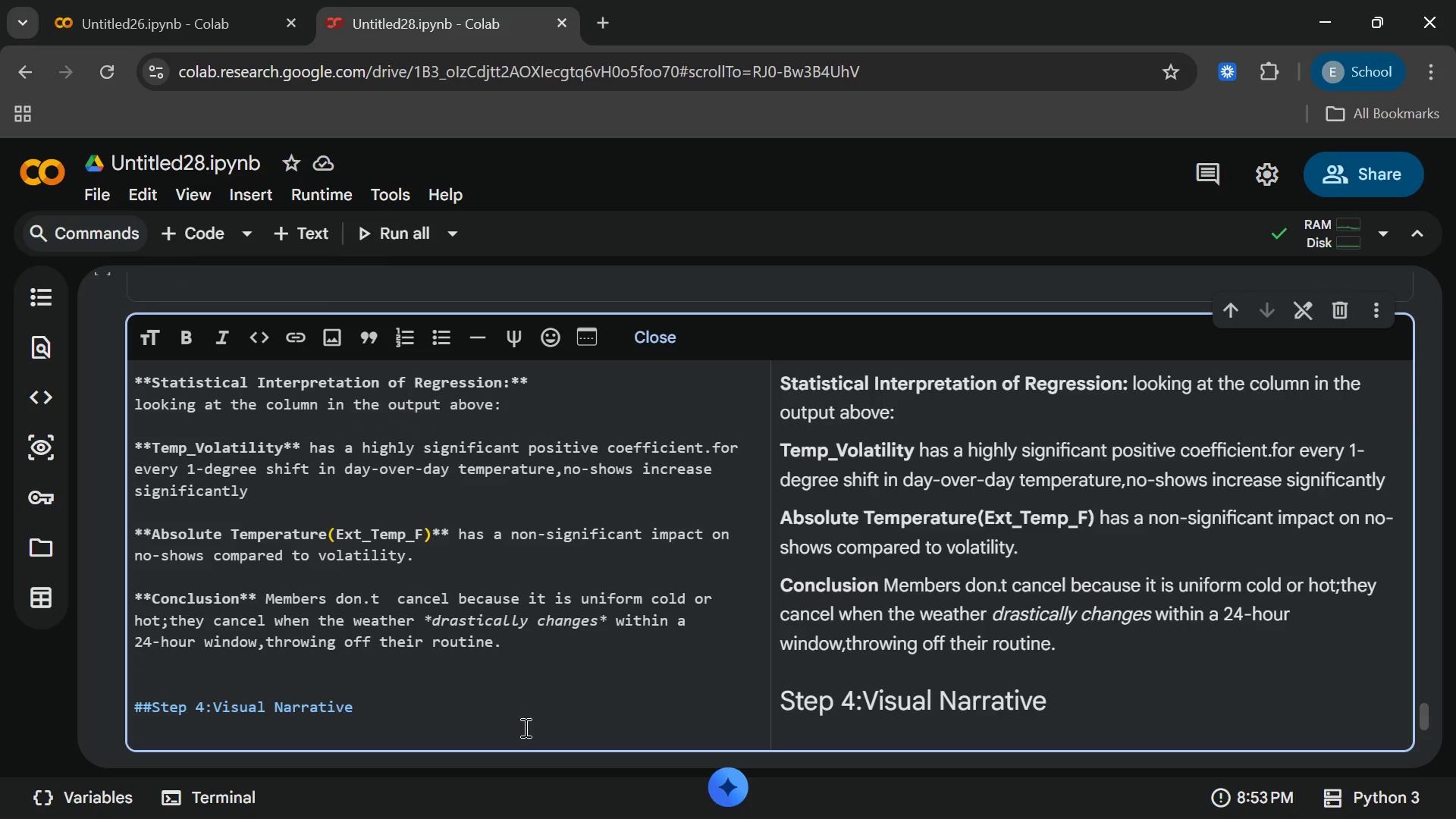 
type(###)
 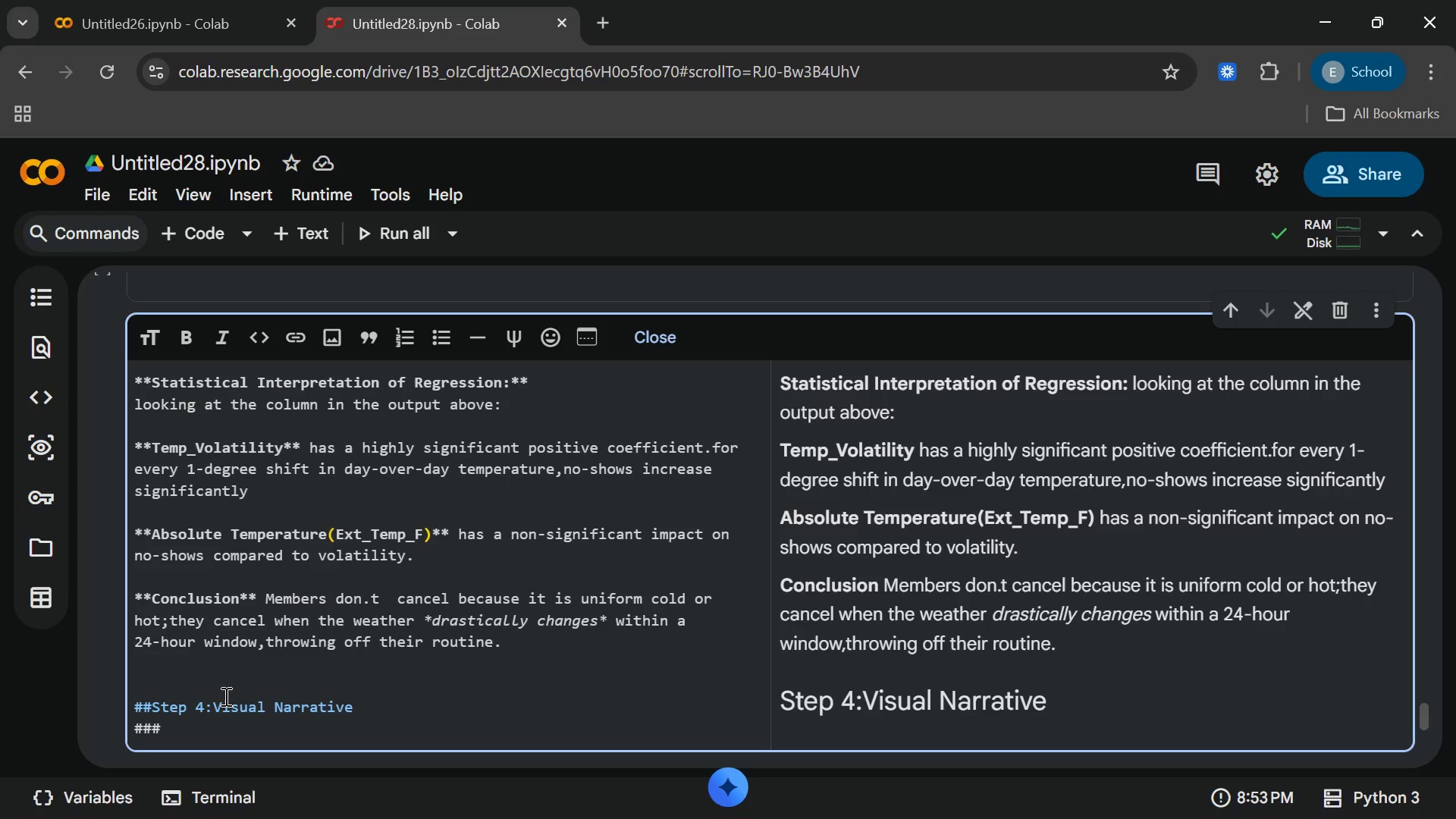 
left_click([217, 705])
 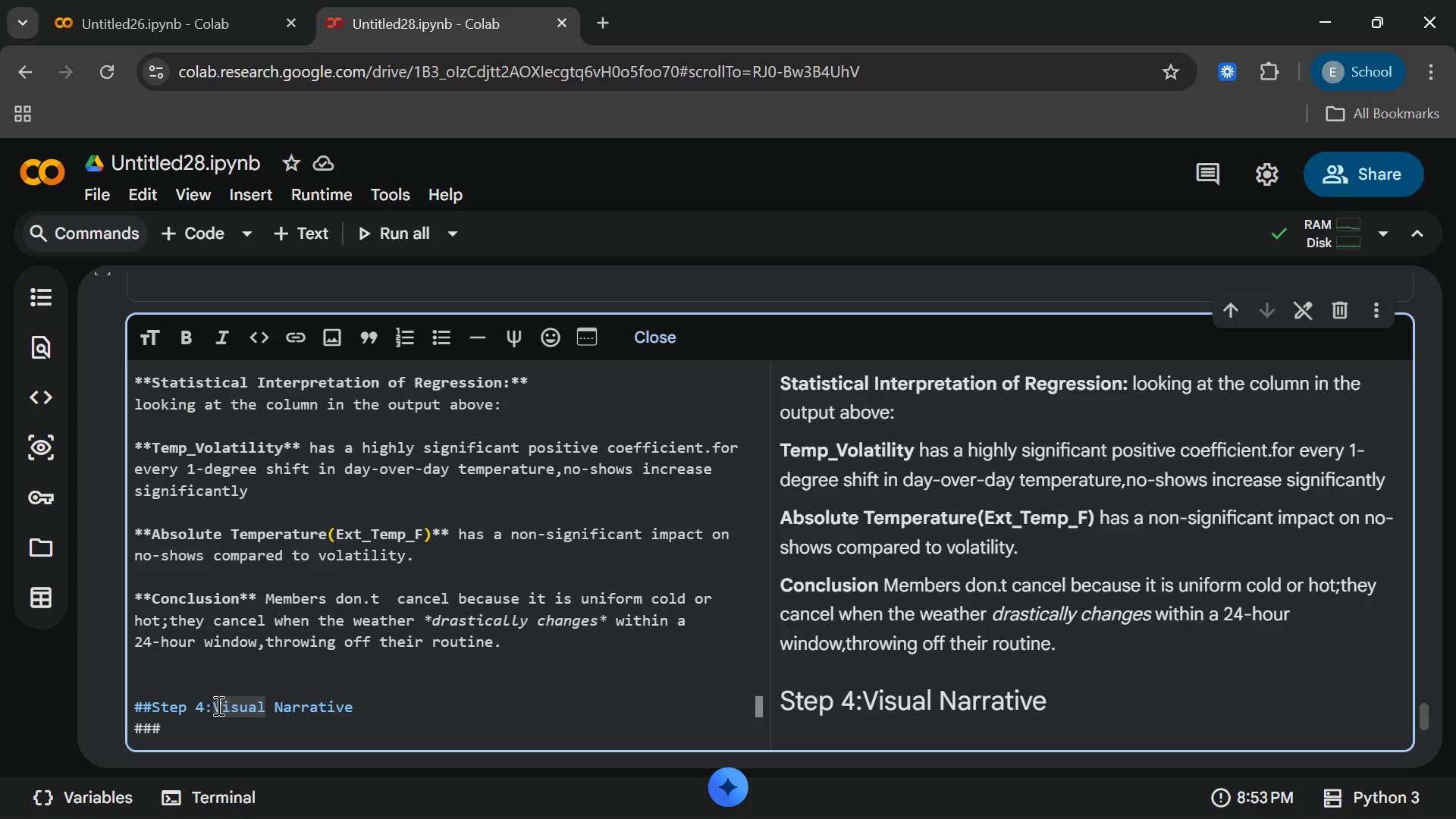 
key(Backspace)
 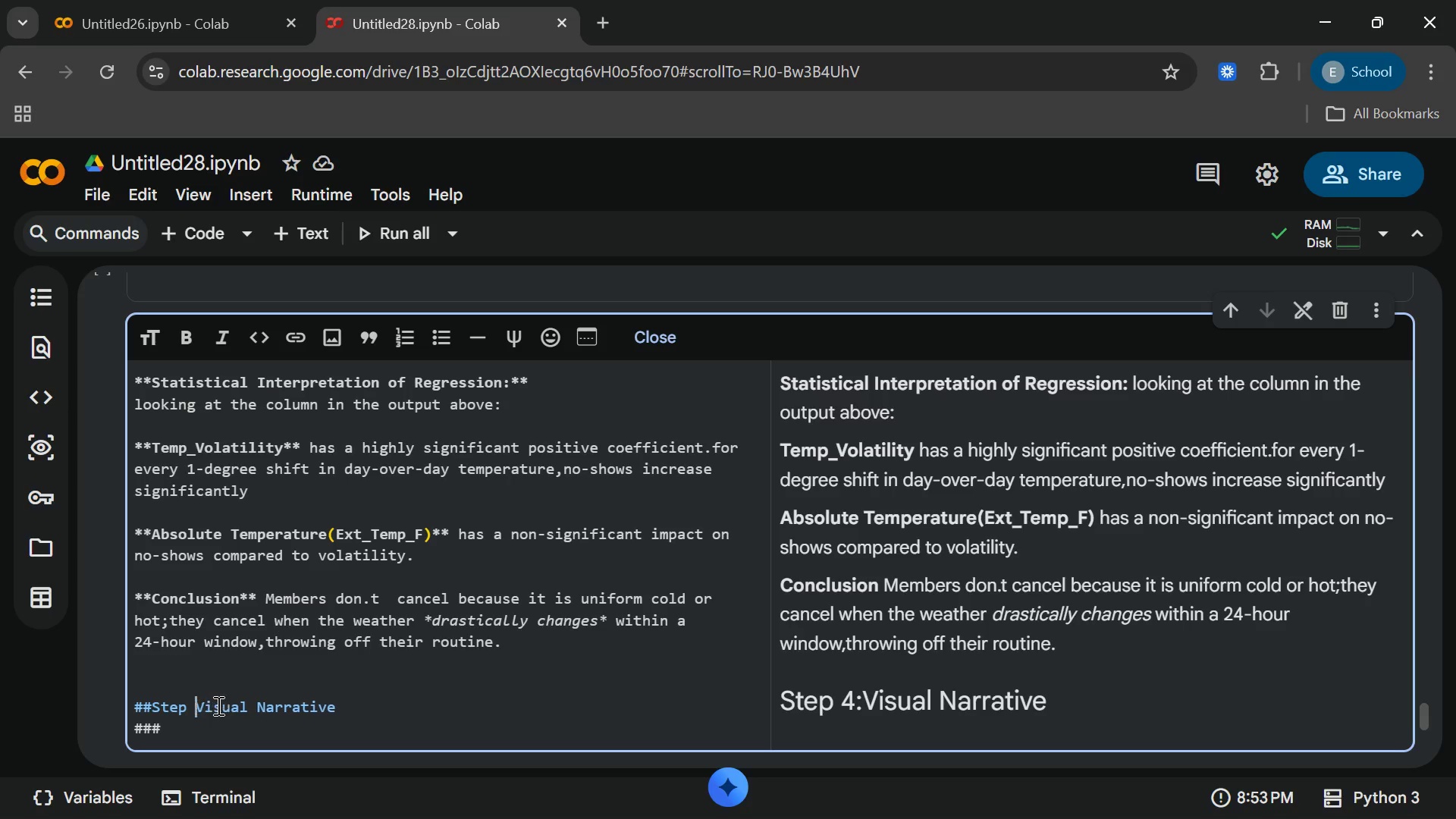 
key(Backspace)
 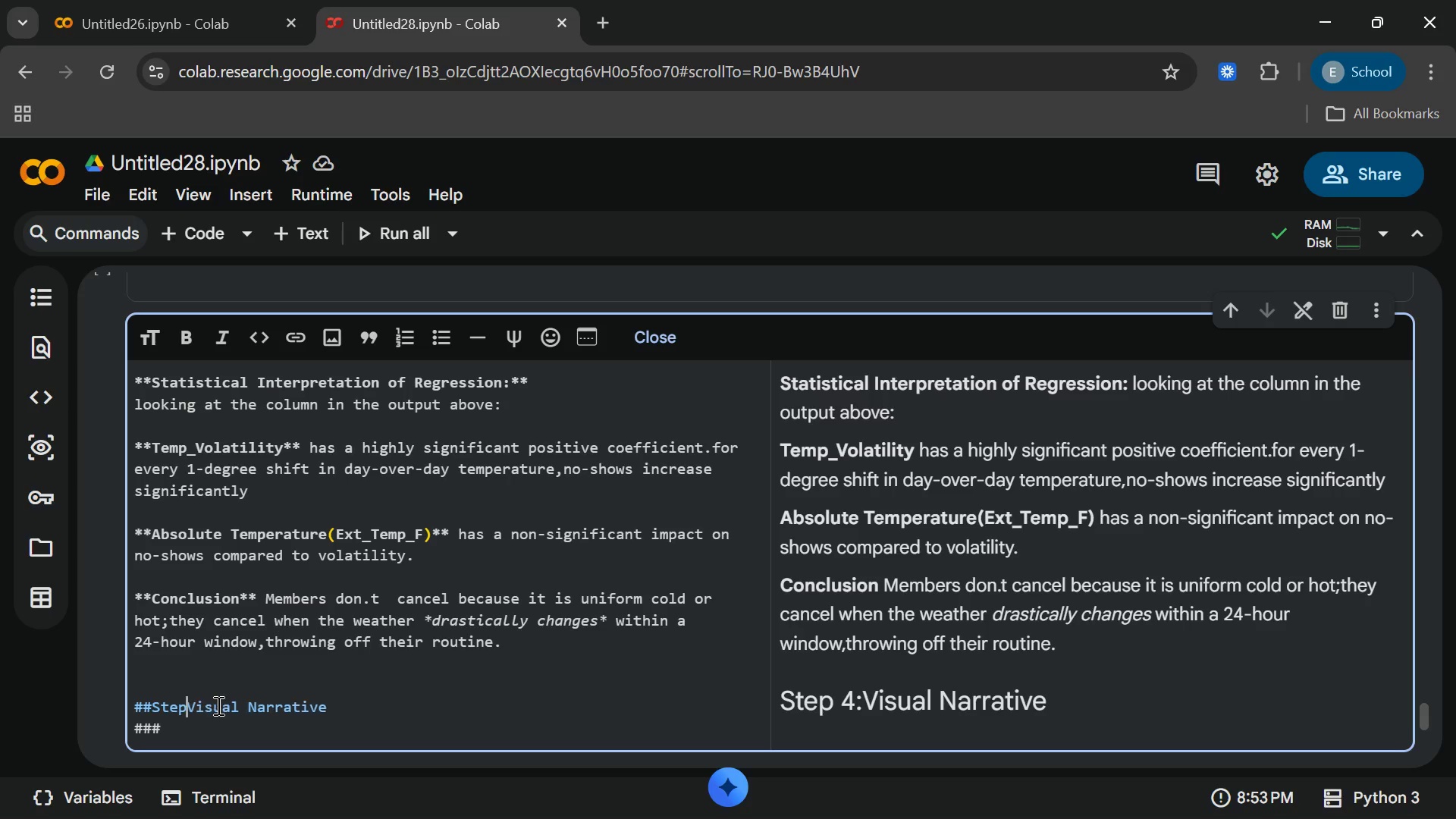 
key(Backspace)
 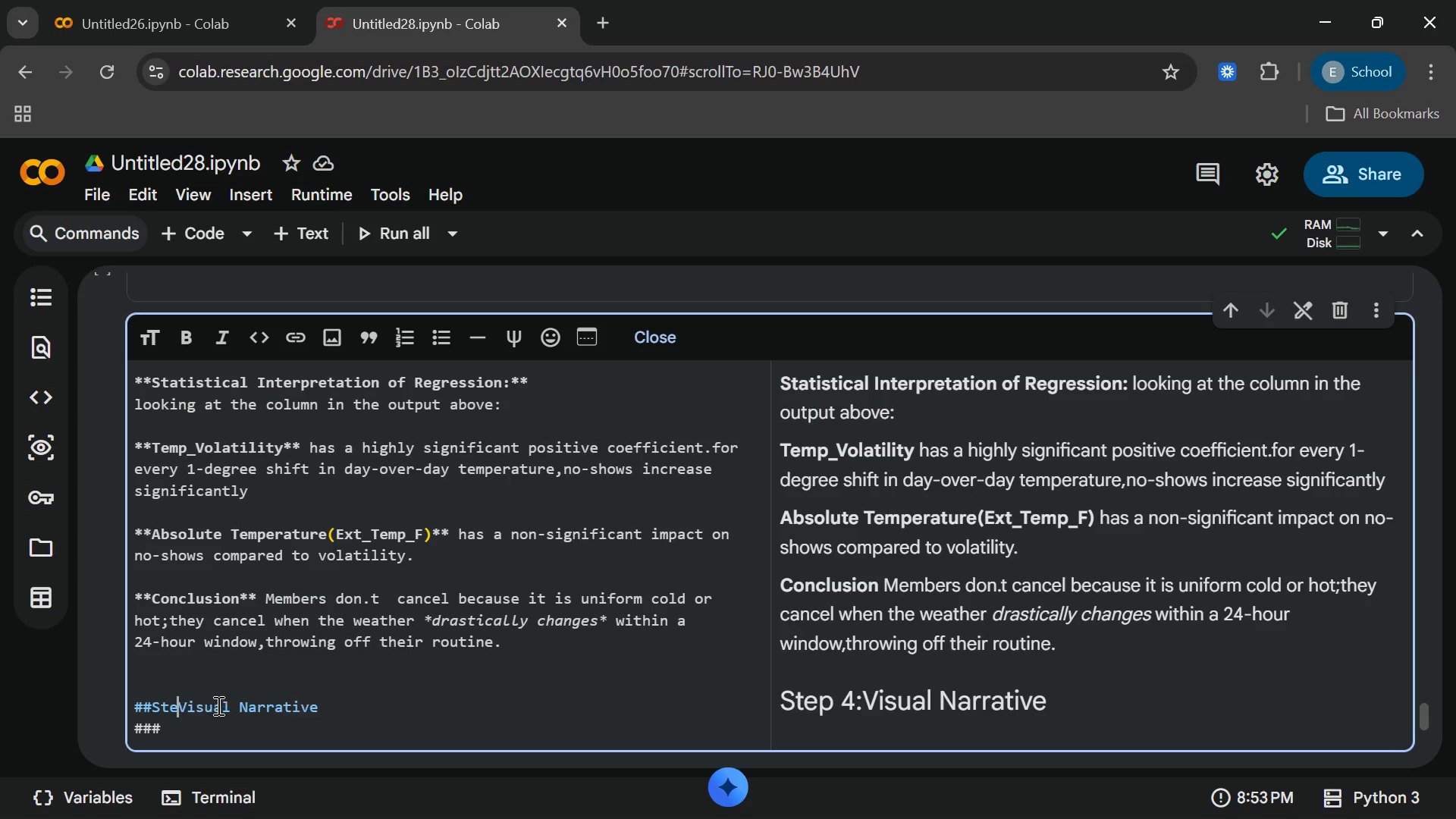 
key(Backspace)
 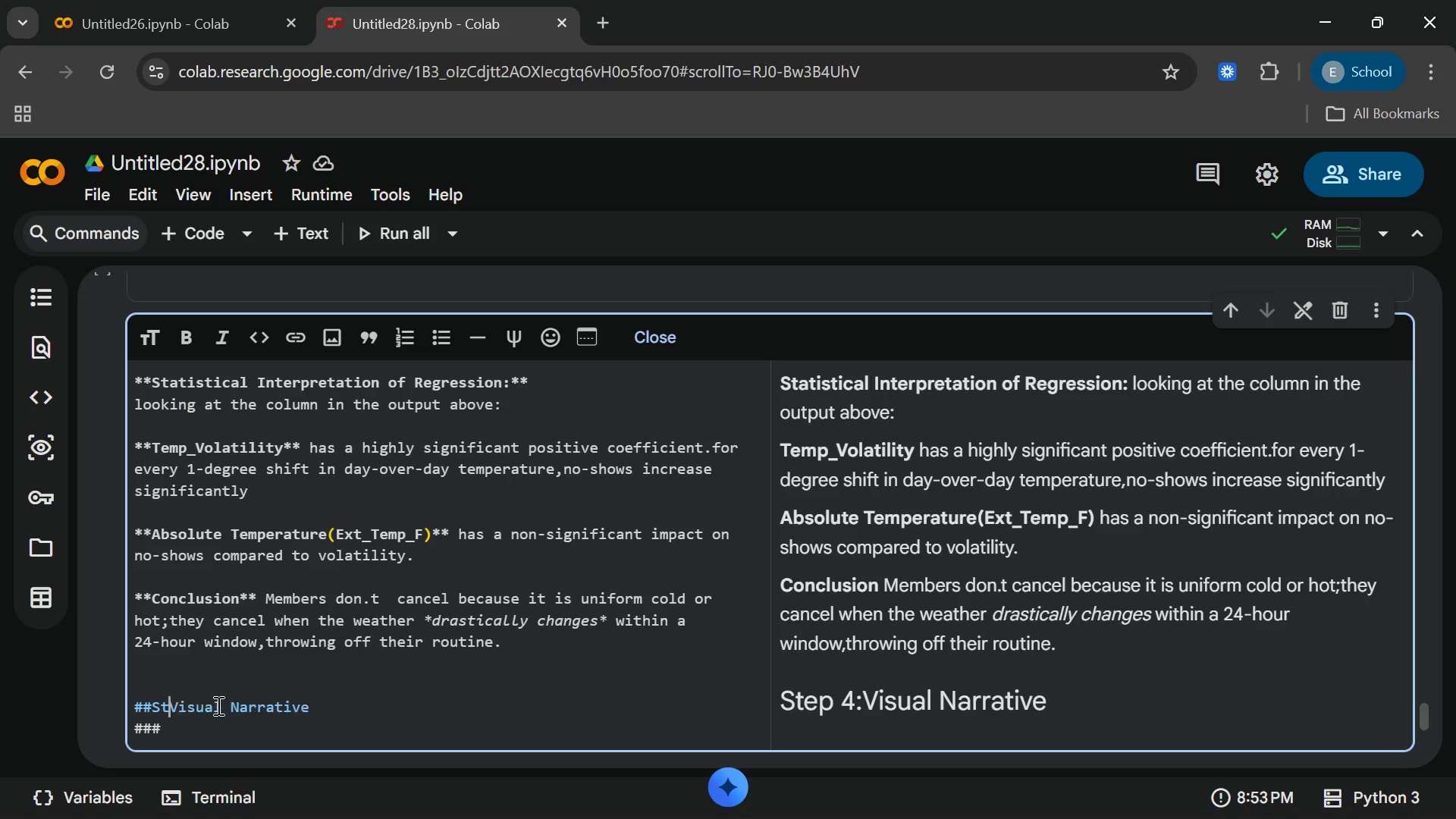 
key(Backspace)
 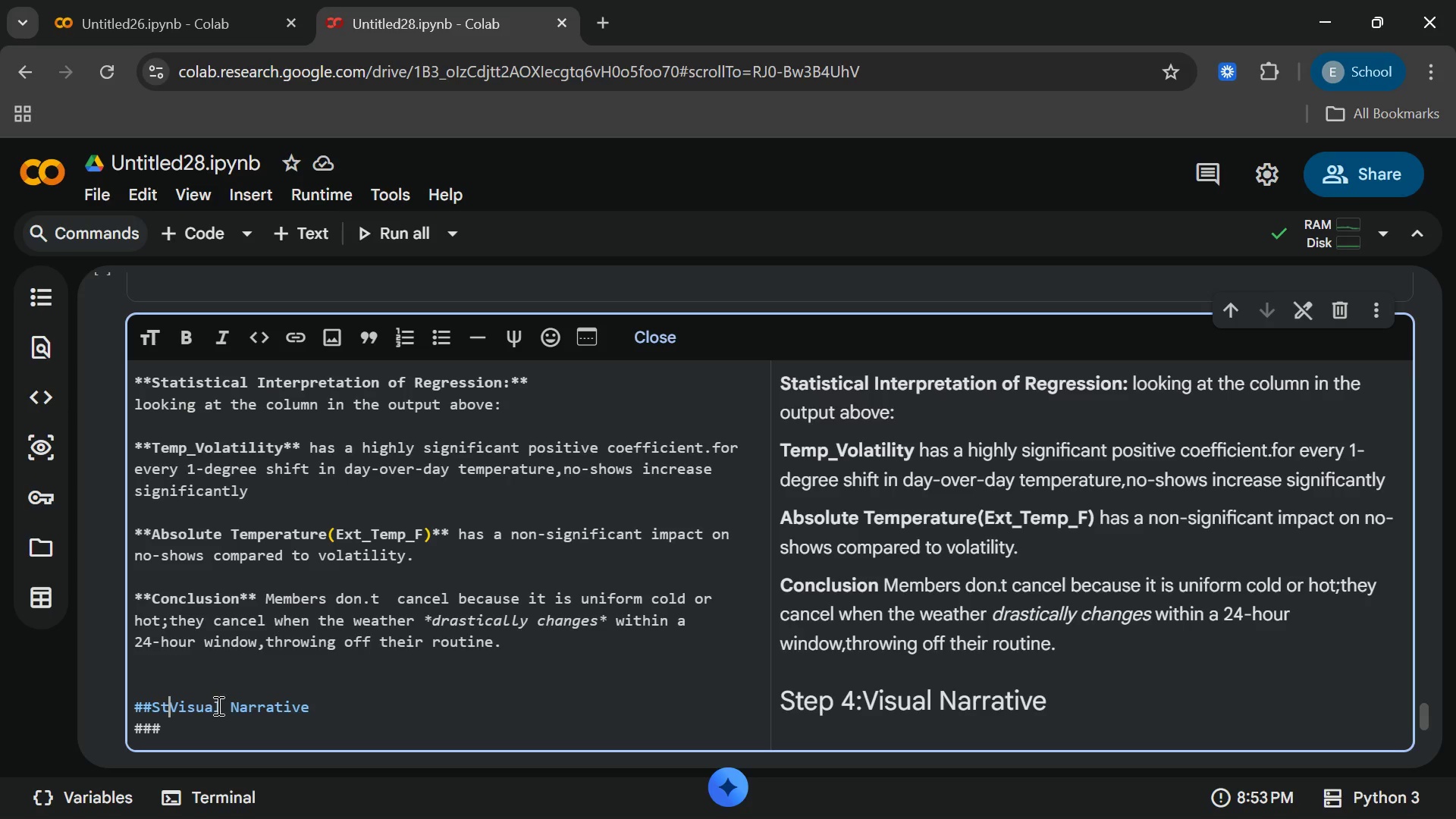 
key(Backspace)
 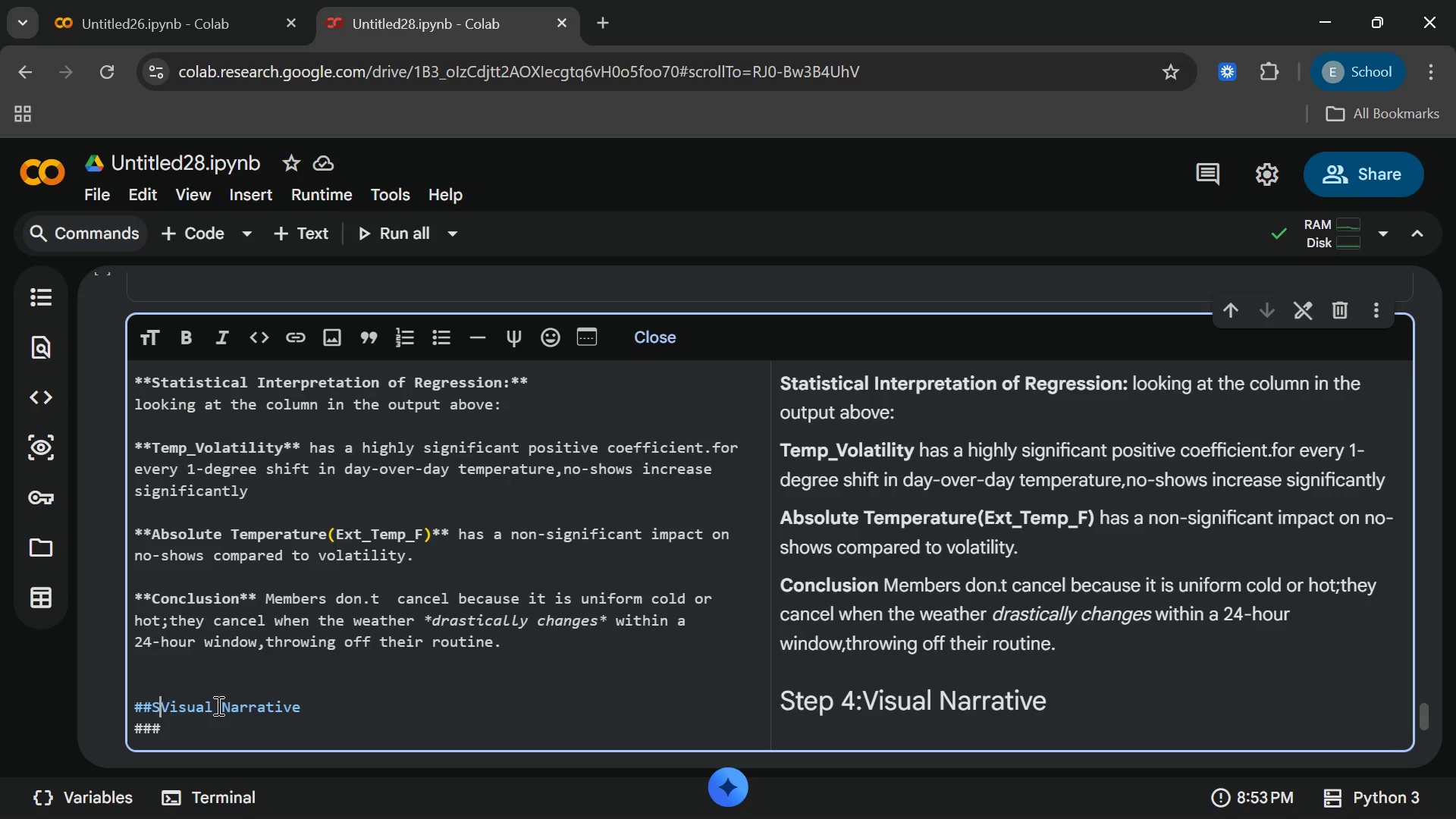 
key(Backspace)
 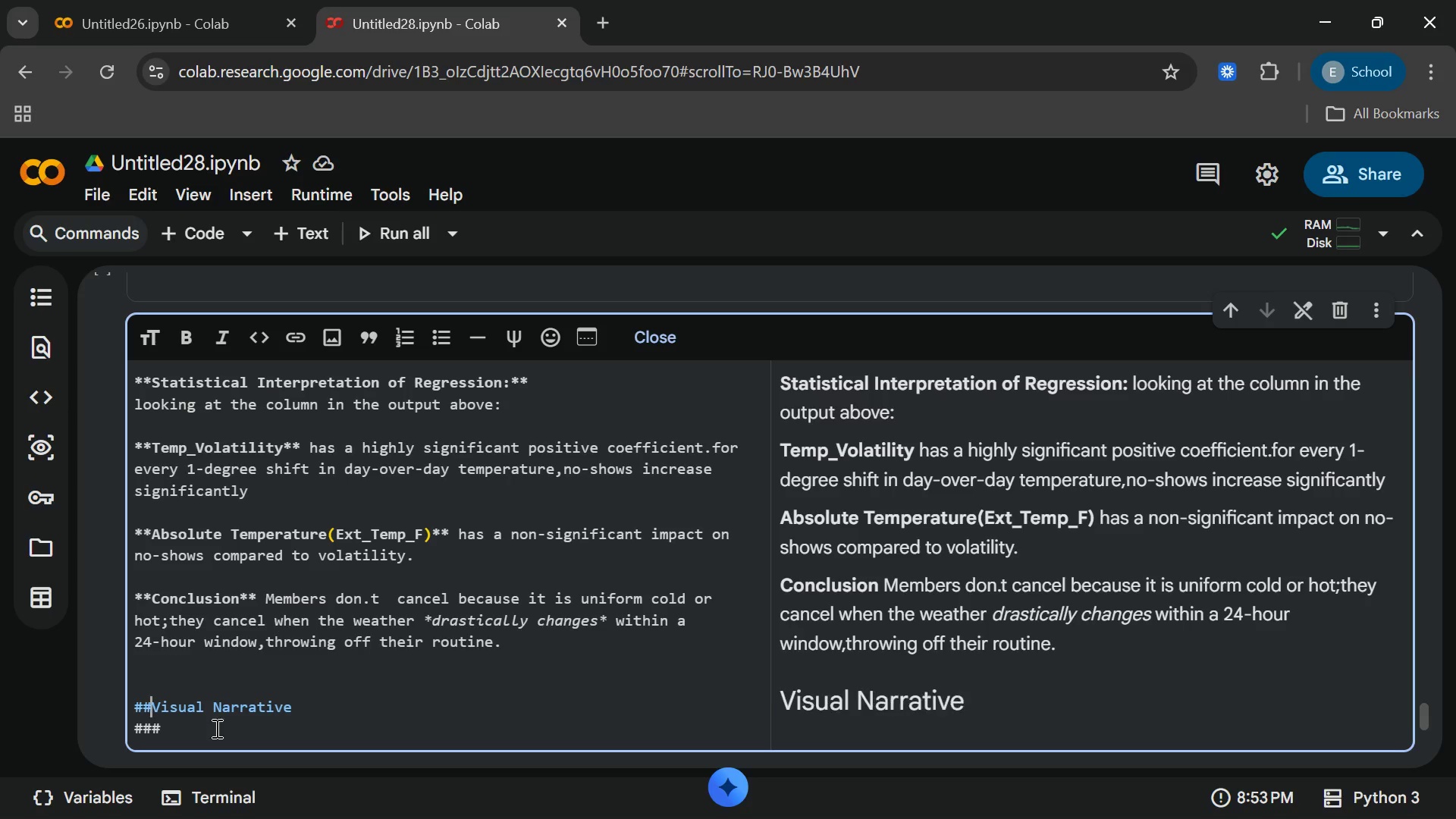 
left_click([215, 720])
 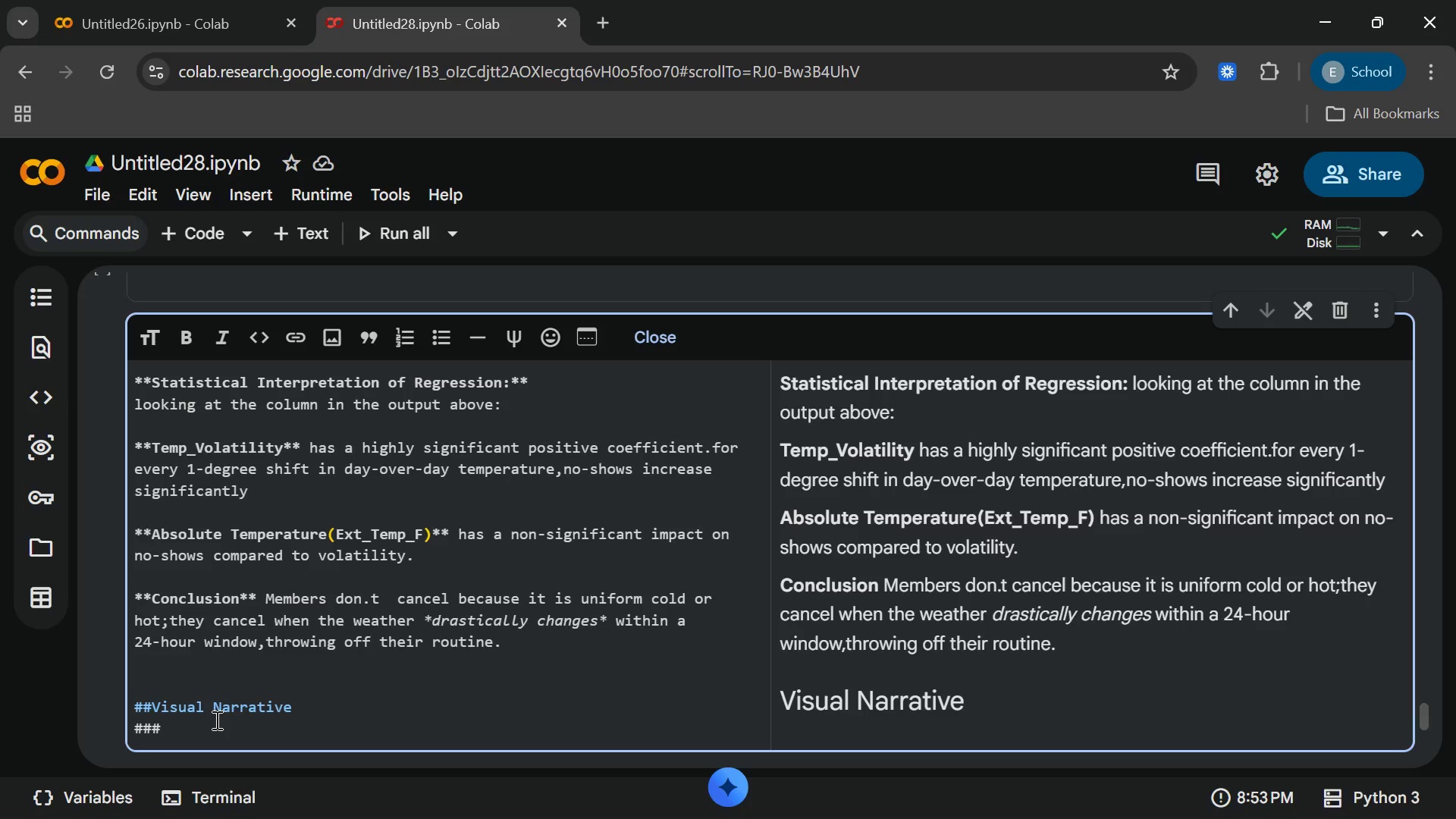 
type(optimal atte)
key(Backspace)
key(Backspace)
key(Backspace)
key(Backspace)
type(Attendance Zones)
 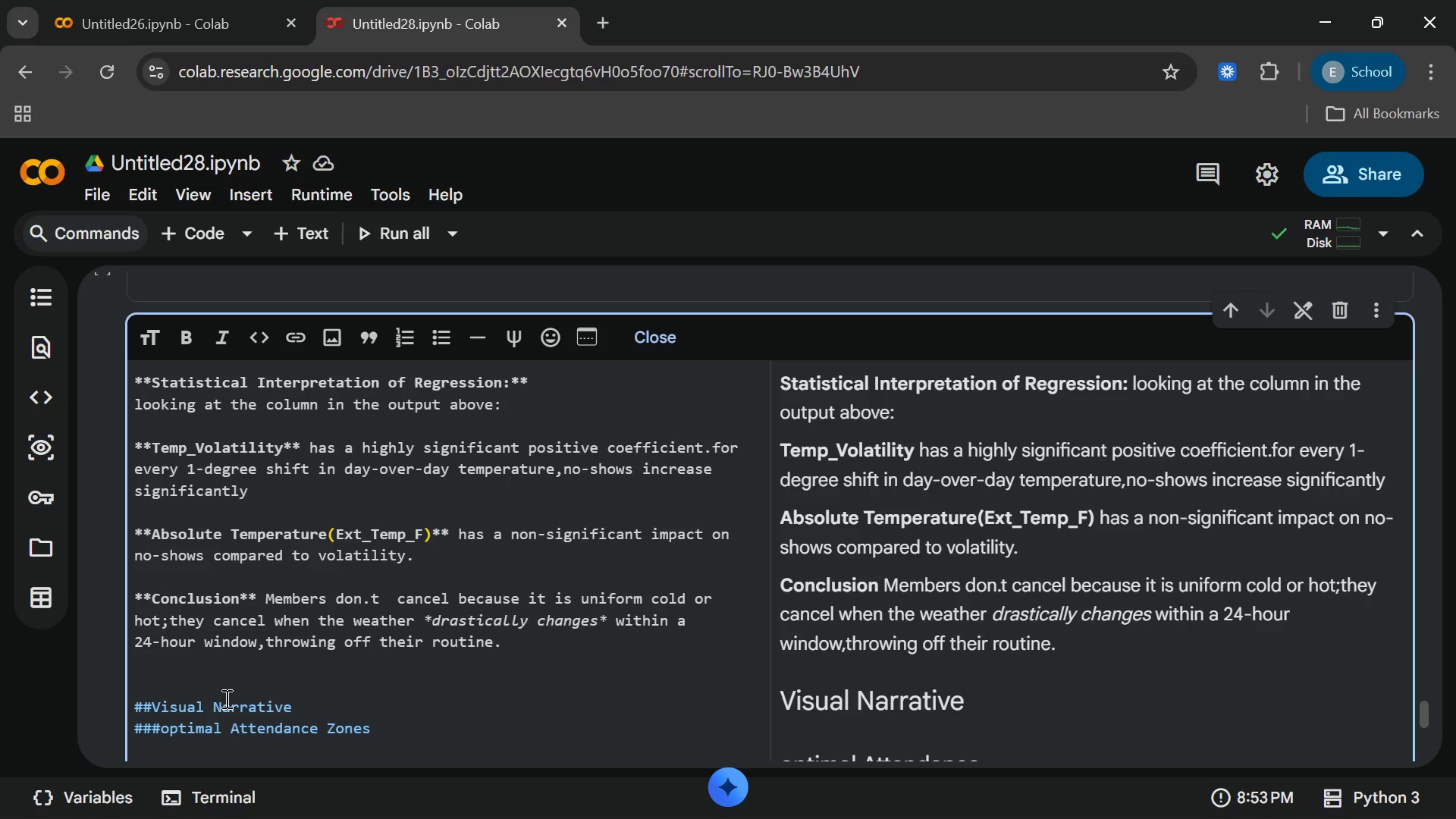 
key(Enter)
 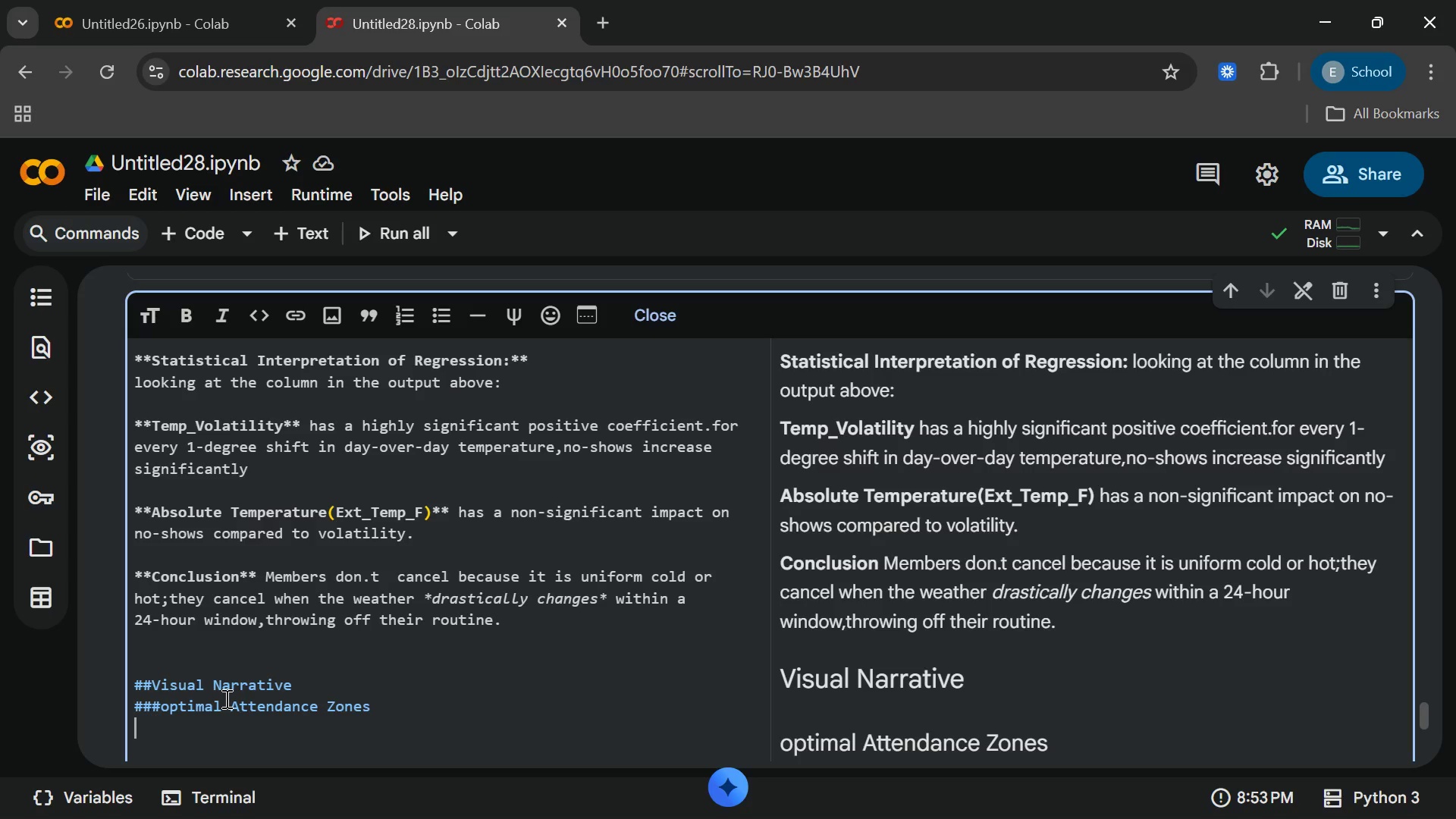 
key(Enter)
 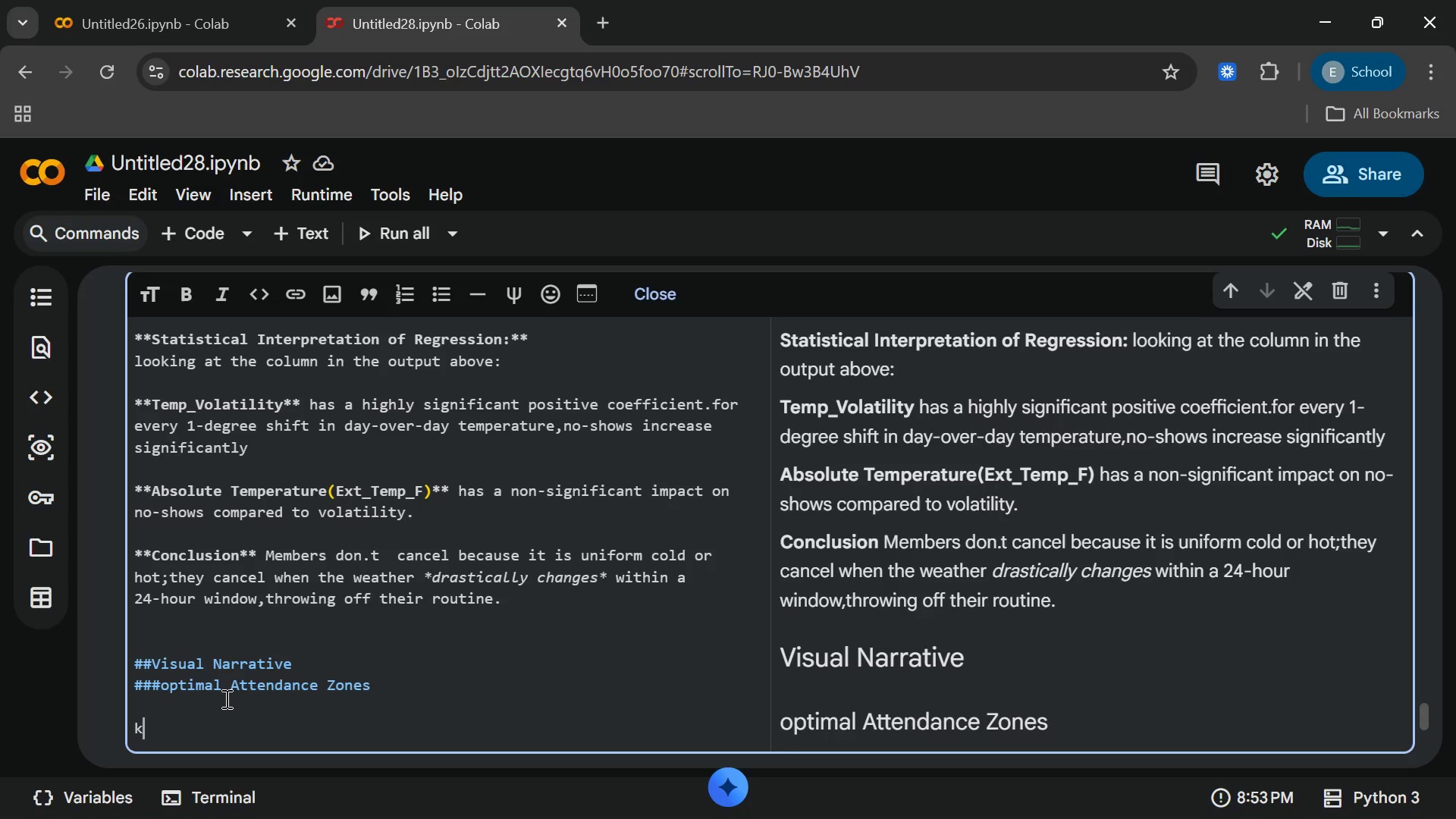 
type(ket)
key(Backspace)
key(Backspace)
key(Backspace)
type(let)
 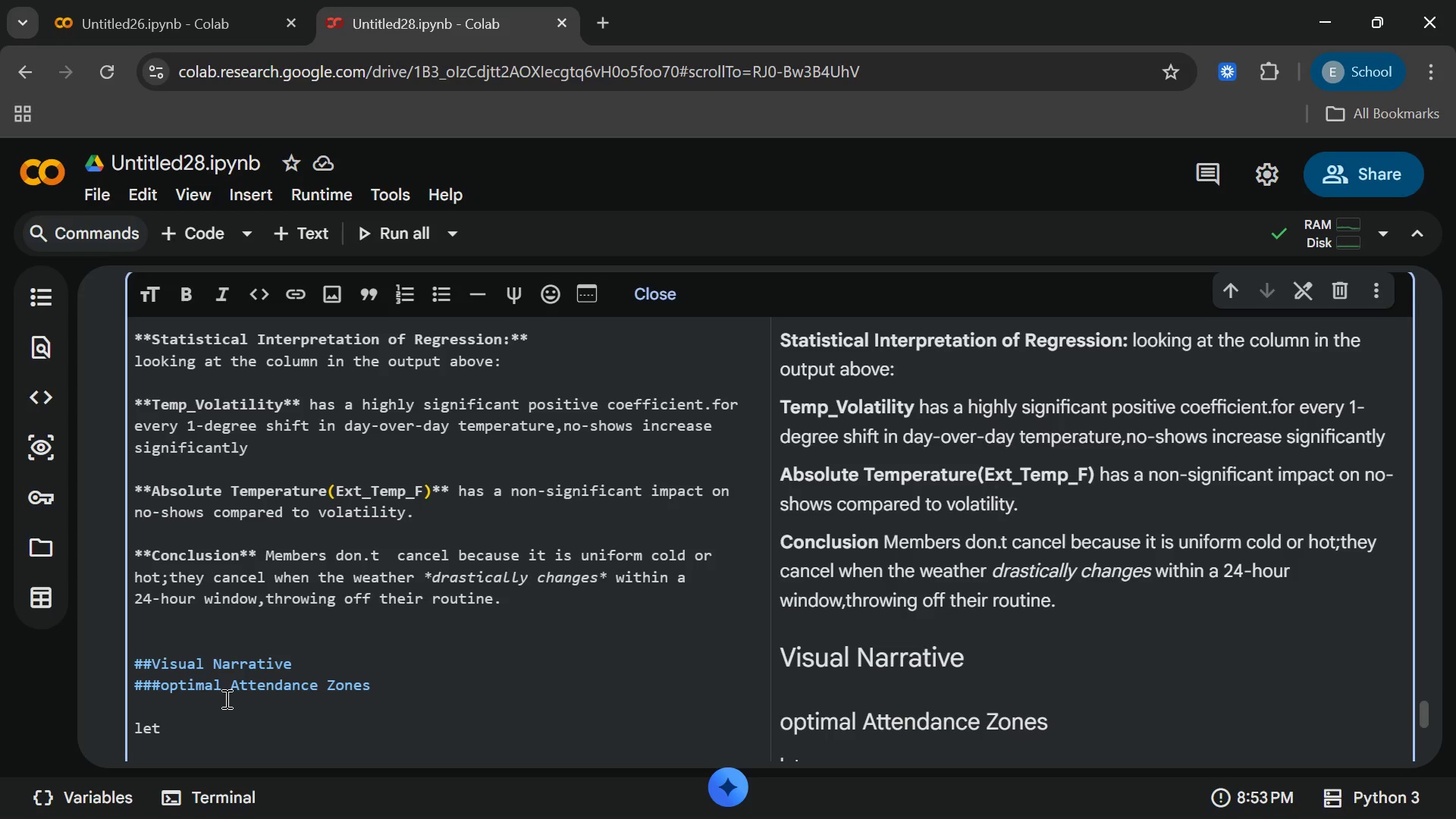 
type('s mao)
key(Backspace)
type(p)
 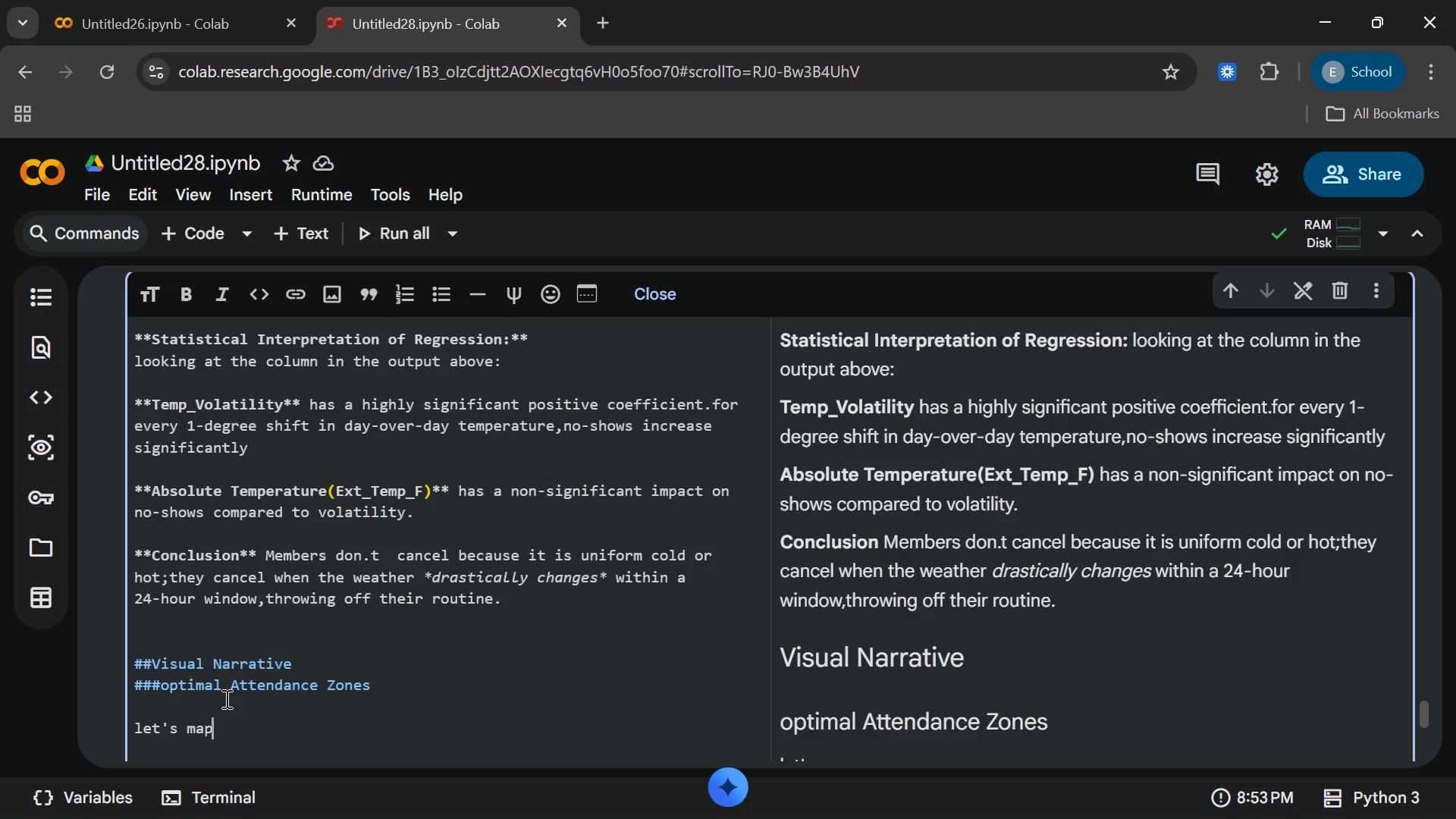 
type(out)
key(Backspace)
key(Backspace)
type( ou)
 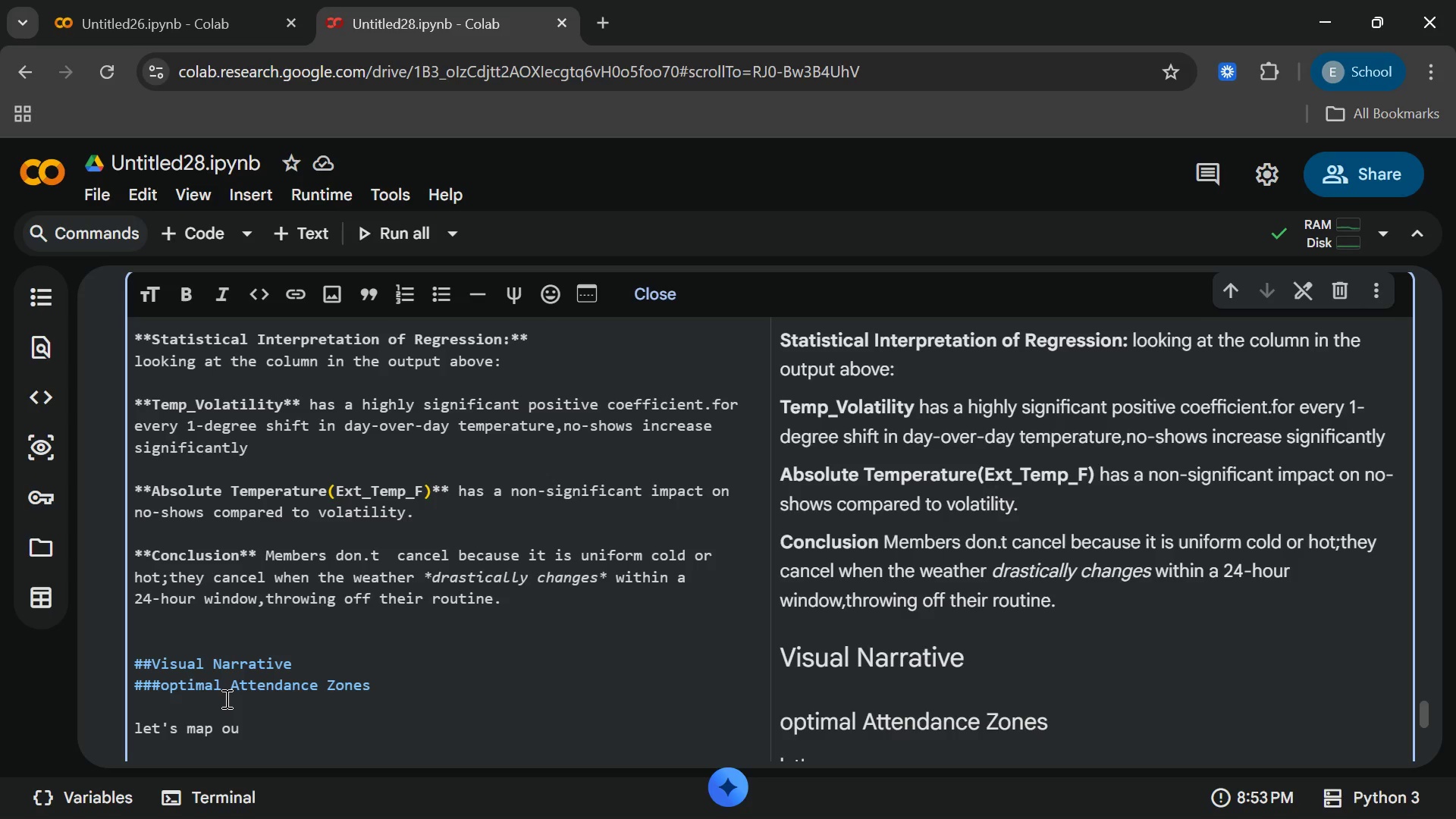 
wait(17.86)
 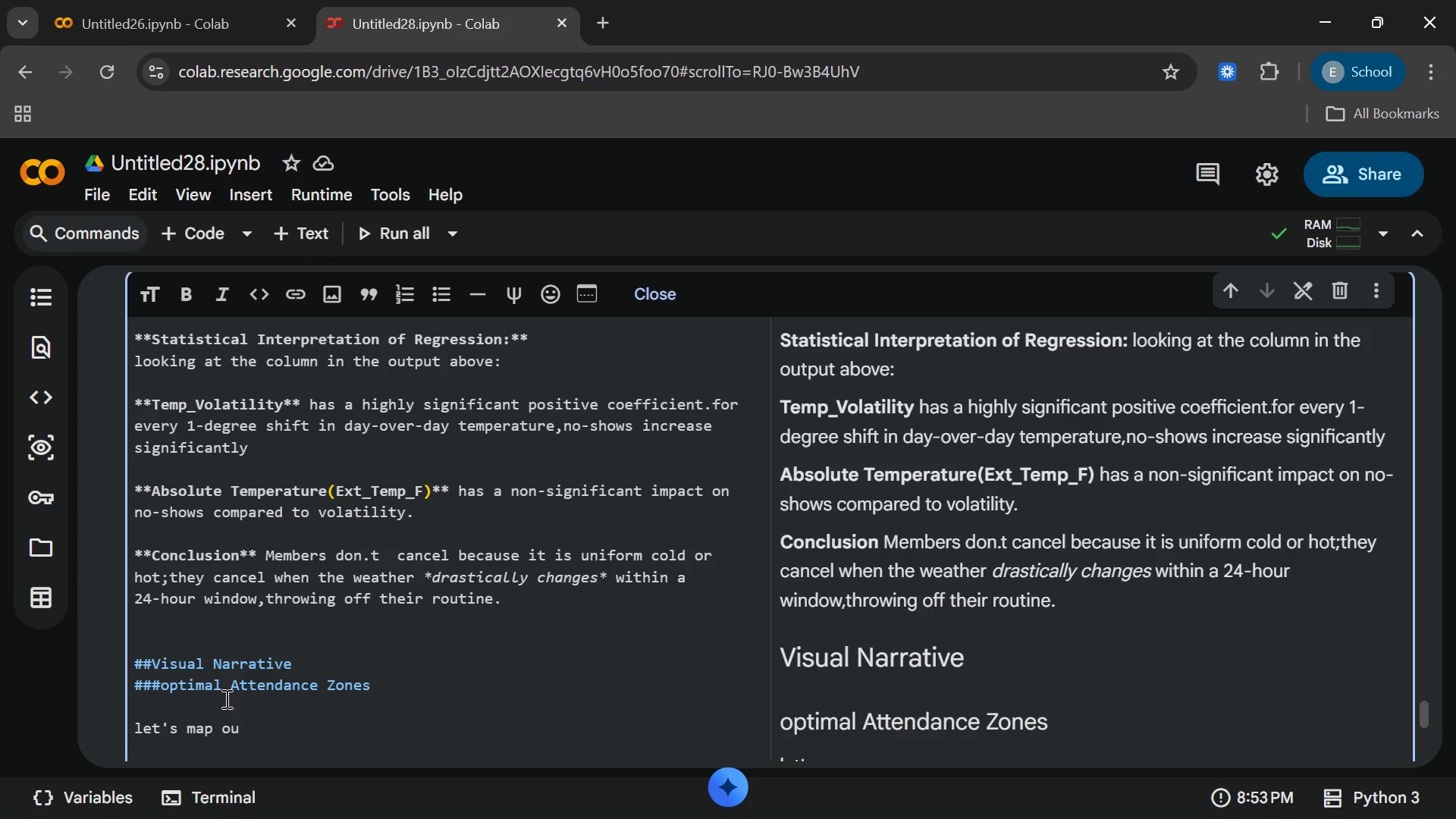 
key(T)
 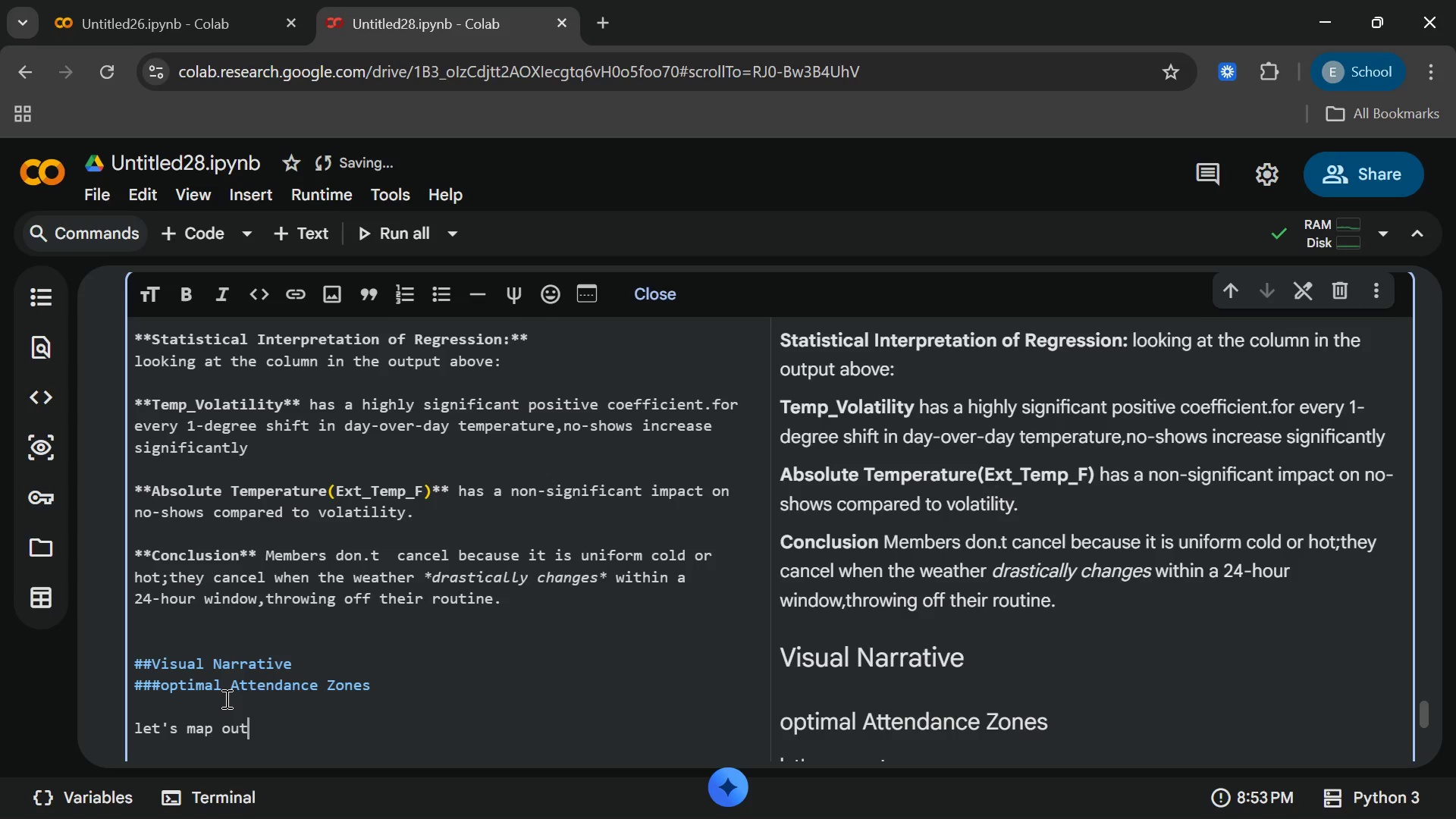 
wait(5.66)
 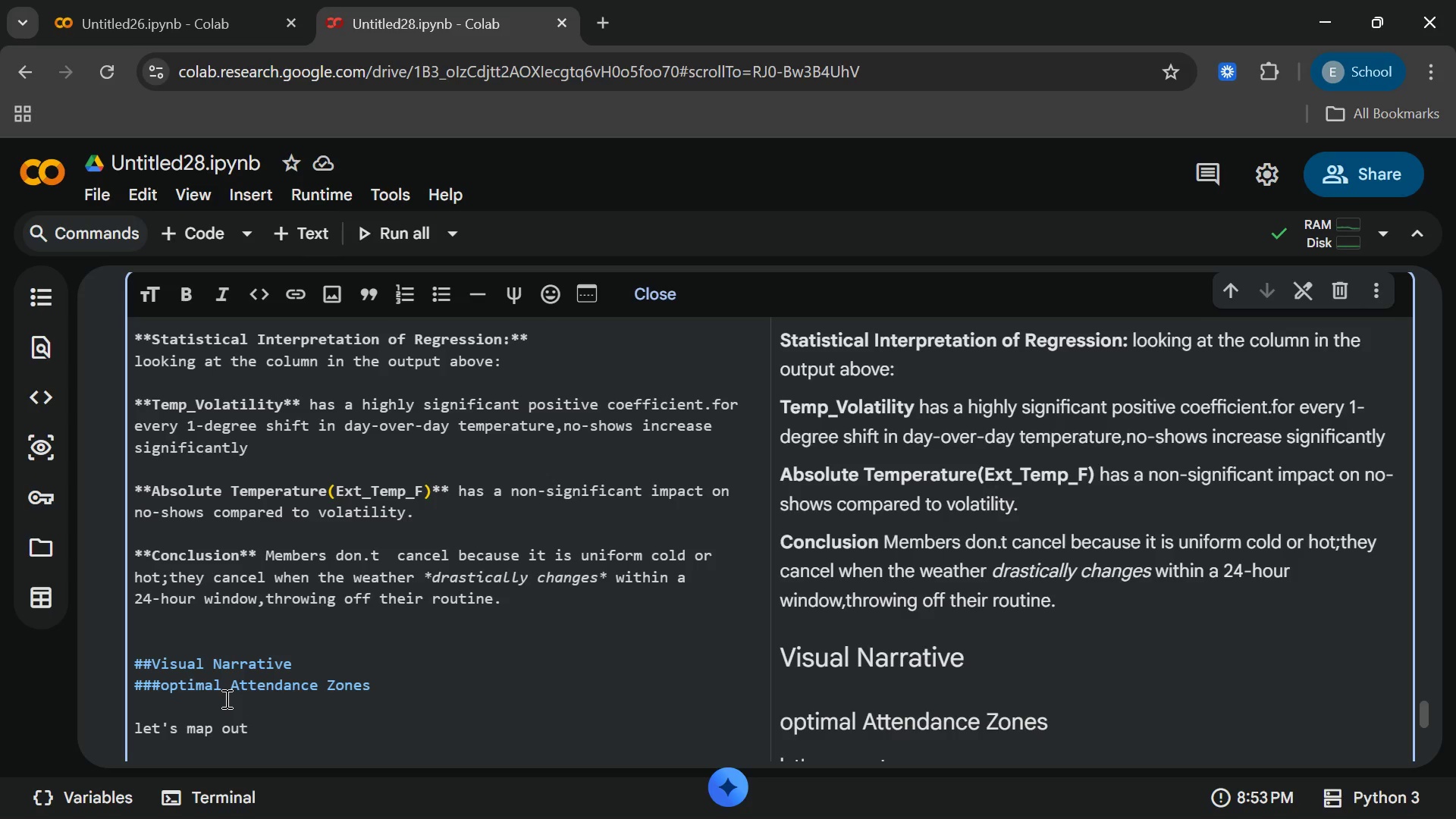 
type( exctly)
key(Backspace)
key(Backspace)
key(Backspace)
key(Backspace)
type(actly what weather conditions yield the highesthot)
key(Backspace)
key(Backspace)
key(Backspace)
type( hot yoga atten)
 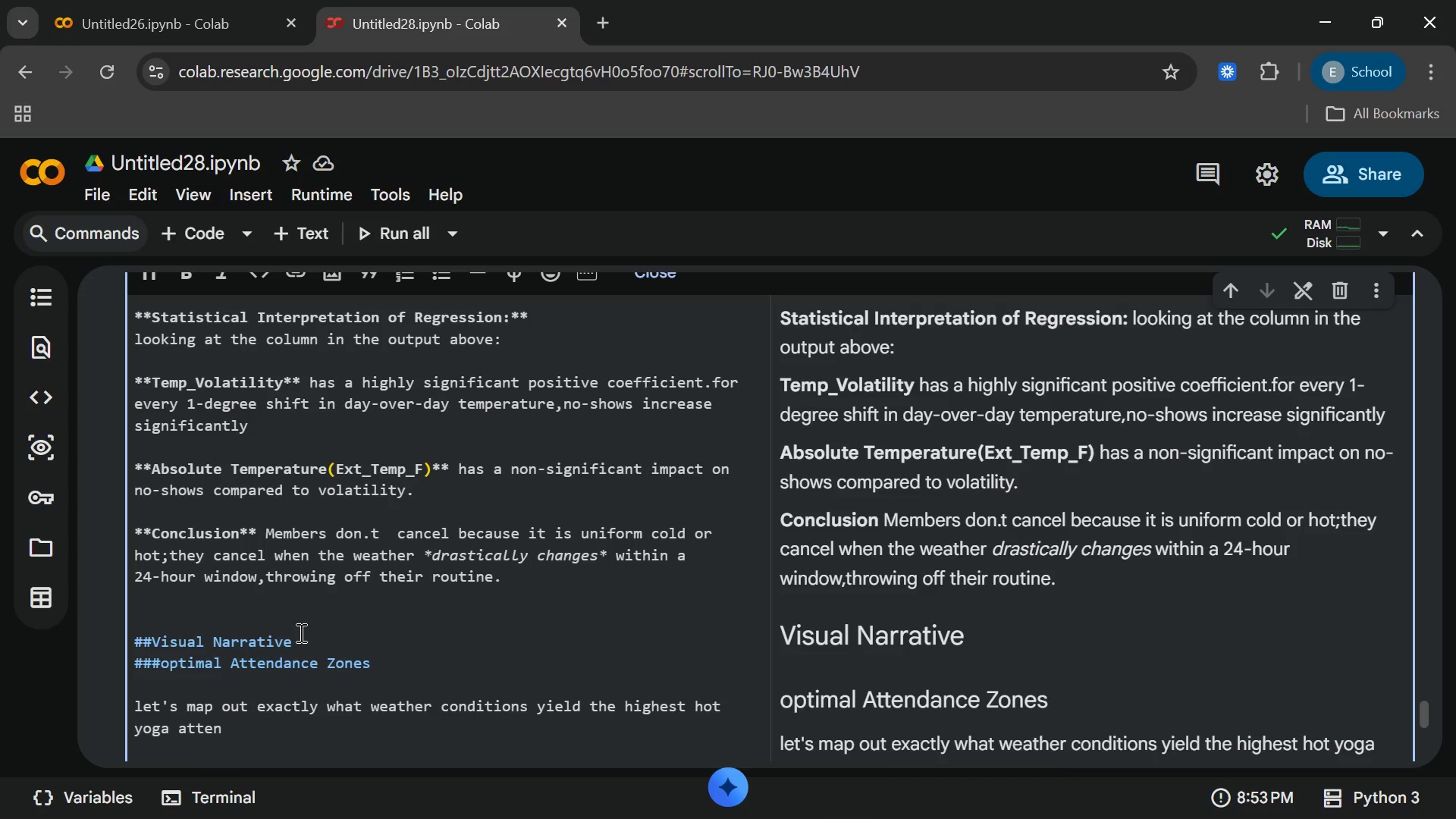 
wait(5.2)
 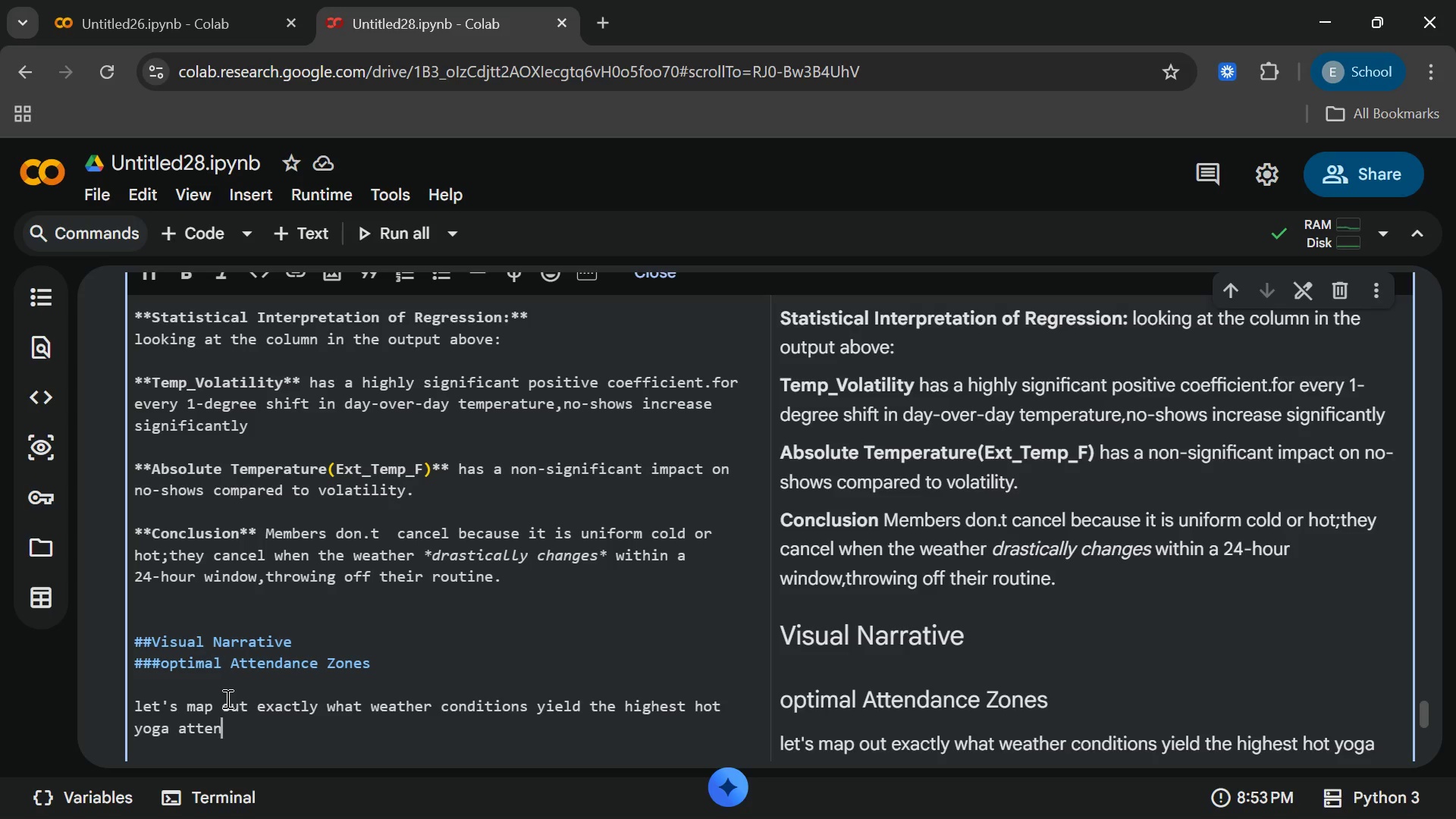 
type(dance)
 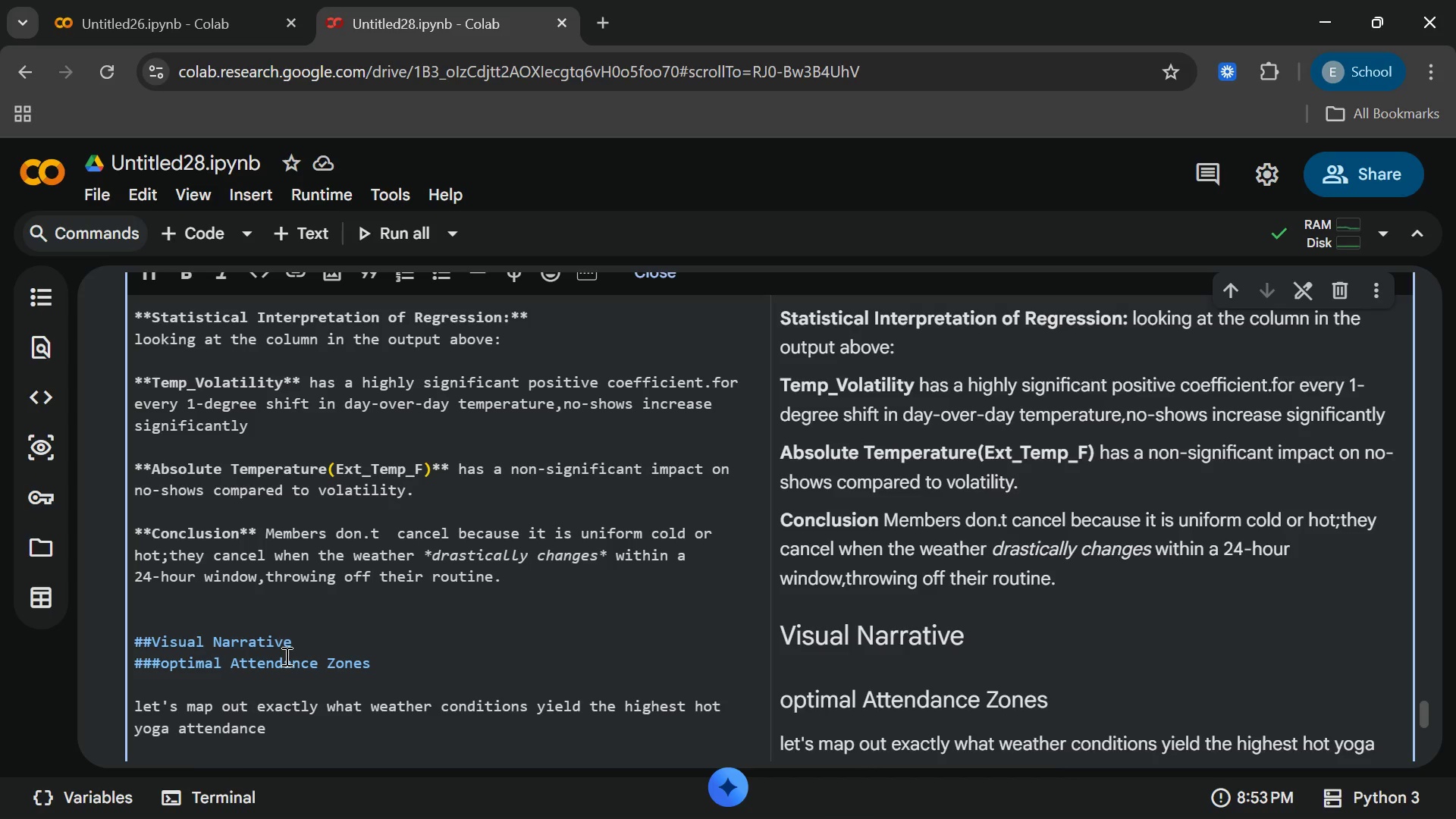 
wait(9.89)
 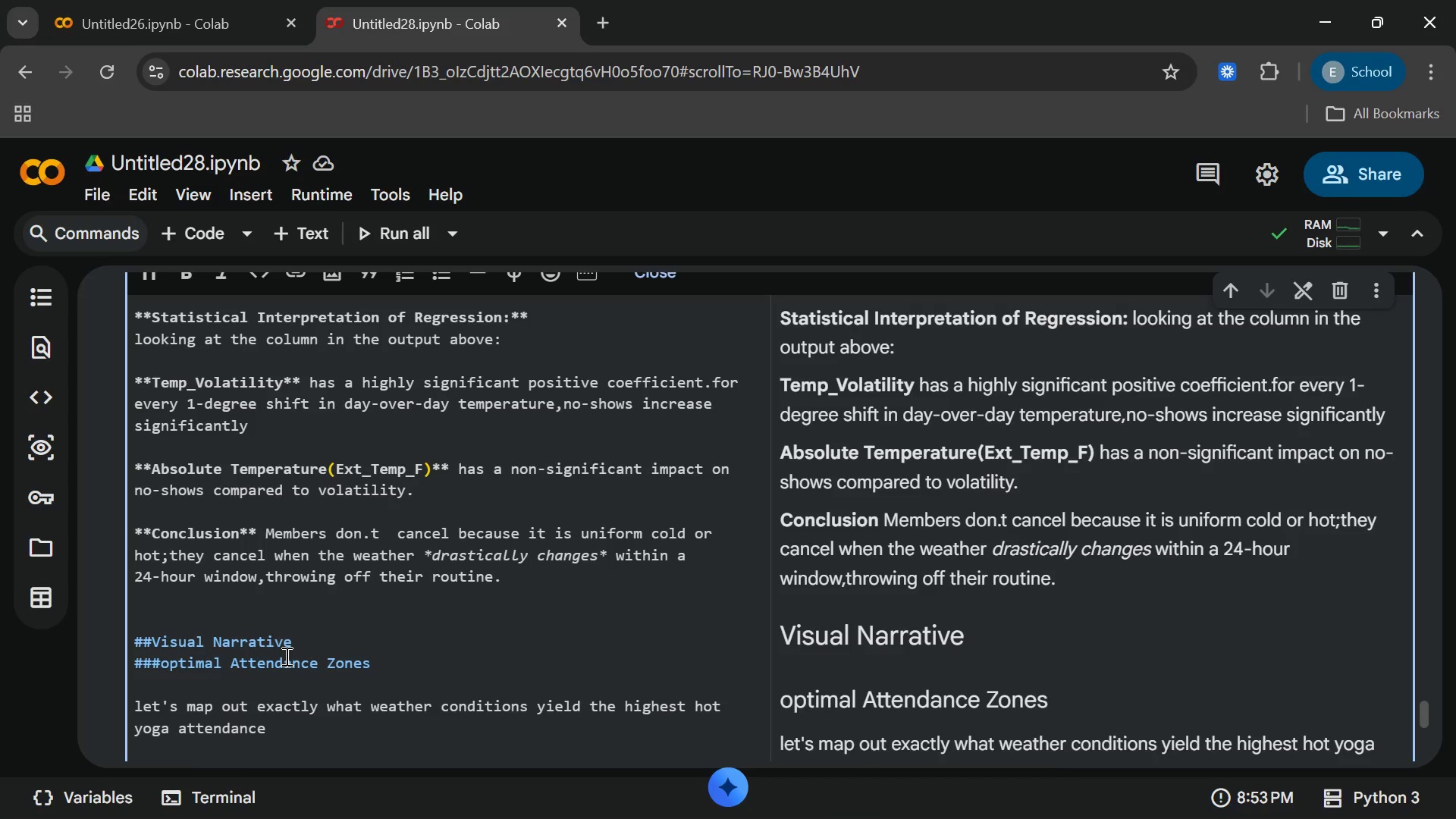 
left_click([206, 220])
 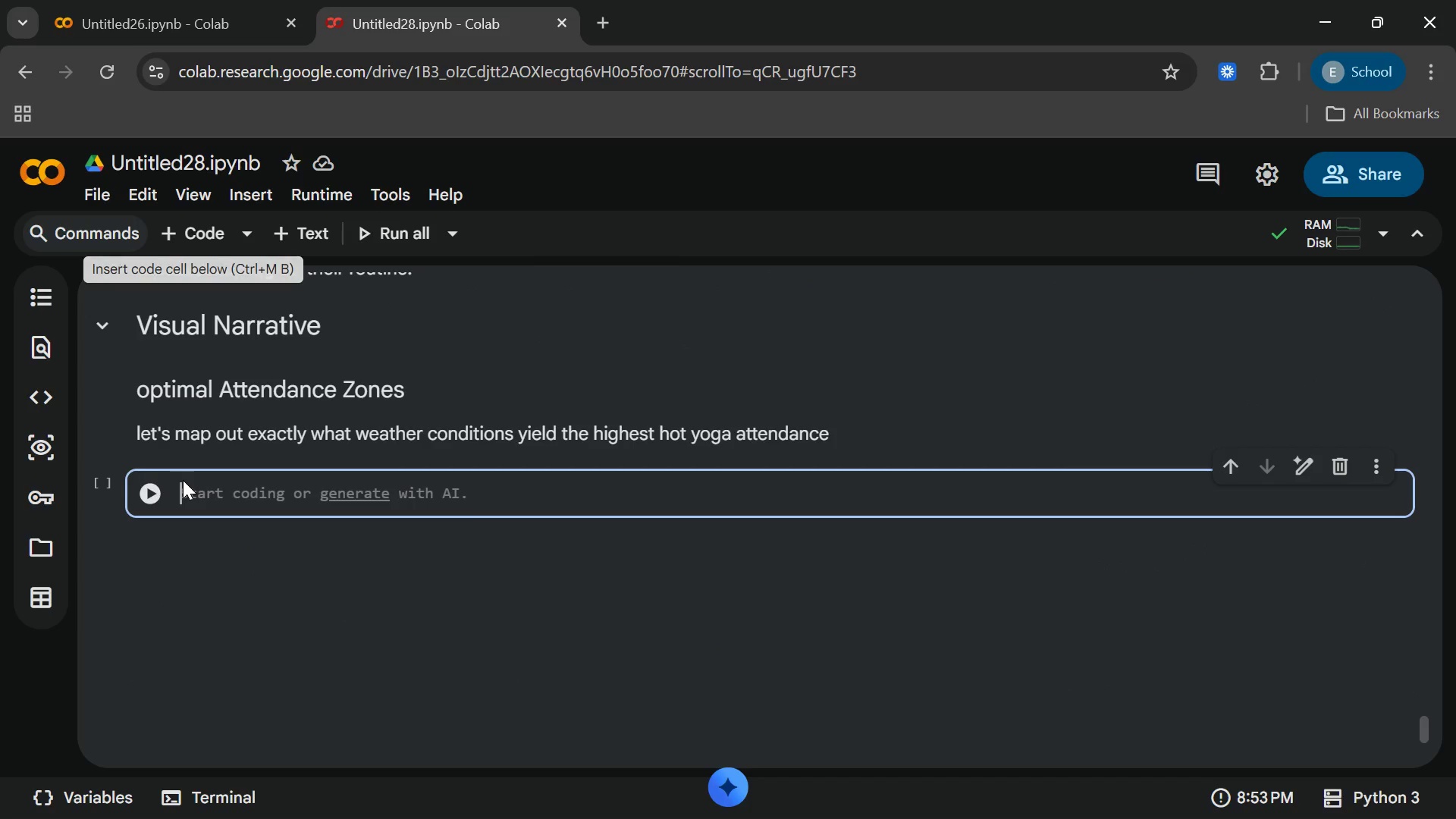 
type(plt.figure)
 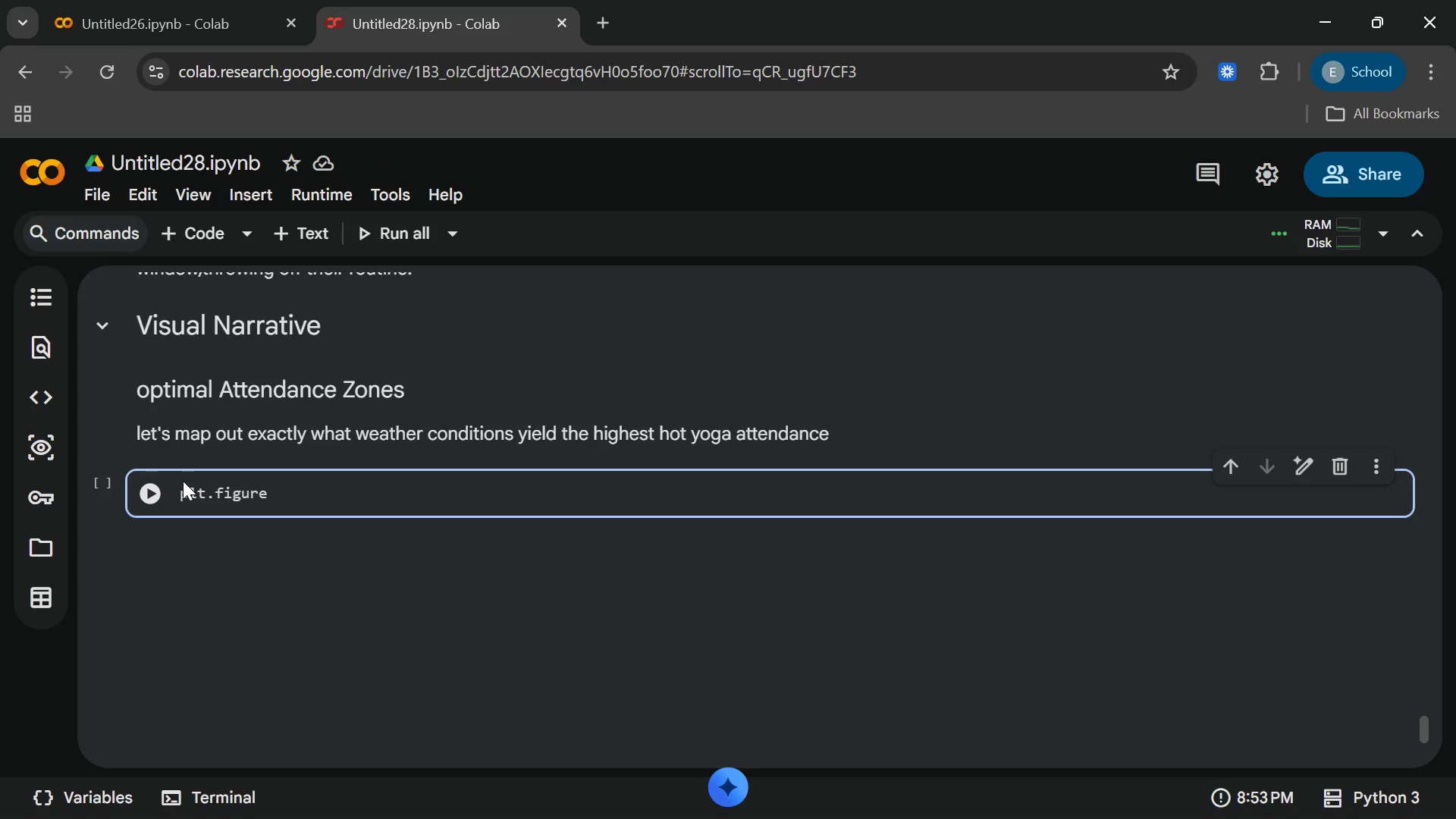 
type((figsize=(10,)
 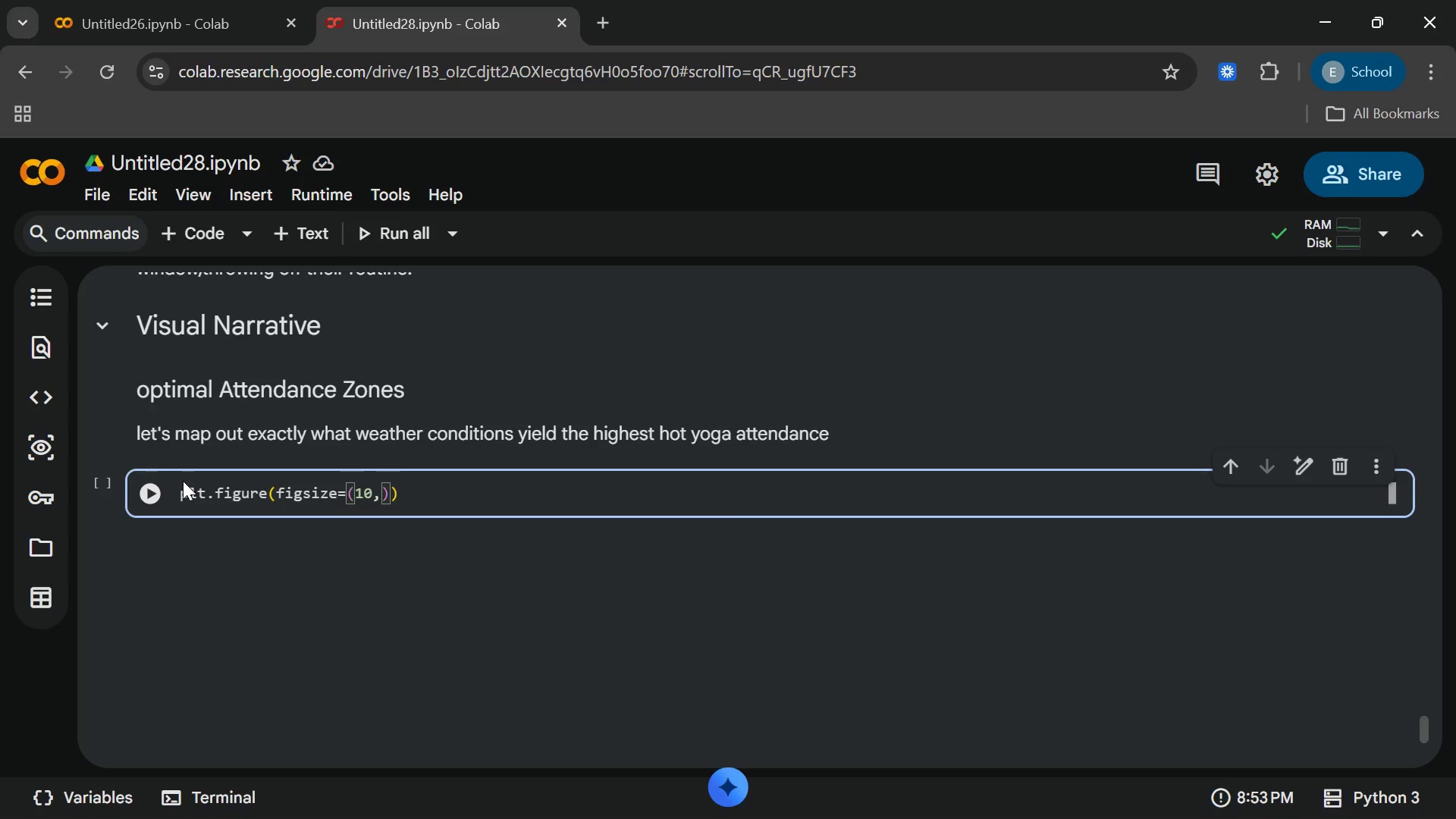 
key(6)
 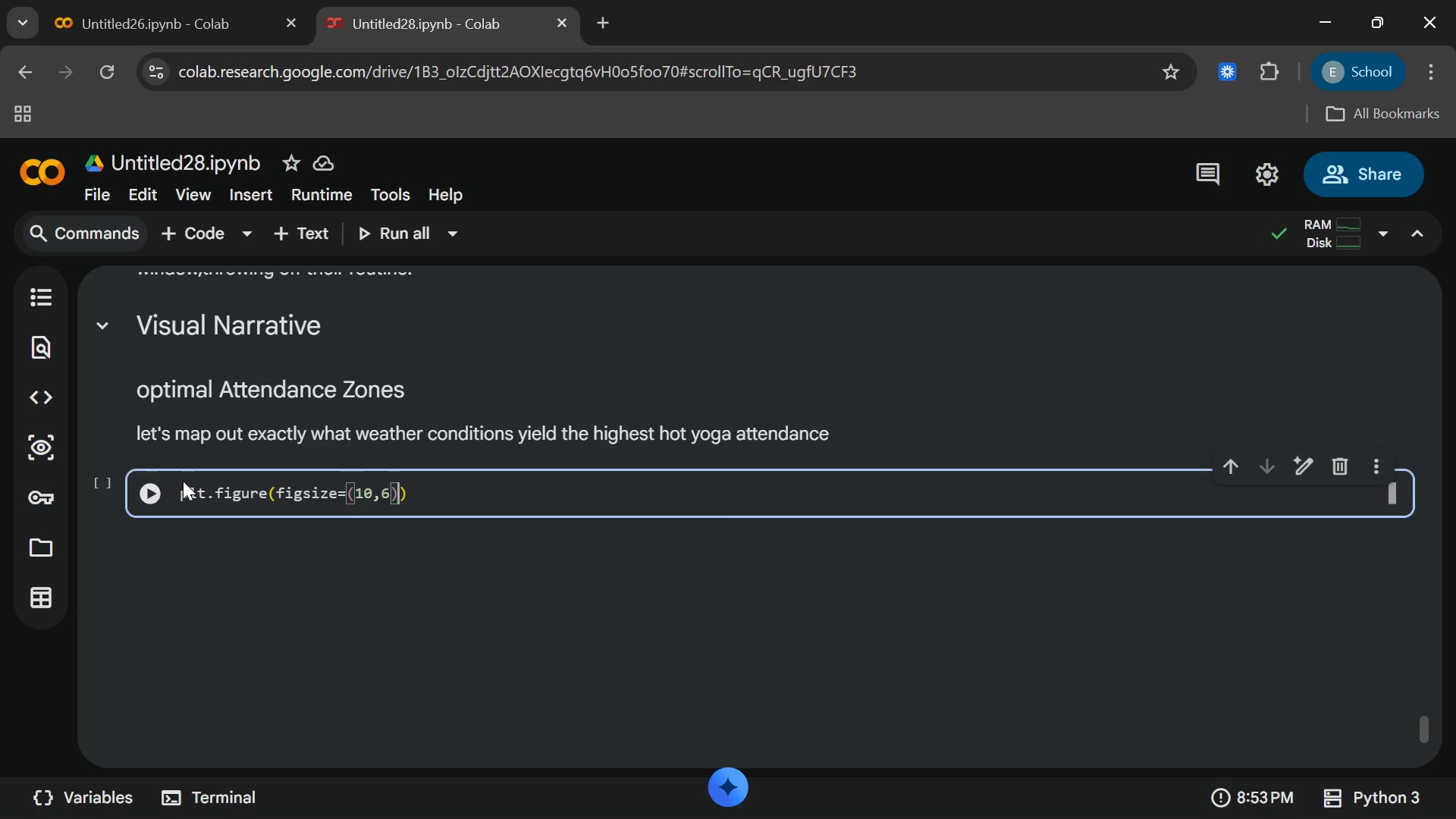 
key(ArrowRight)
 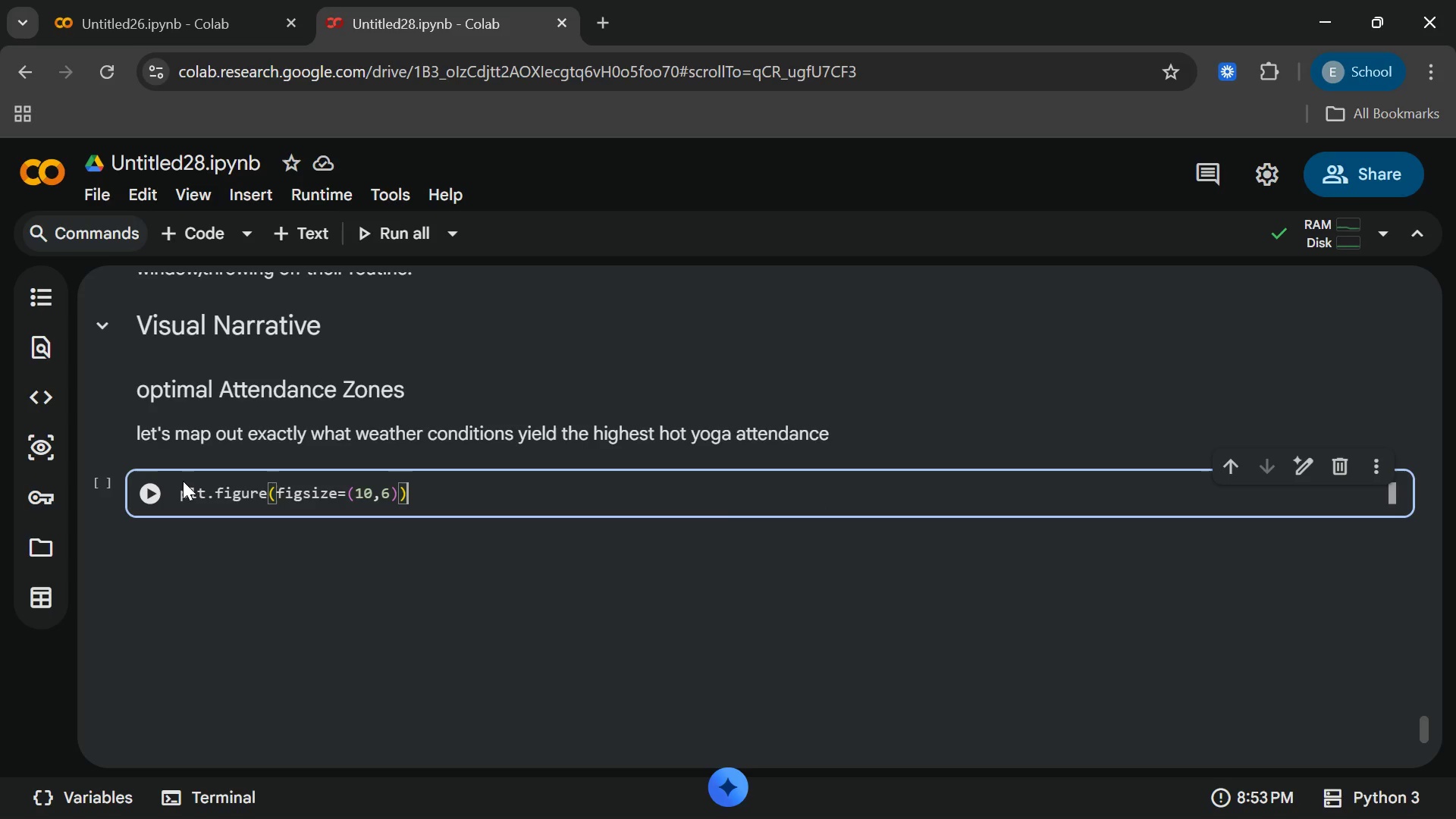 
key(ArrowRight)
 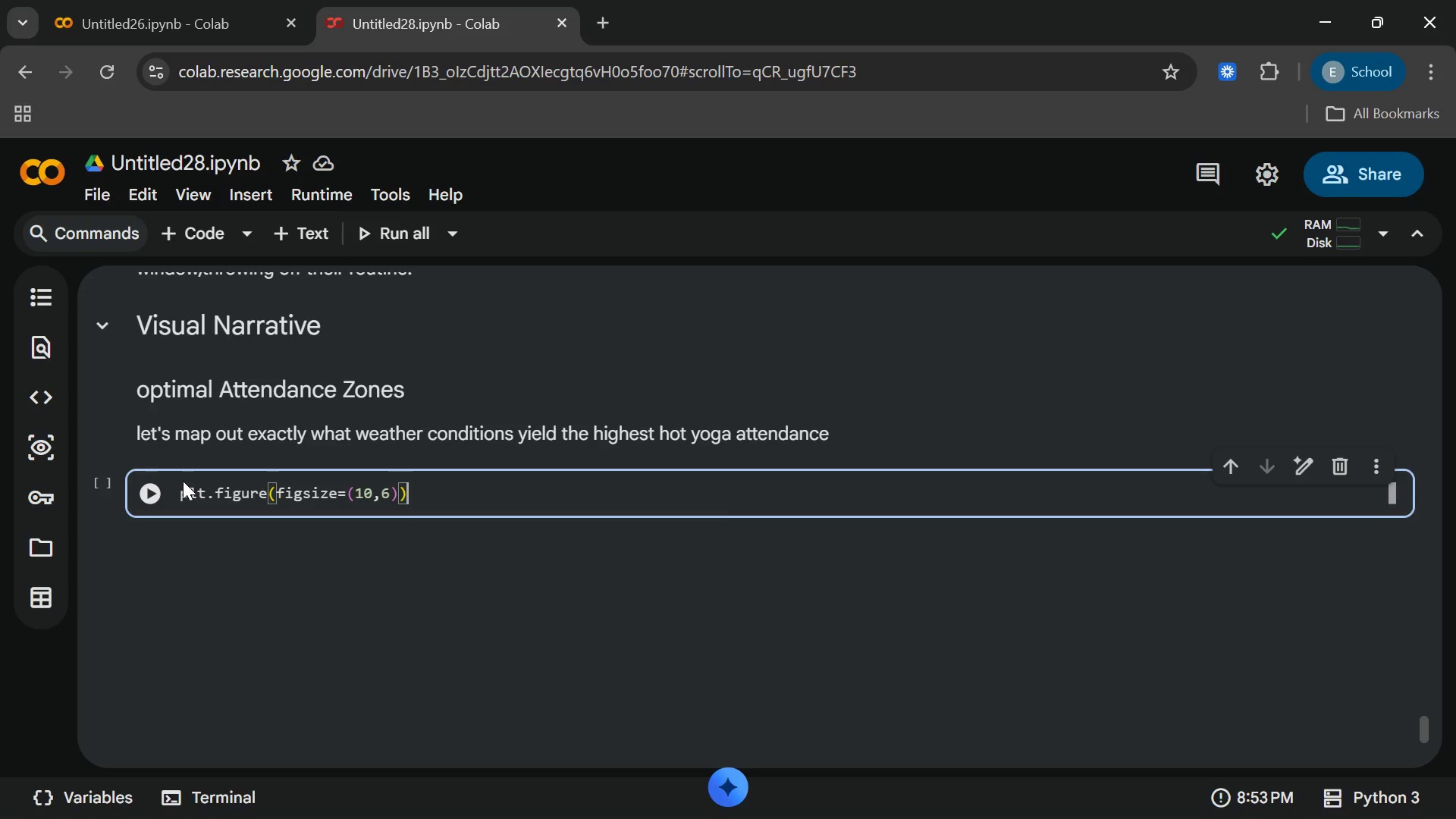 
key(Enter)
 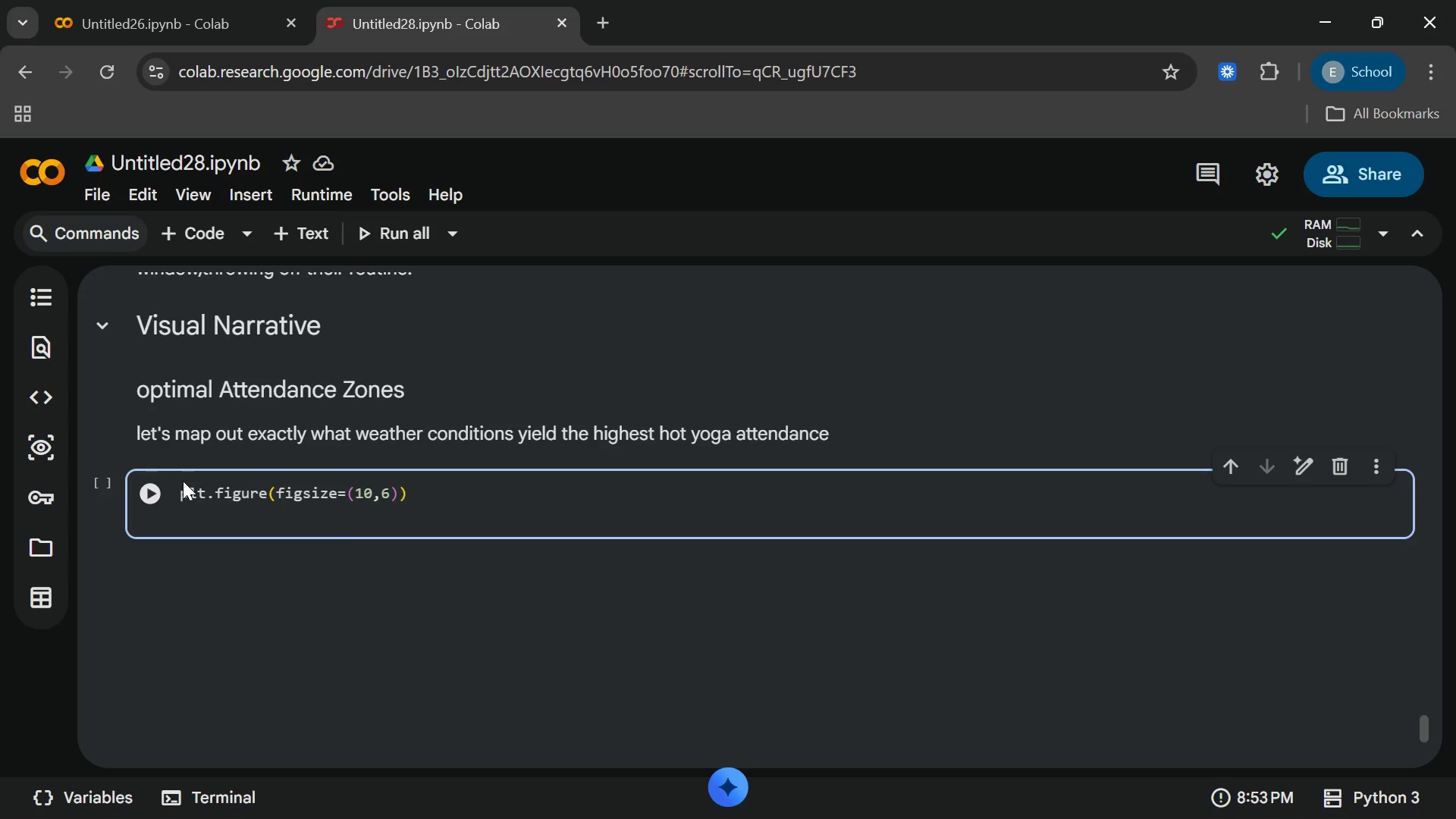 
type(sc = [lt)
key(Backspace)
key(Backspace)
key(Backspace)
type(plt.scatter)
 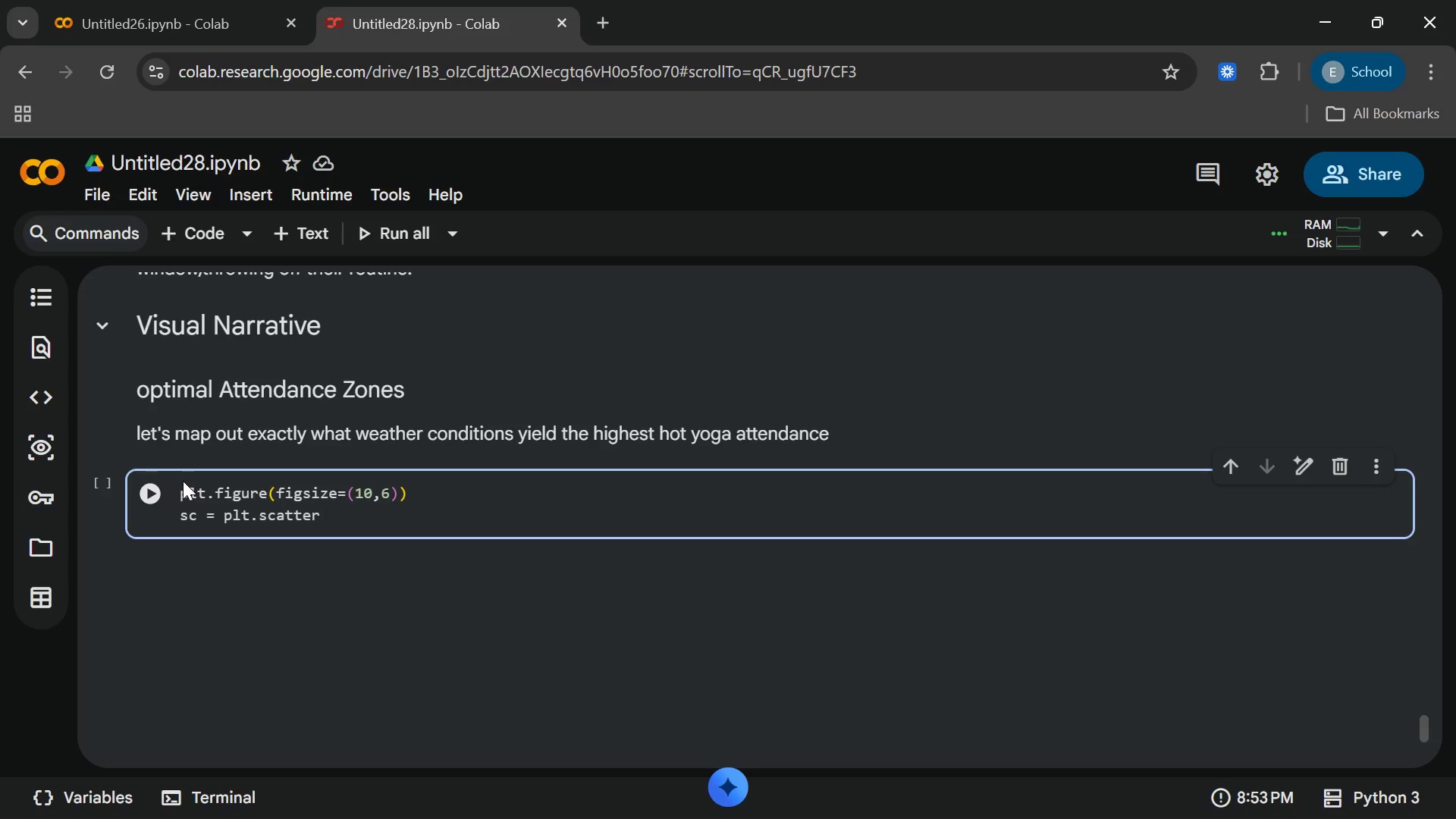 
type((df["Ext_Temp_FF)
key(Backspace)
 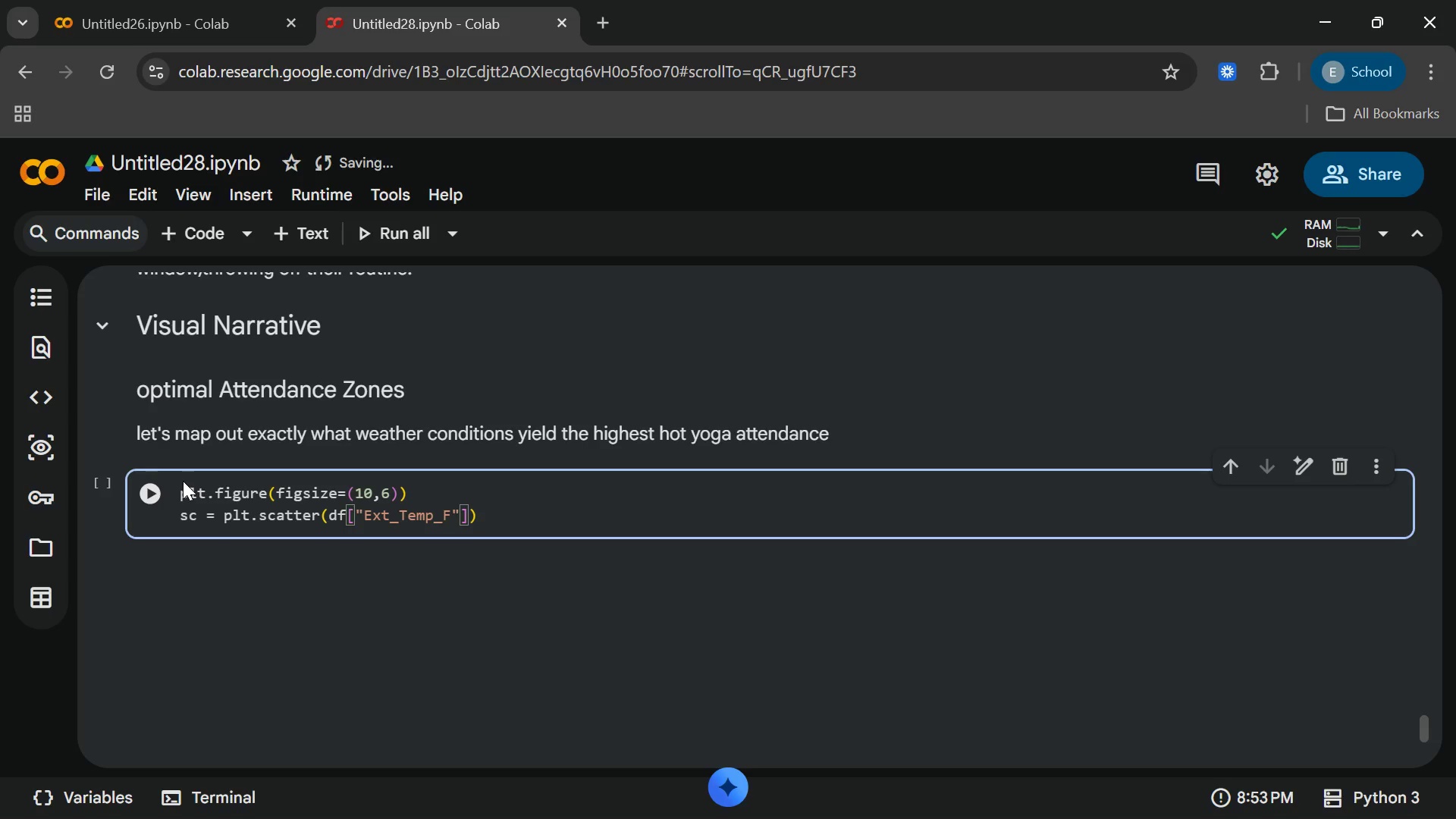 
key(ArrowRight)
 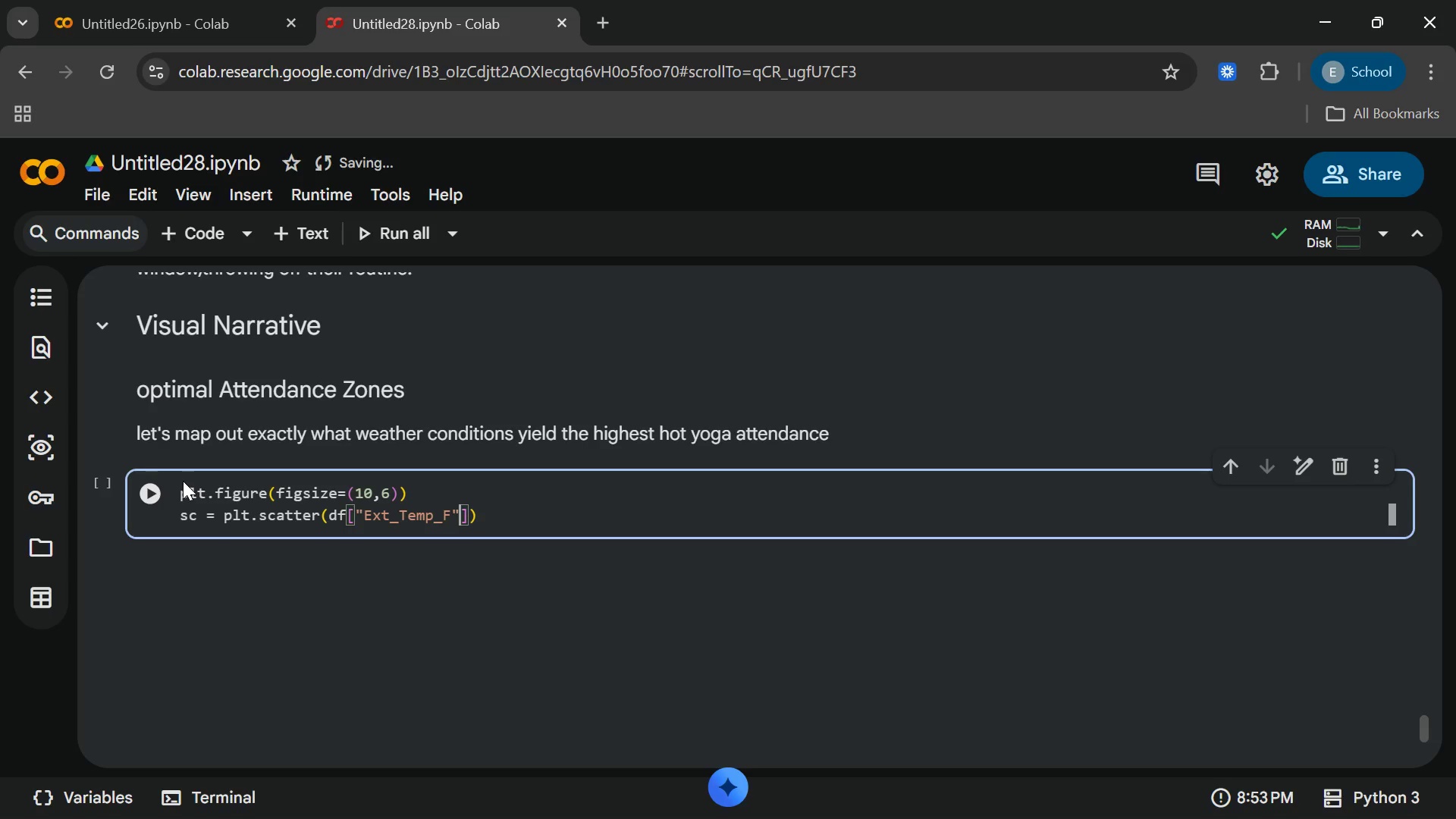 
key(ArrowRight)
 